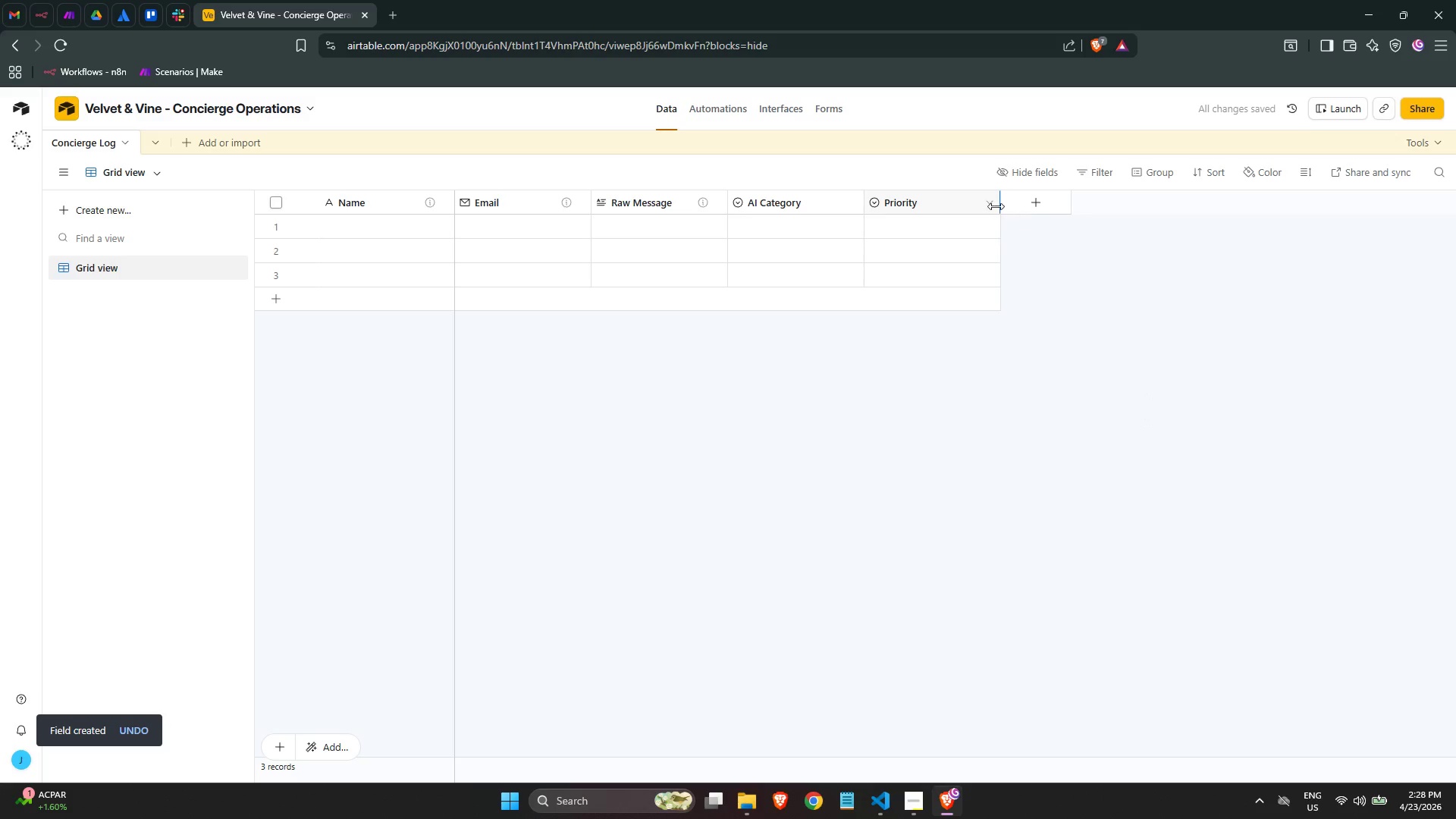 
double_click([987, 204])
 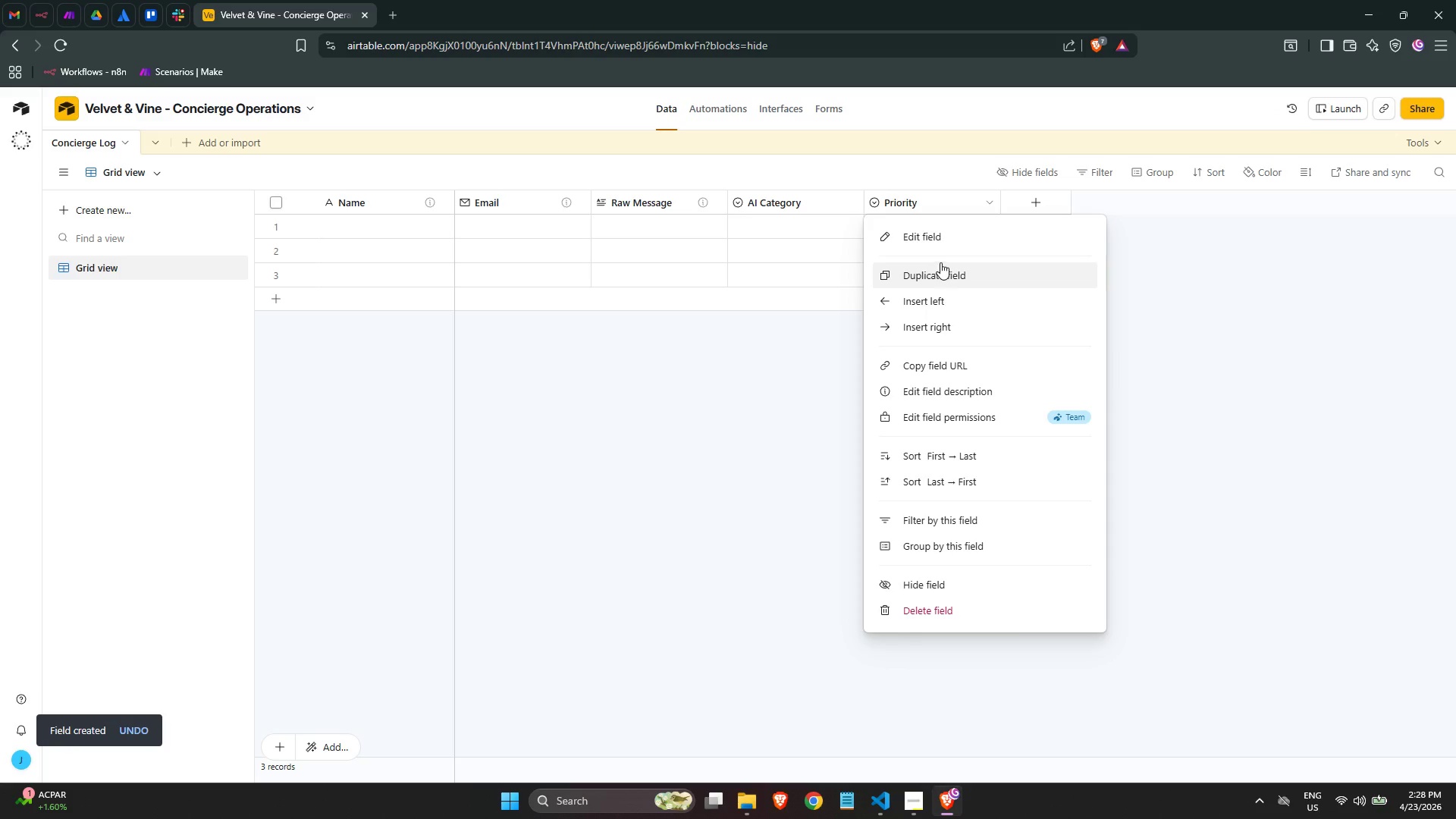 
left_click([941, 249])
 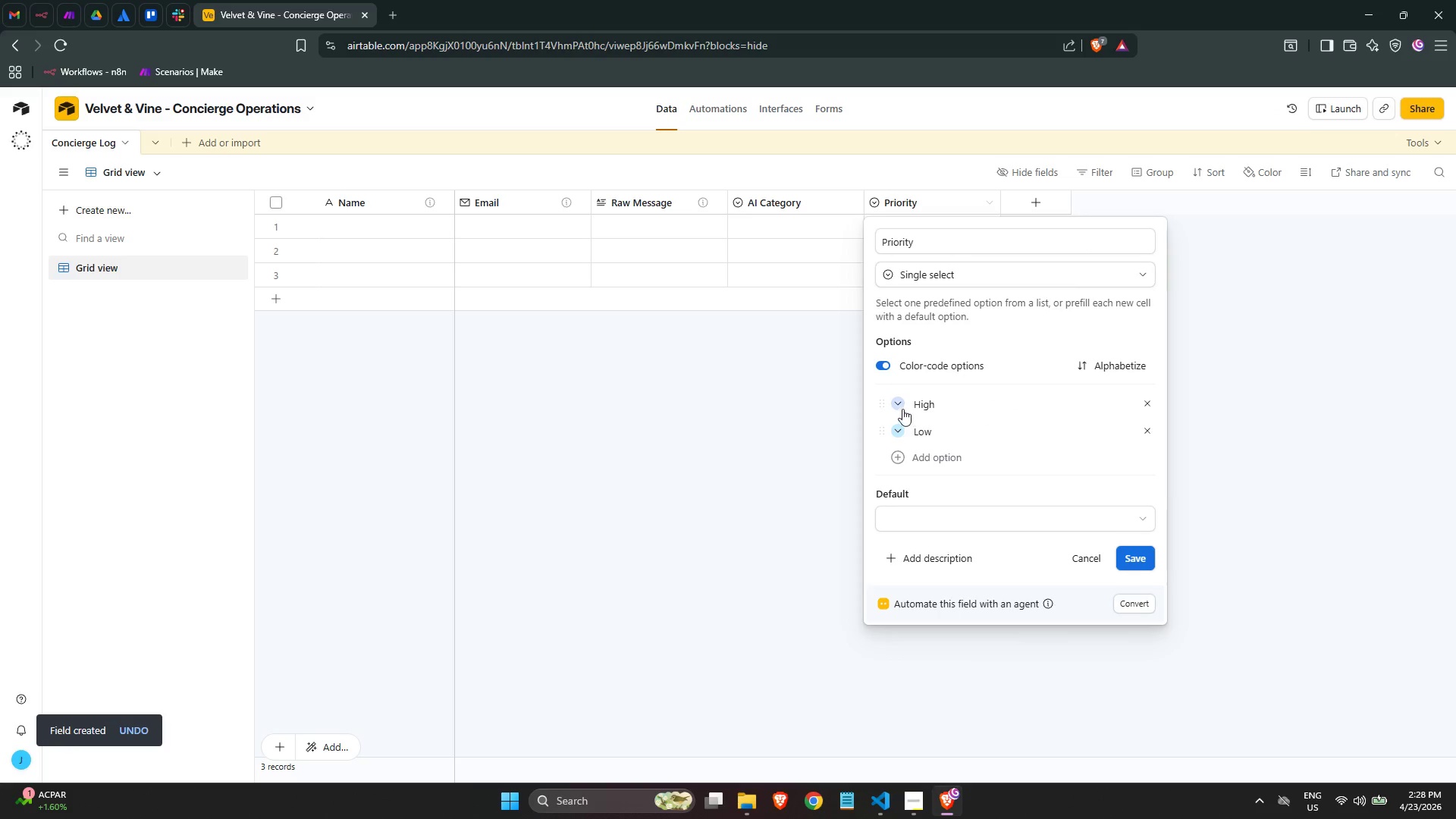 
left_click([896, 406])
 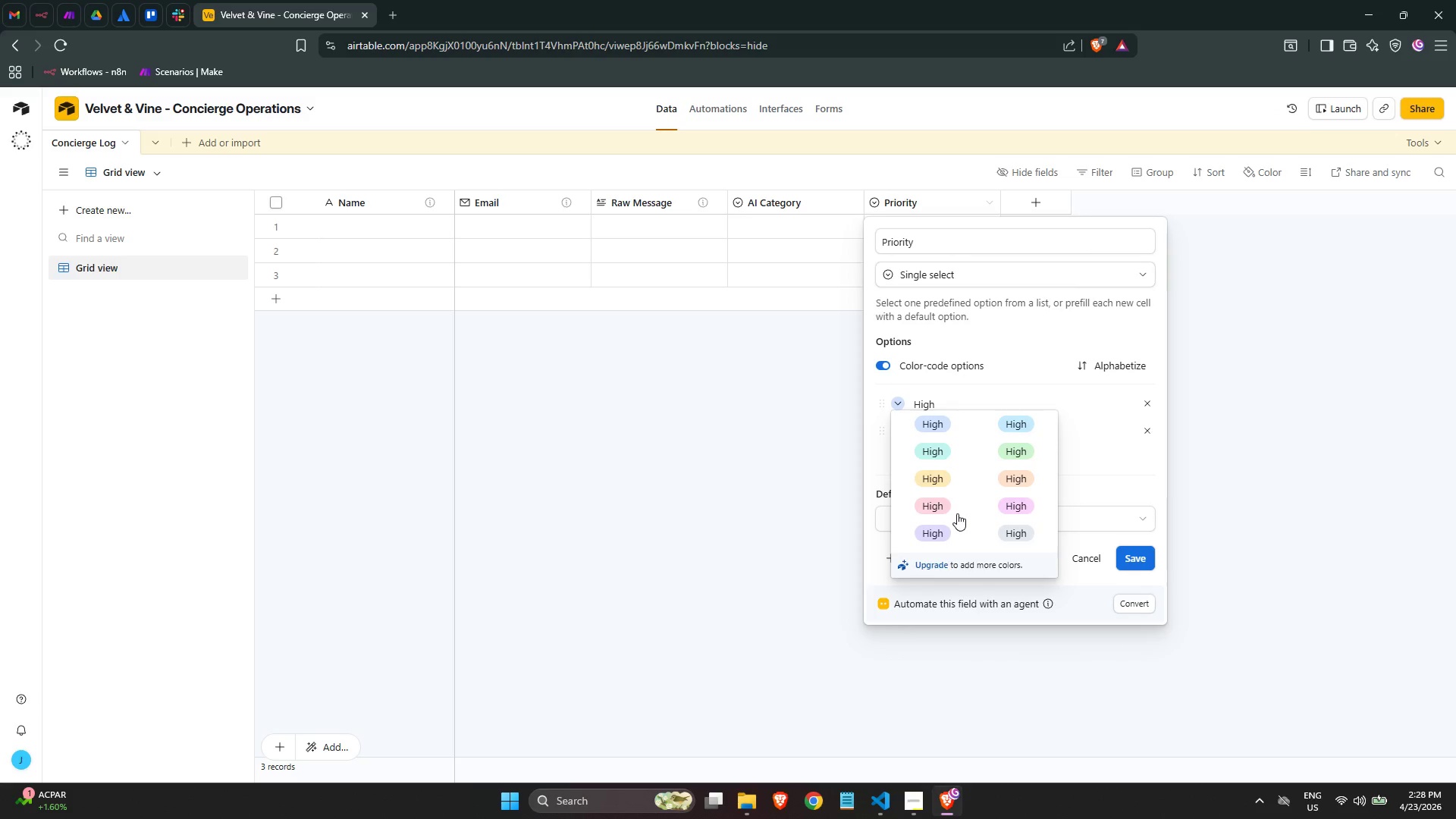 
left_click([937, 509])
 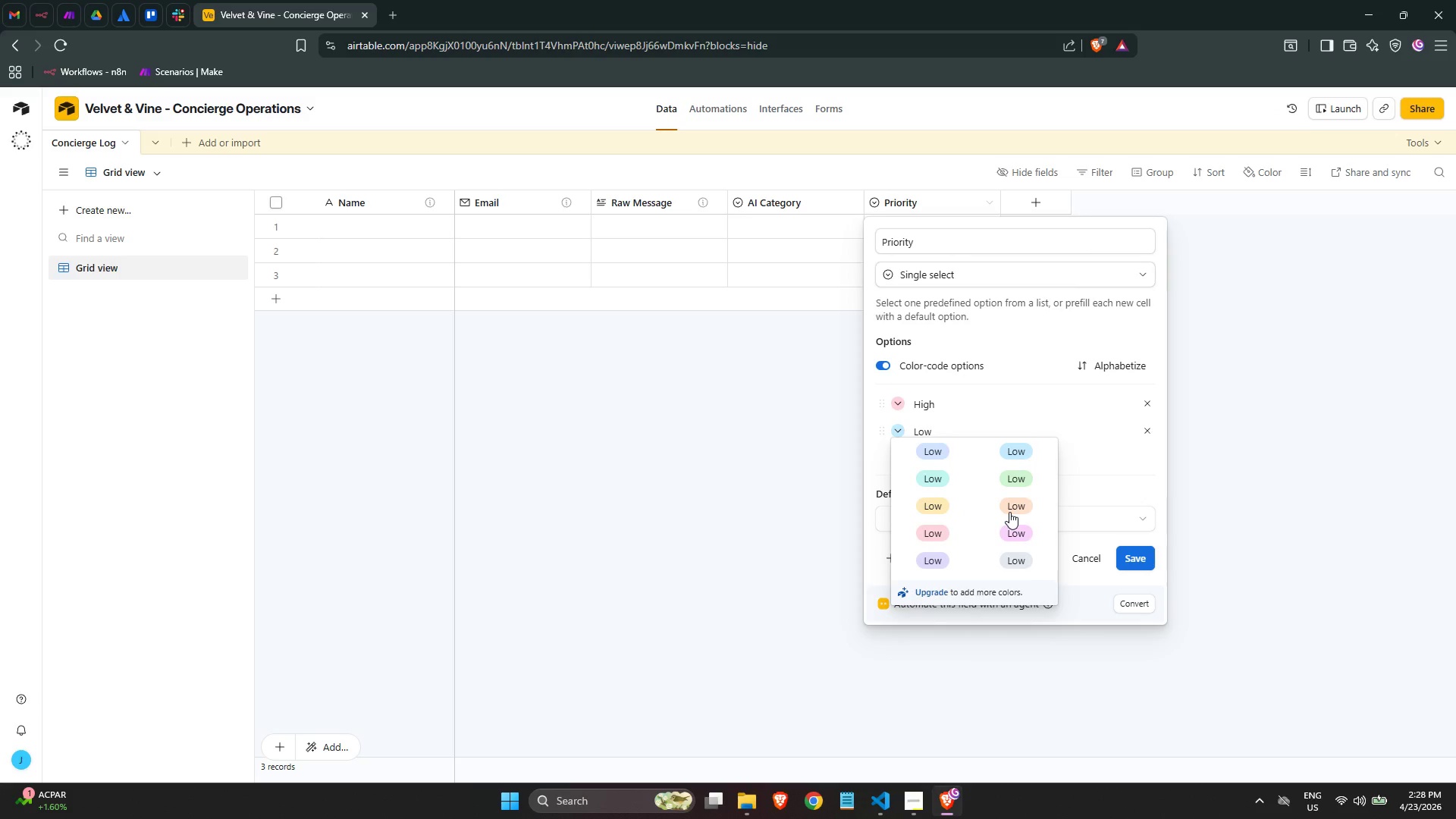 
left_click([1006, 482])
 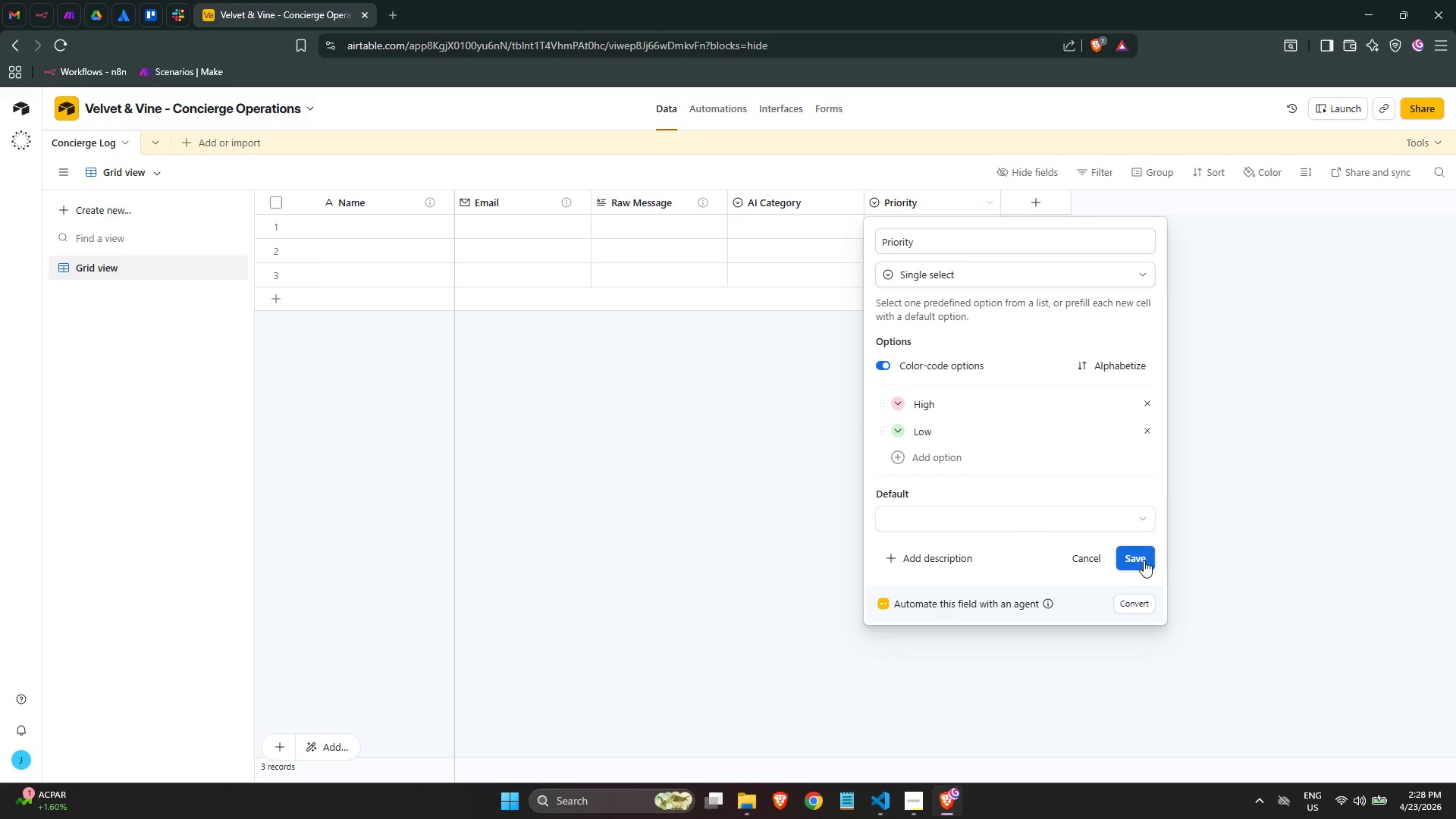 
left_click([1144, 560])
 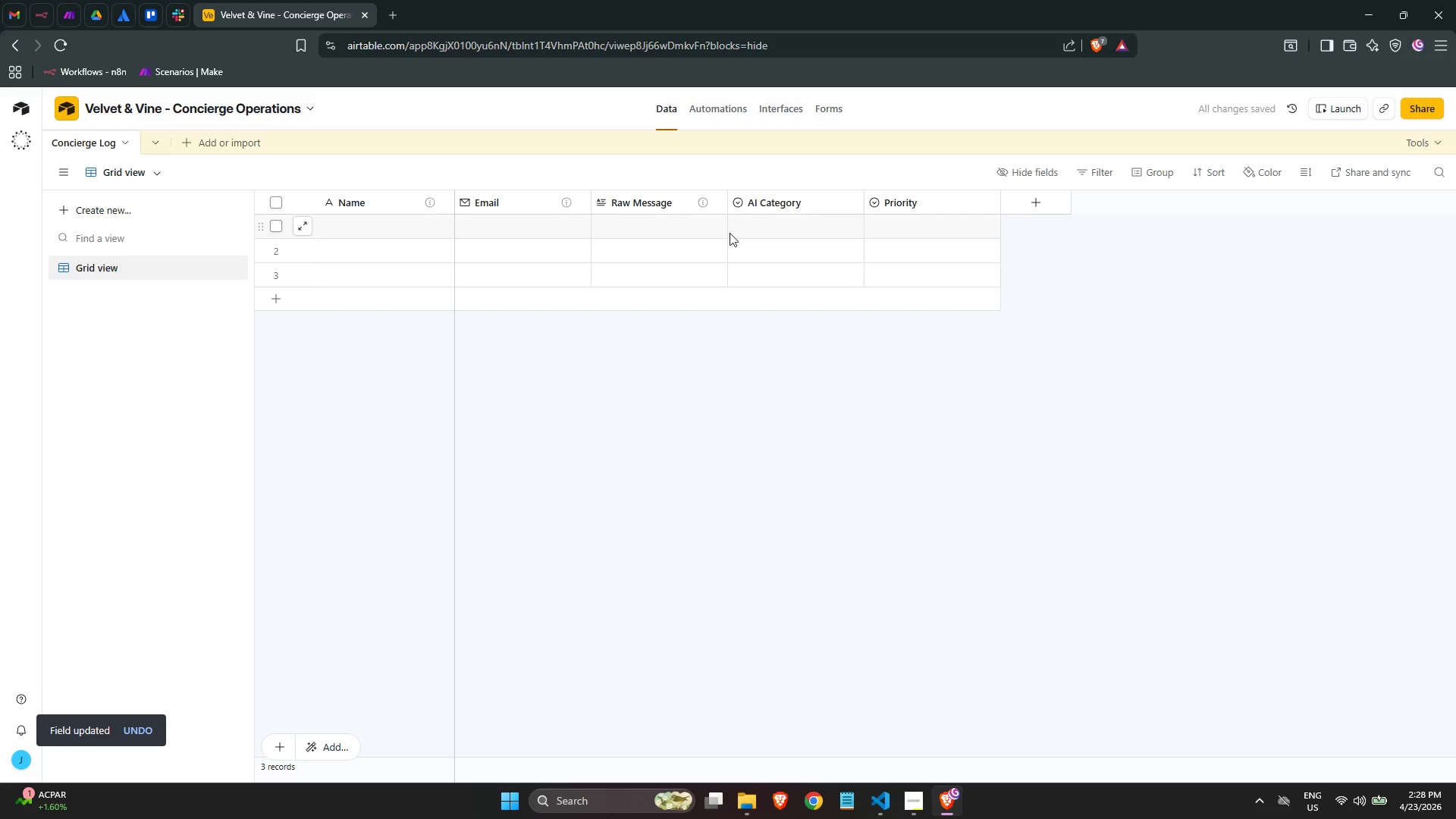 
mouse_move([714, 206])
 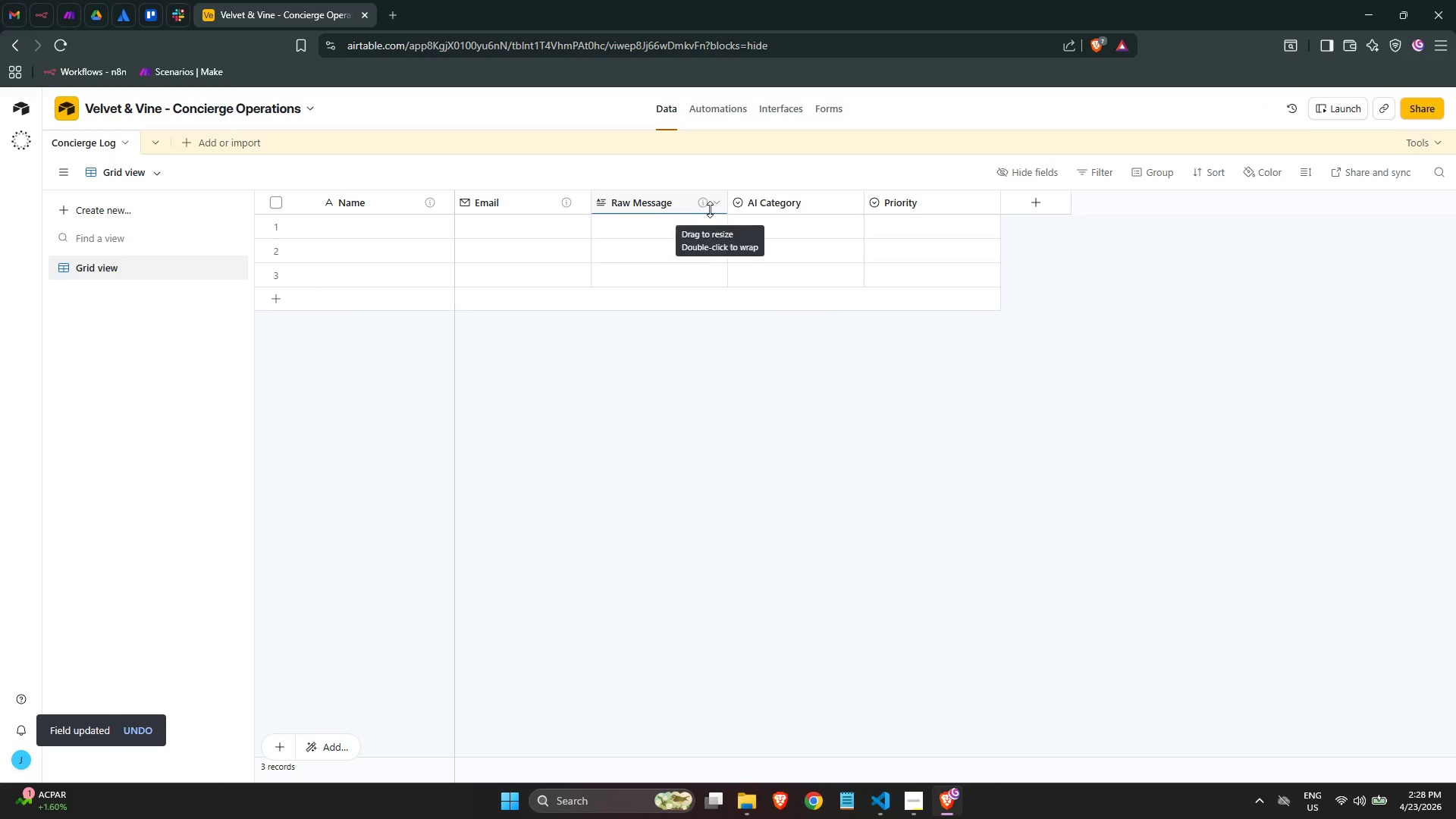 
left_click([709, 206])
 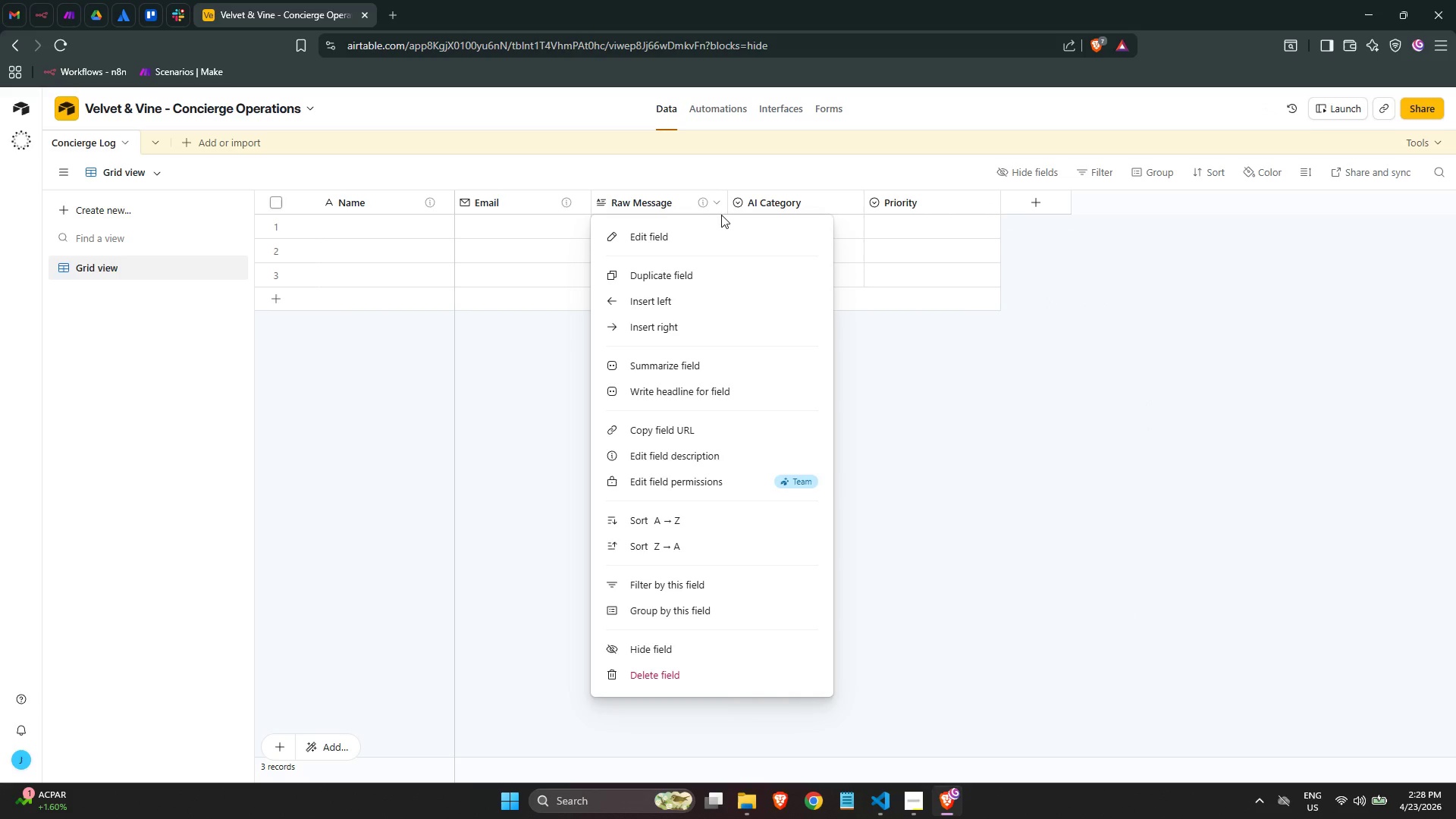 
left_click([786, 206])
 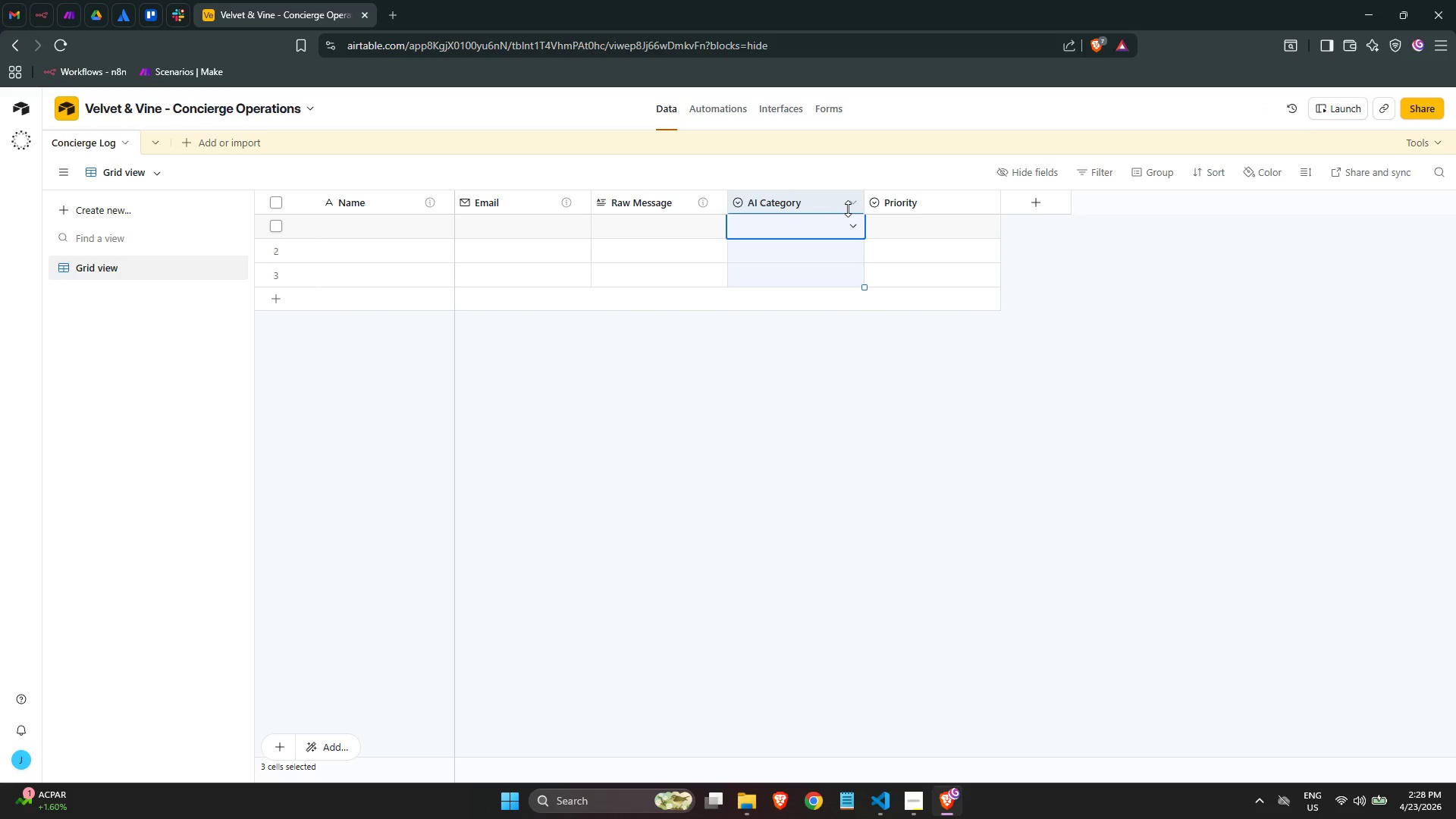 
double_click([850, 203])
 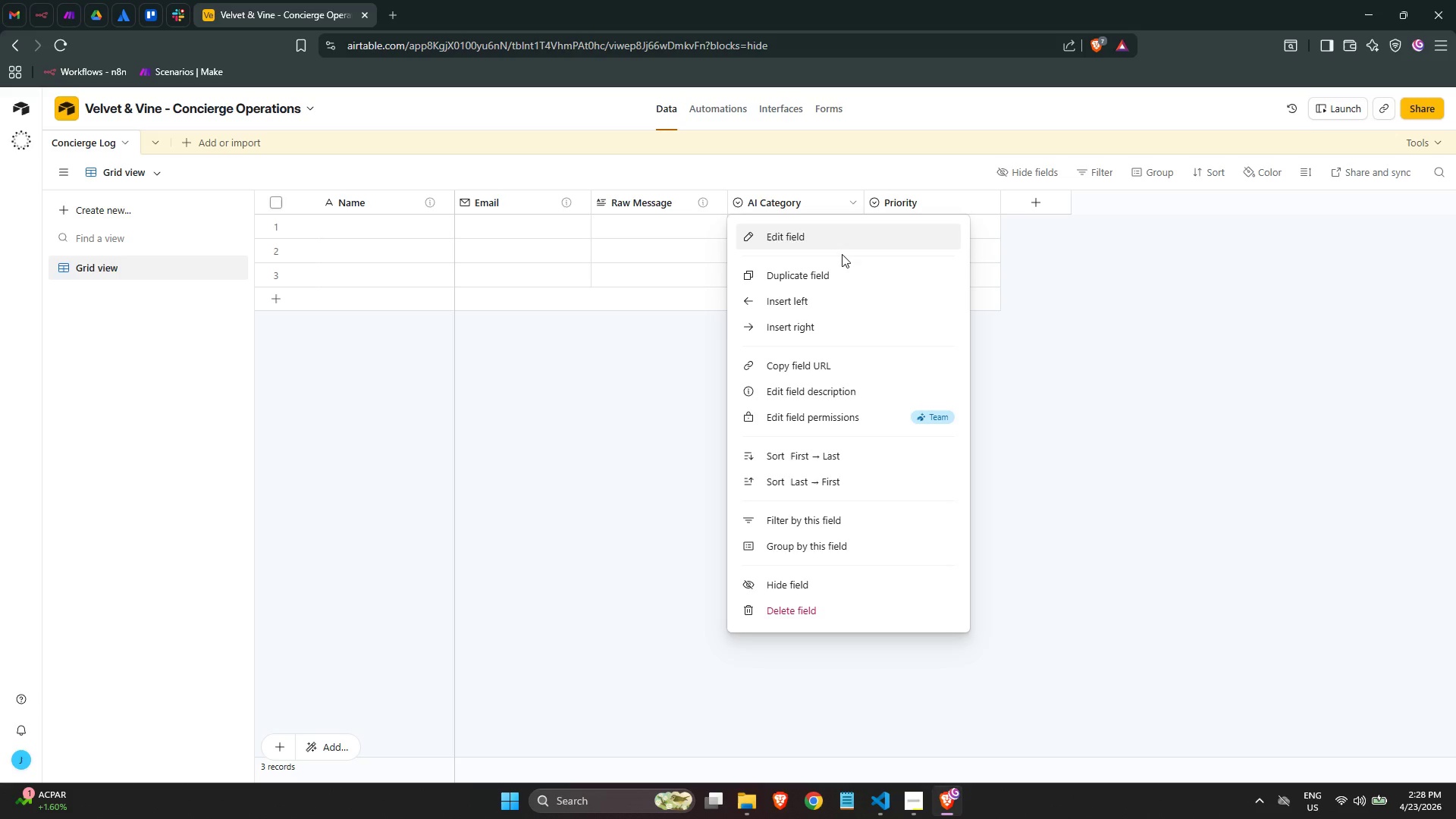 
left_click([834, 249])
 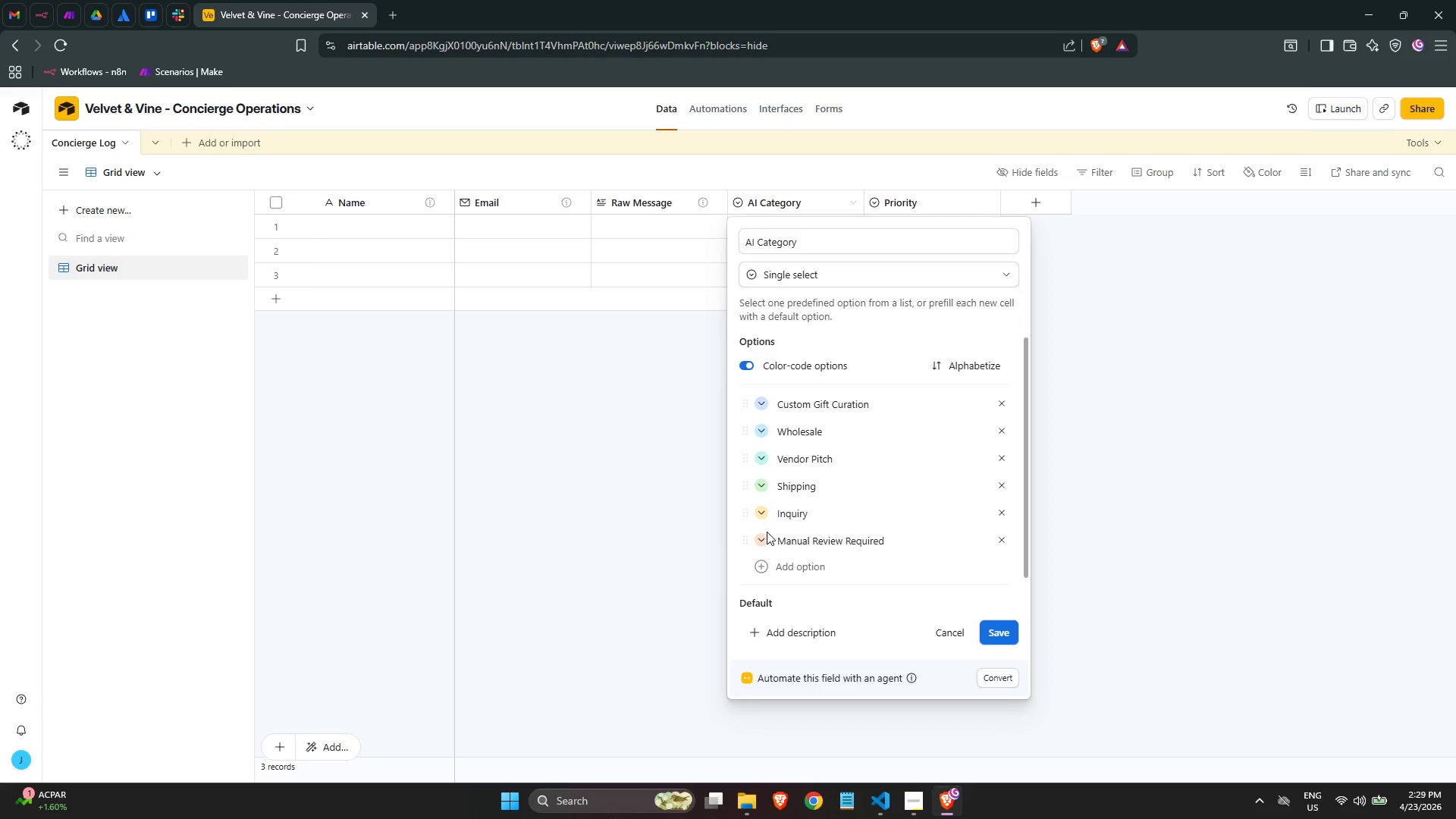 
left_click([986, 626])
 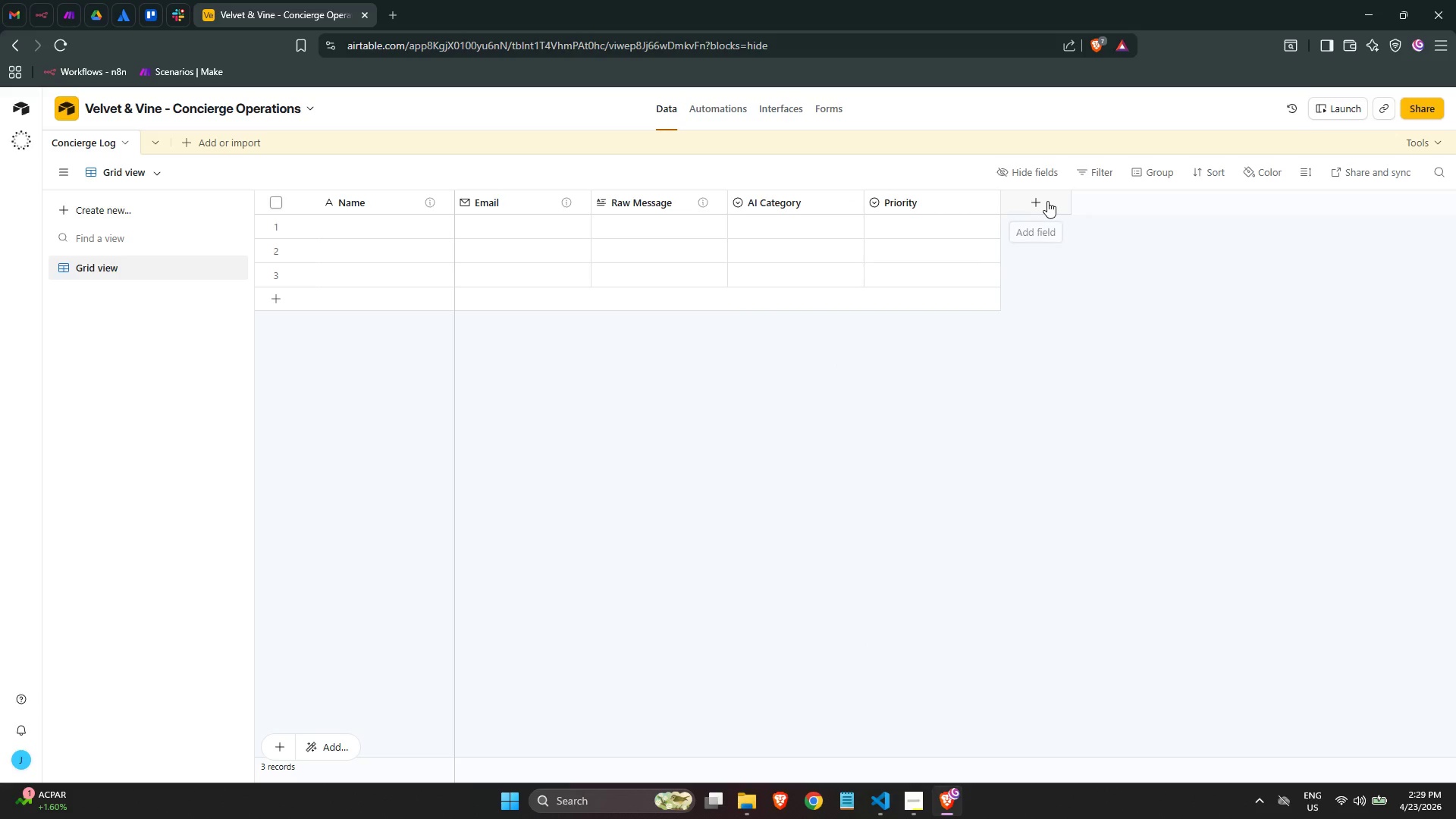 
left_click_drag(start_coordinate=[1047, 201], to_coordinate=[1043, 199])
 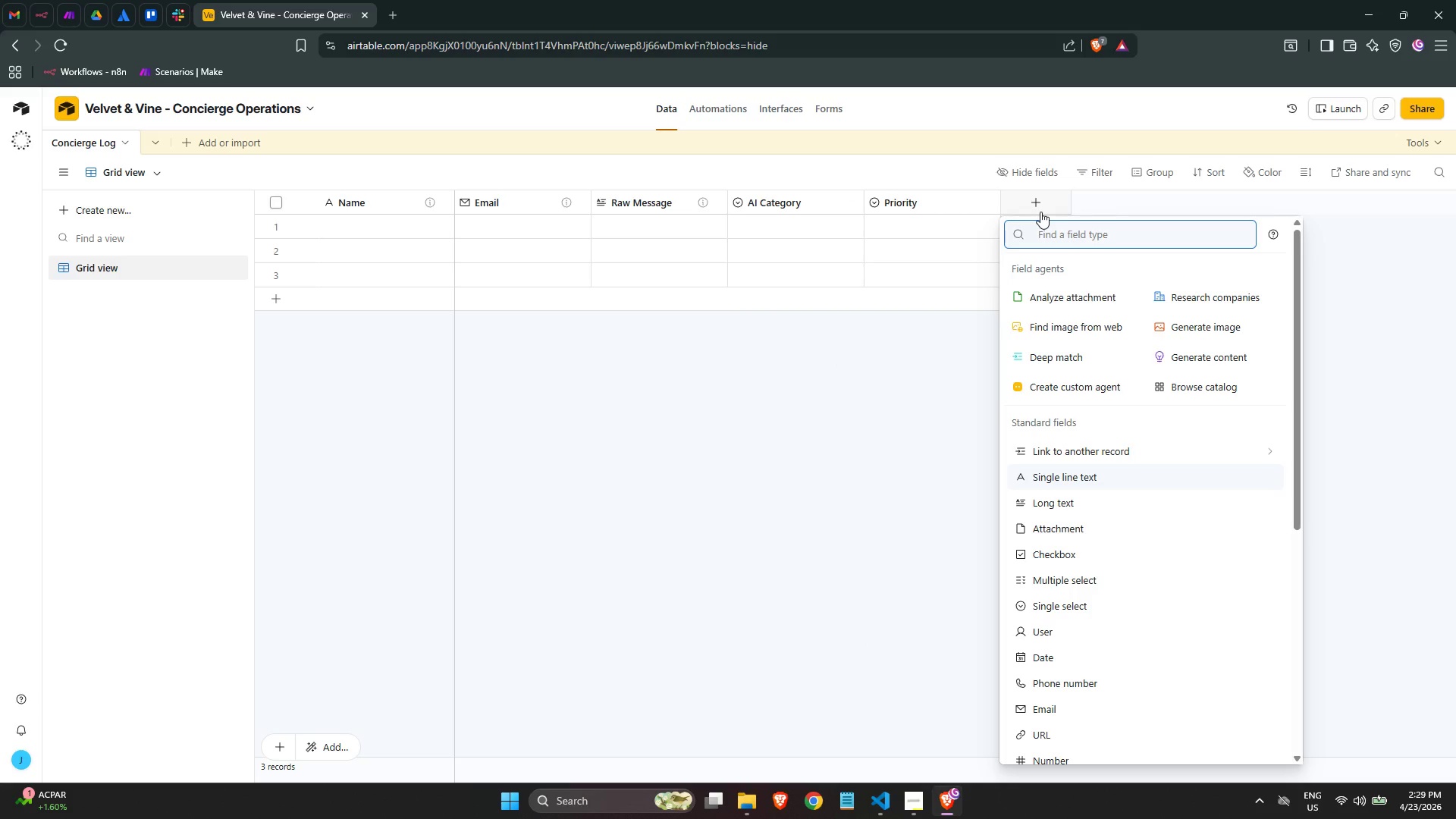 
type(AI)
 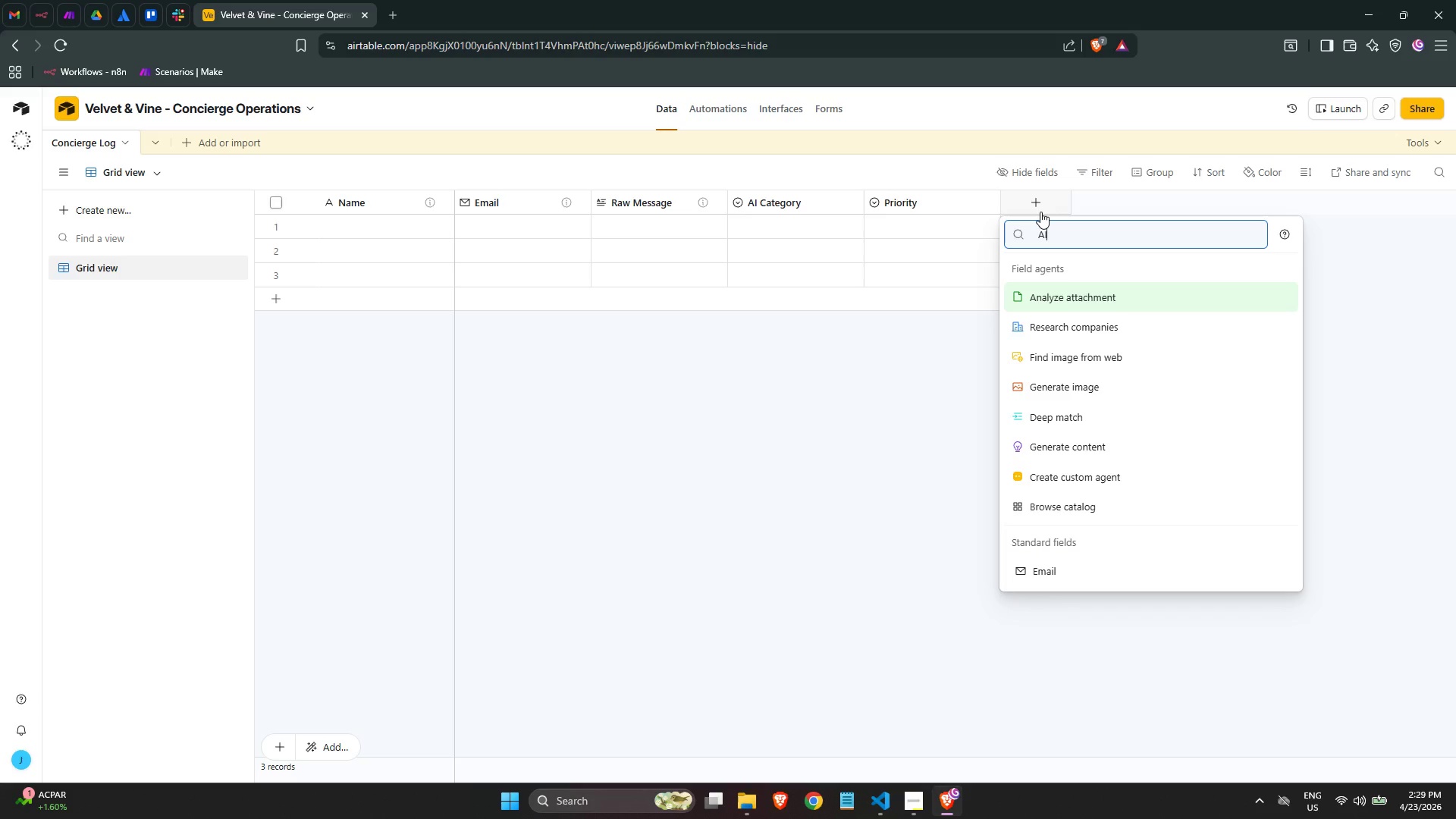 
wait(10.24)
 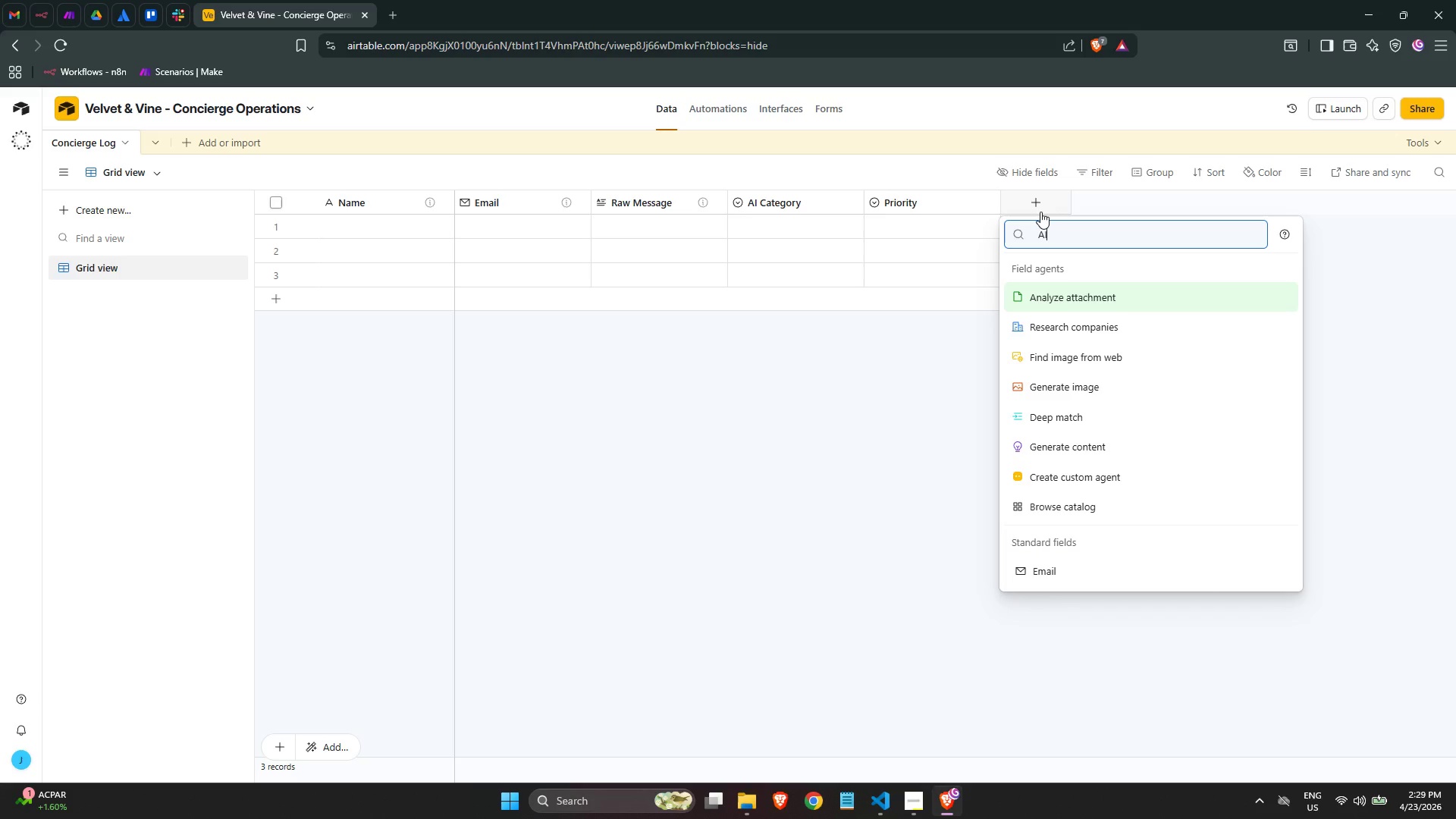 
key(Backspace)
 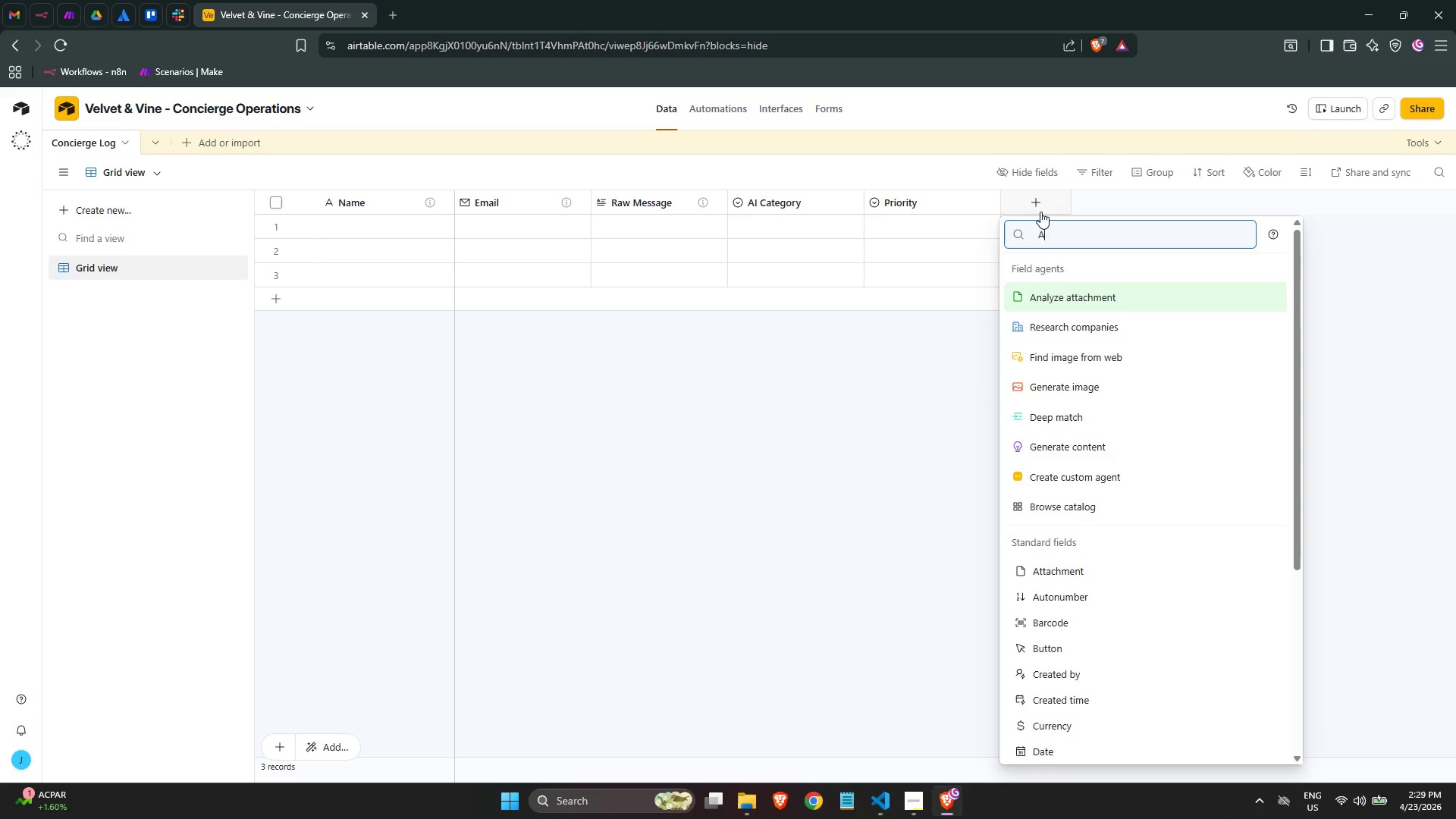 
key(Backspace)
 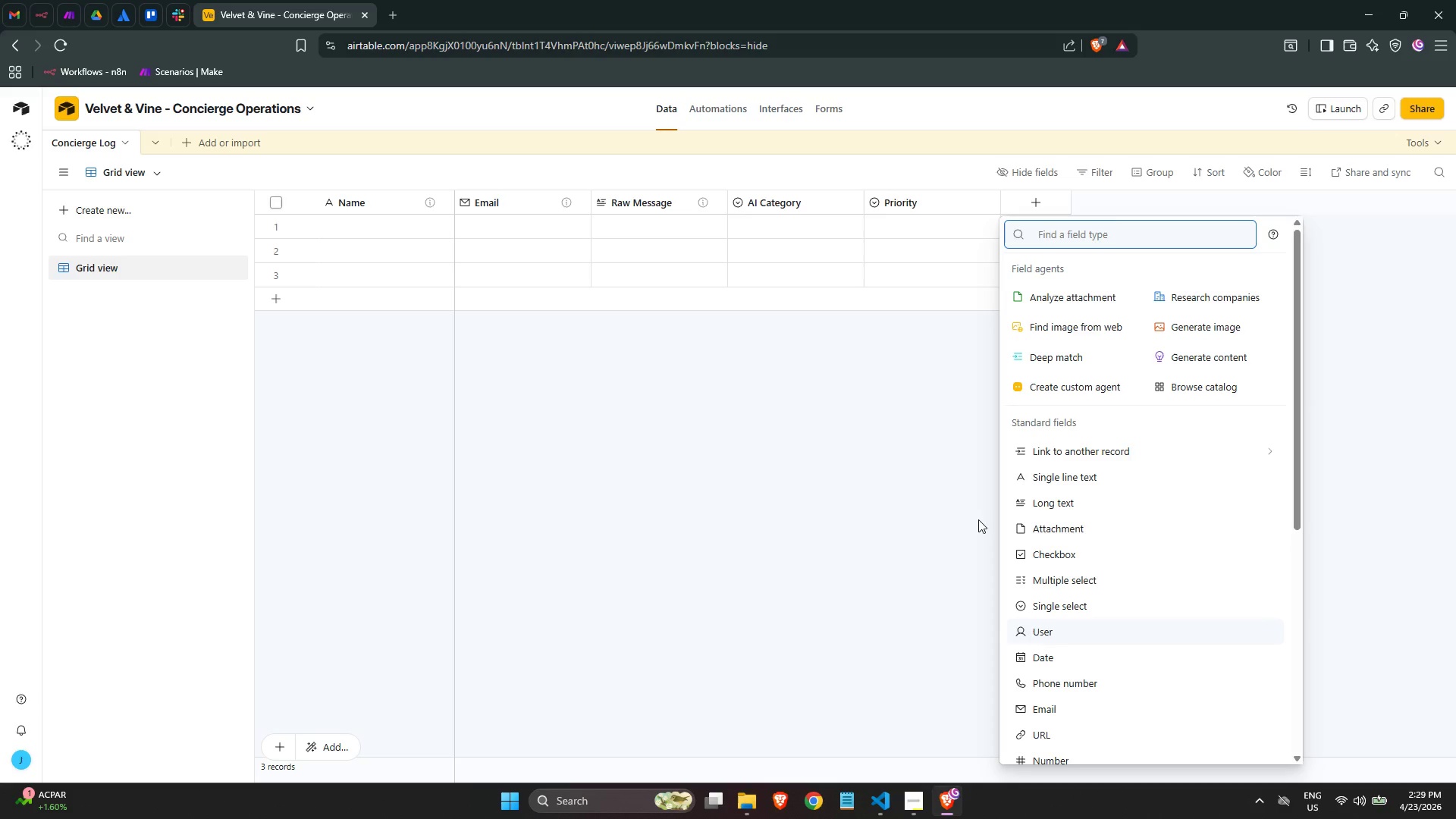 
wait(27.38)
 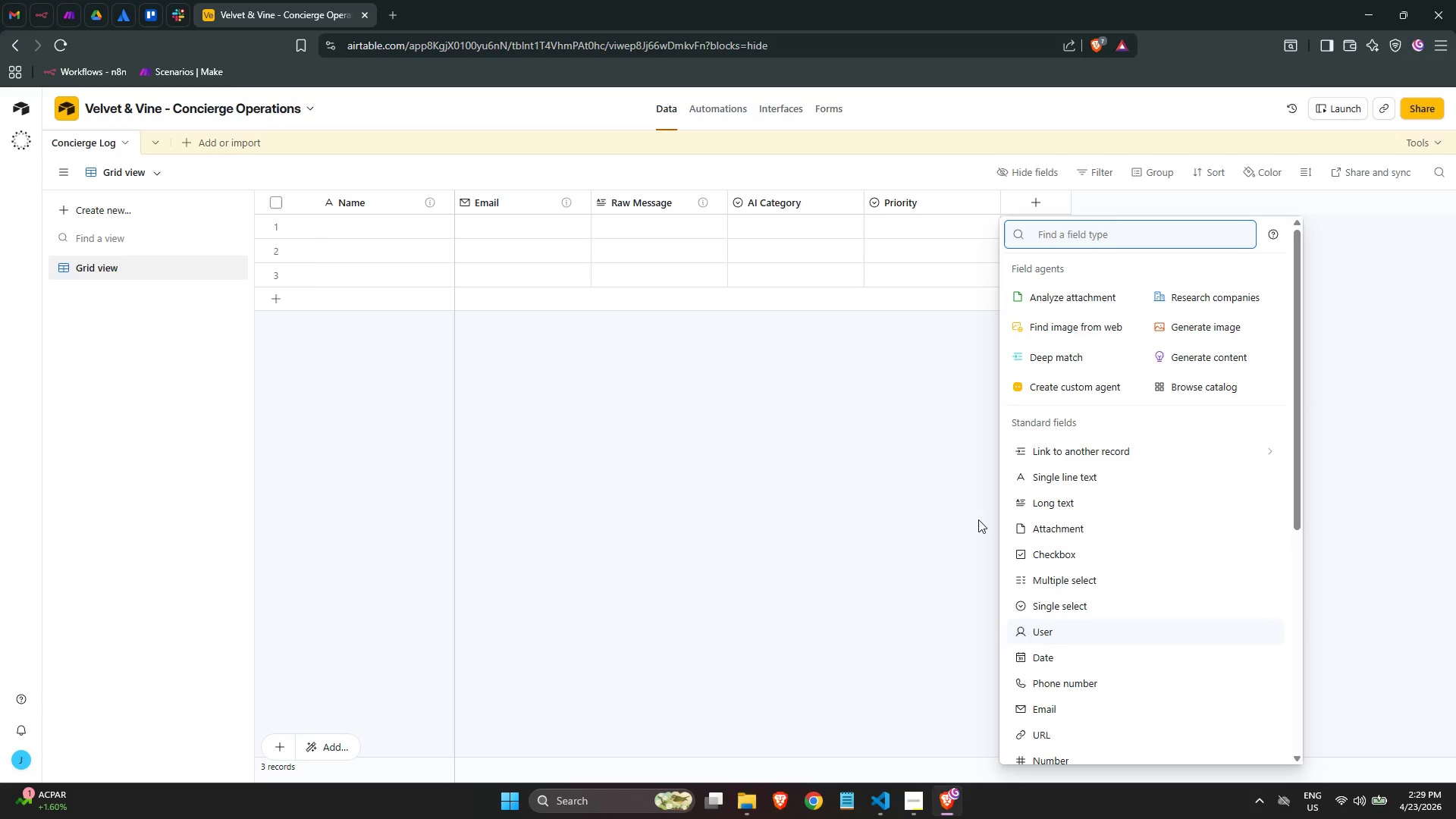 
mouse_move([1050, 504])
 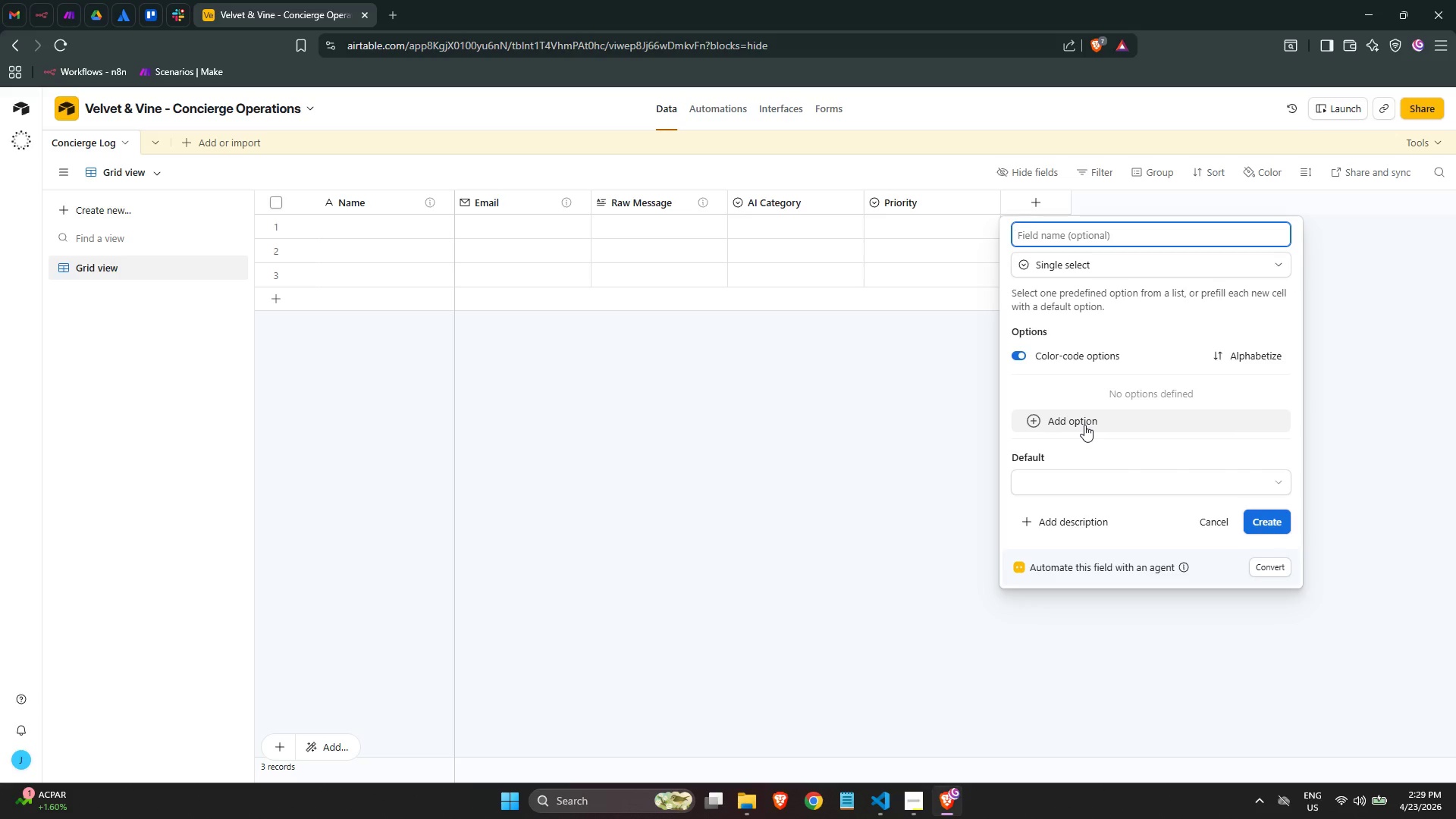 
wait(12.78)
 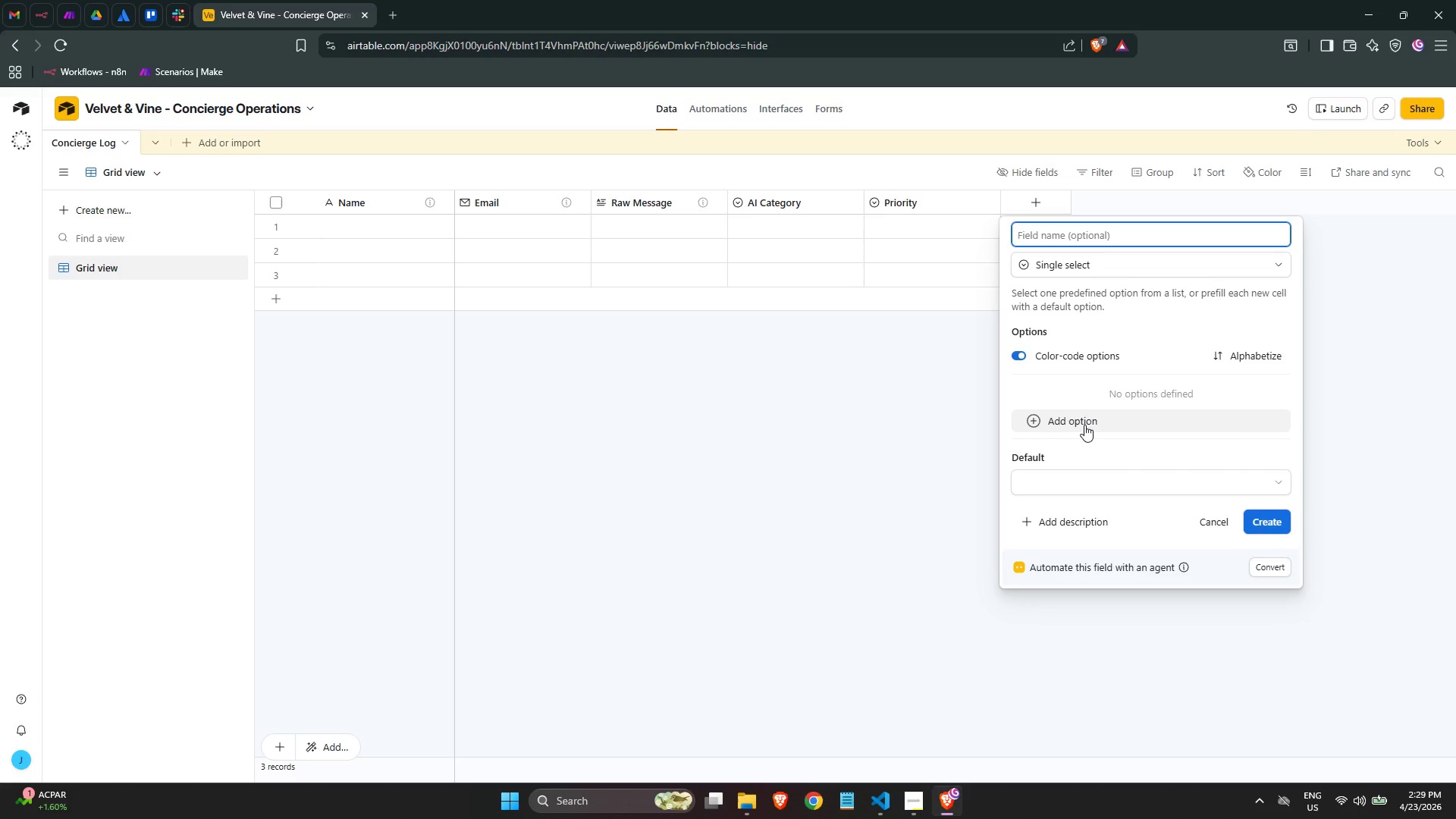 
type(AI Confidence)
 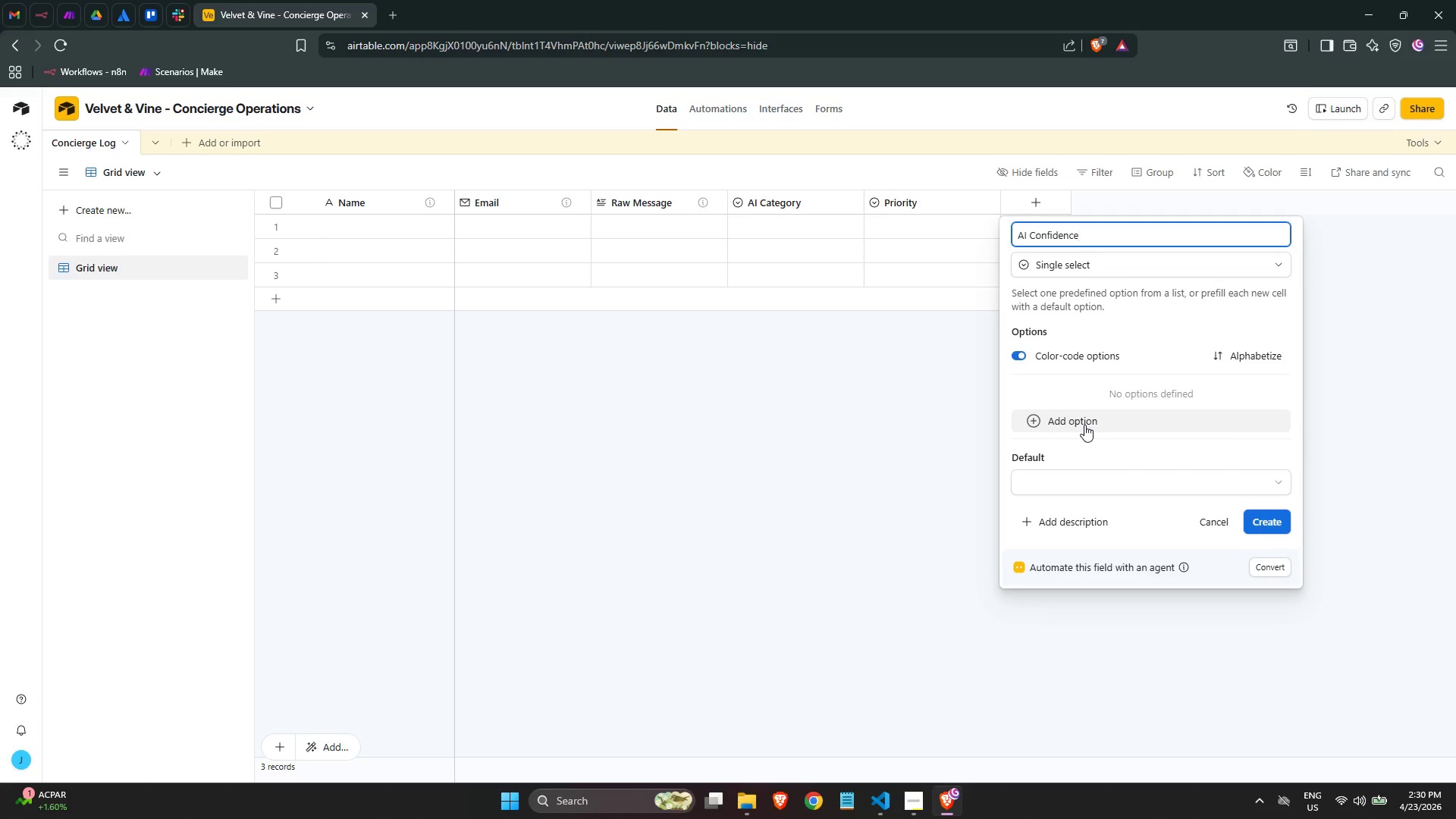 
wait(7.12)
 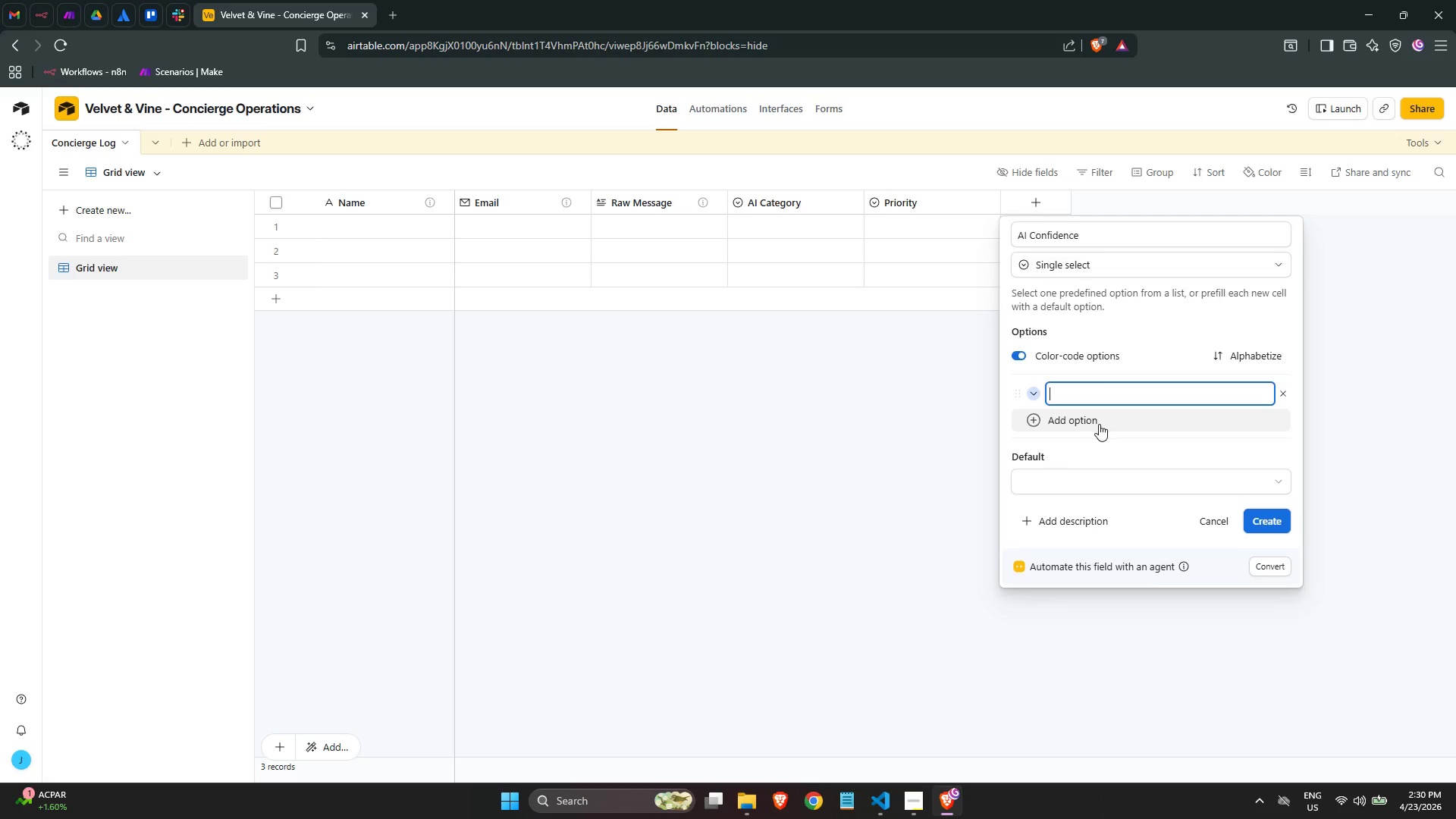 
type(High)
 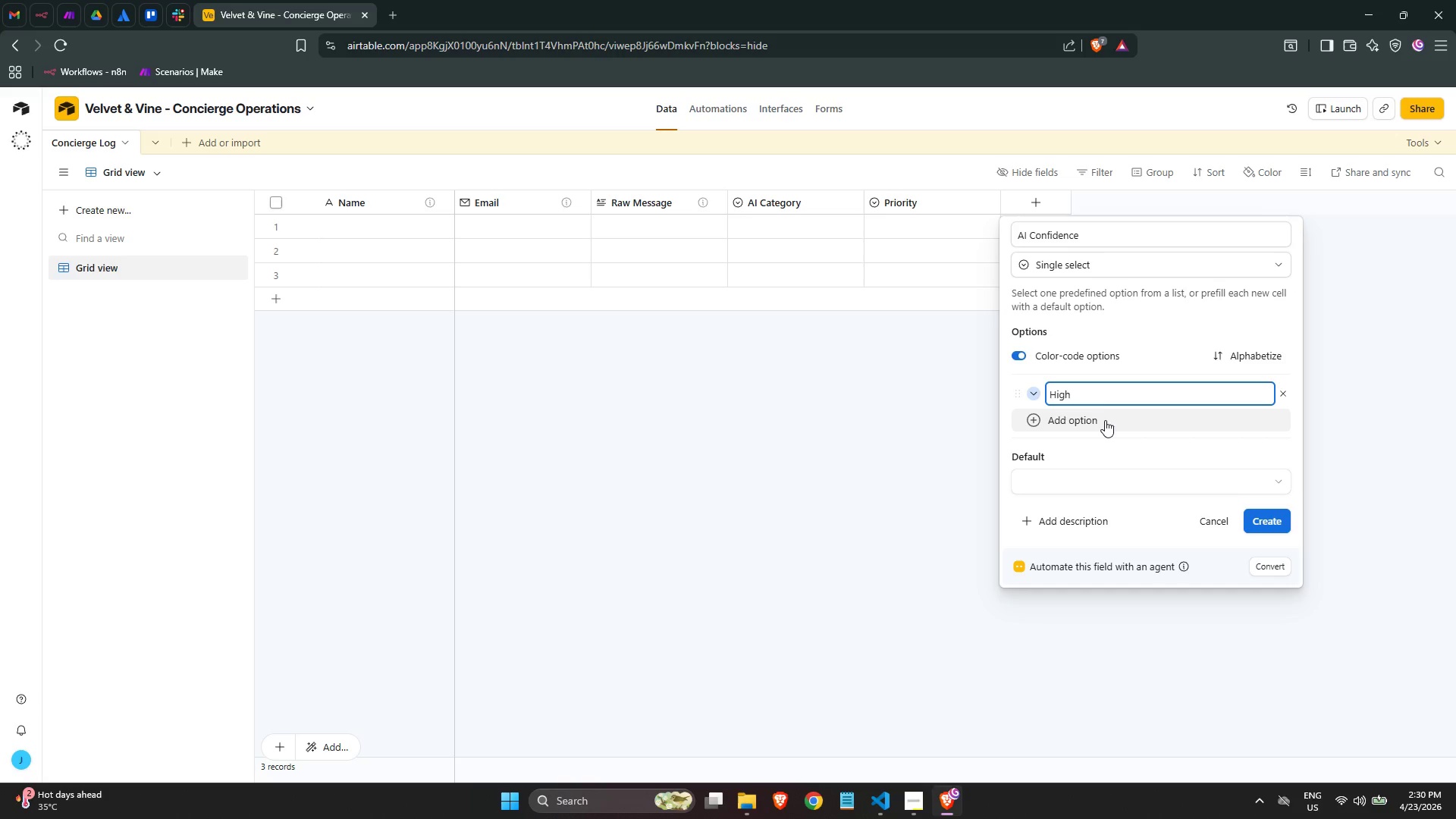 
left_click([1105, 421])
 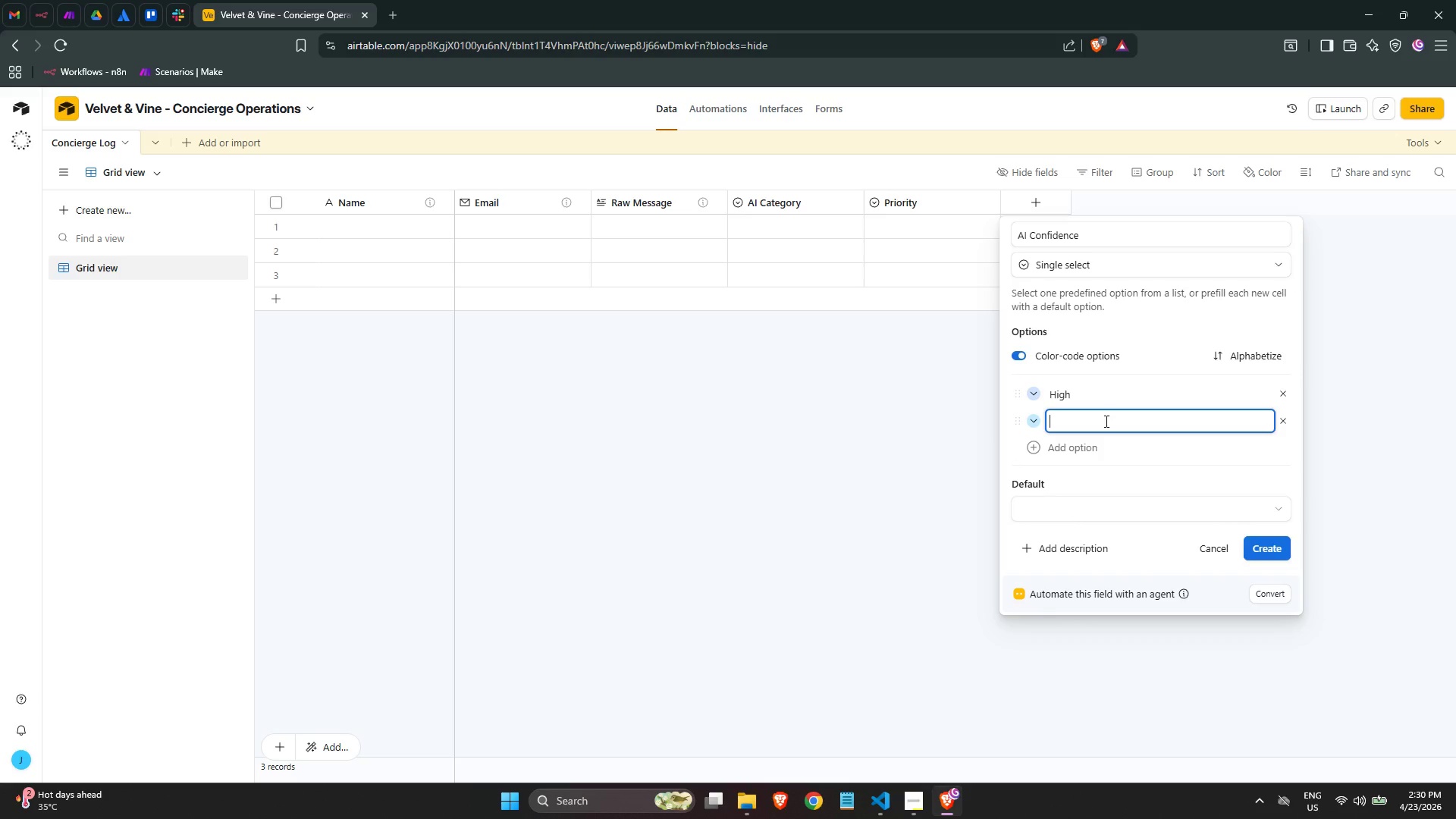 
type(Low)
 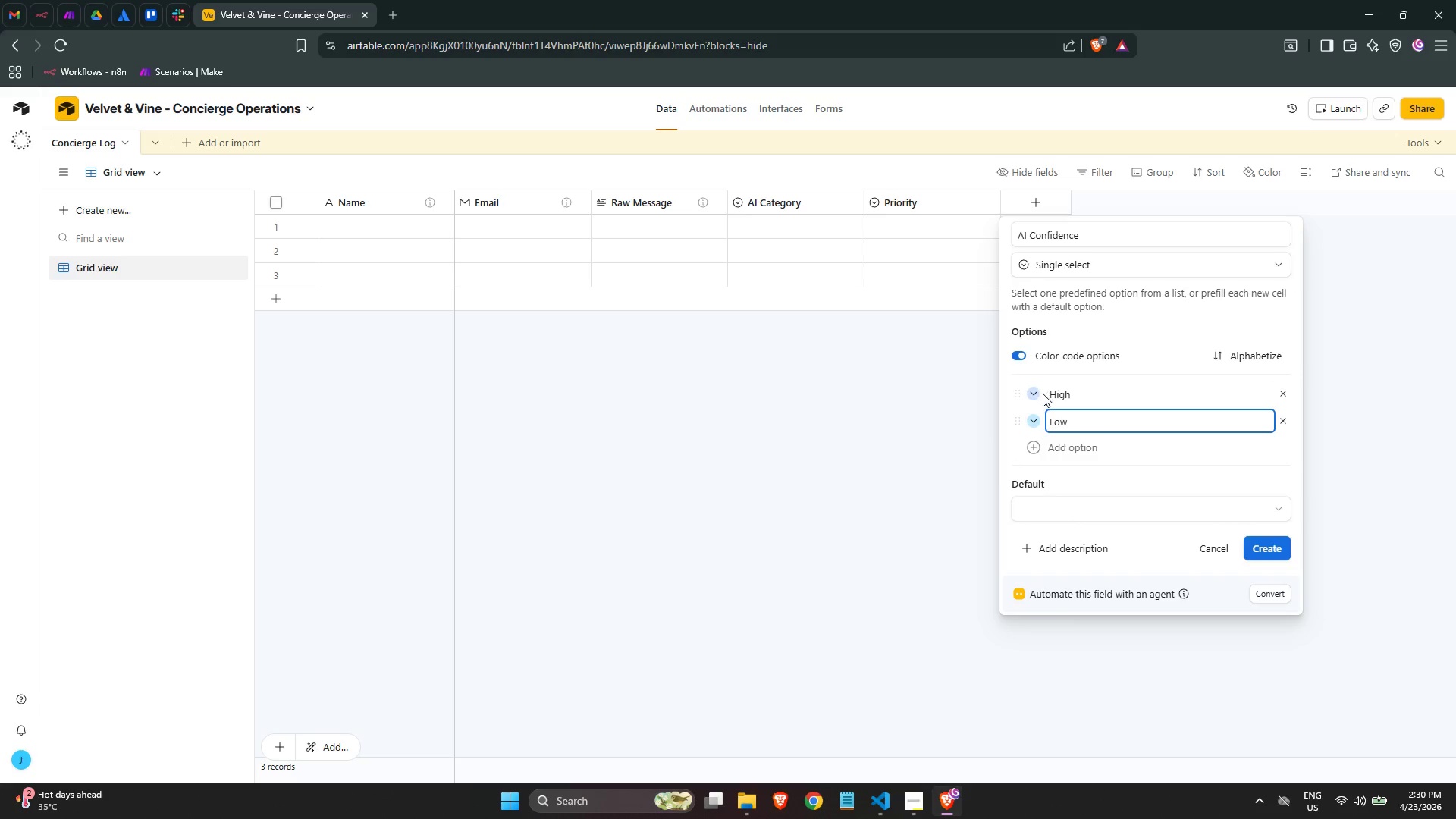 
left_click([1034, 394])
 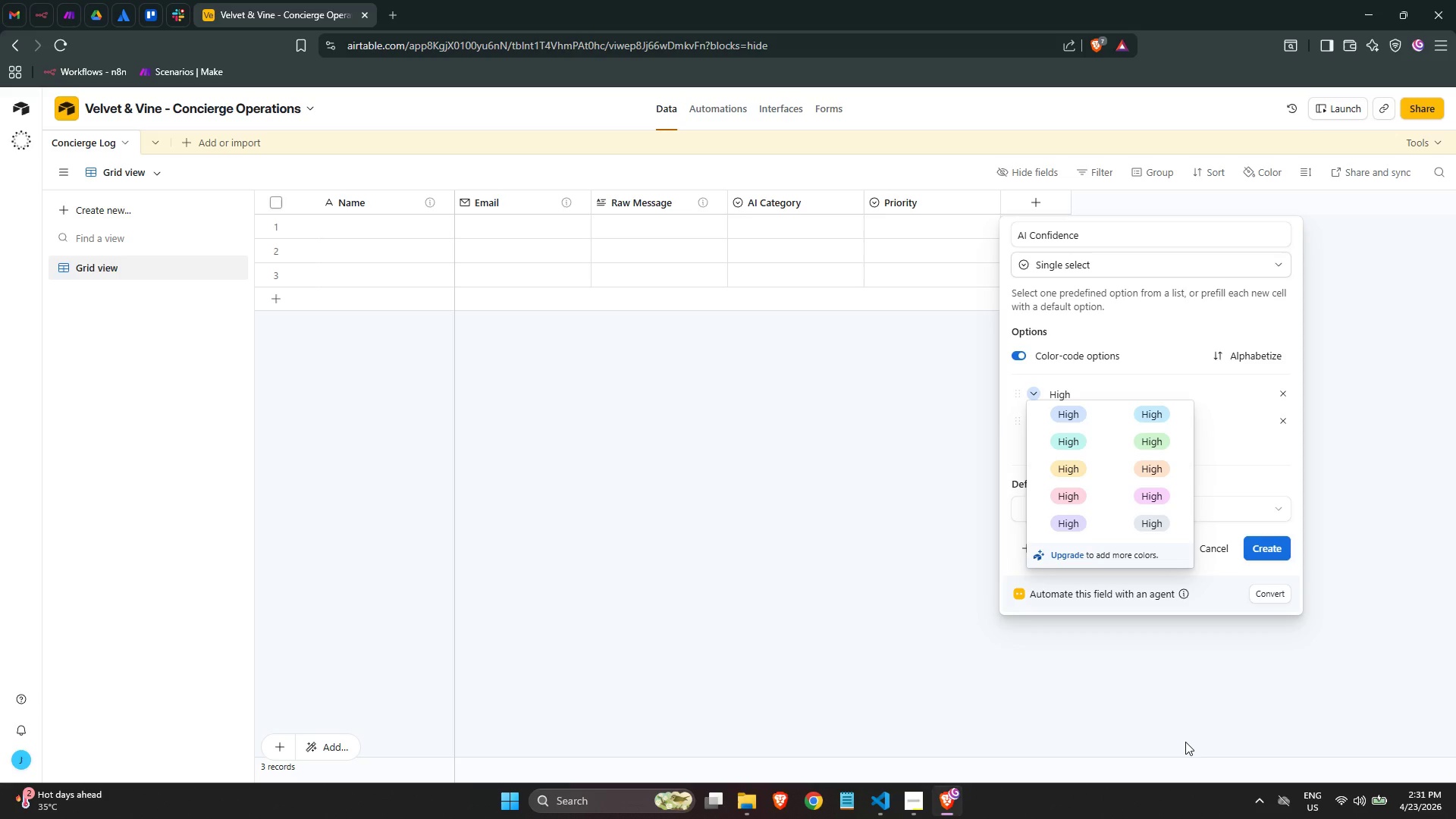 
wait(102.89)
 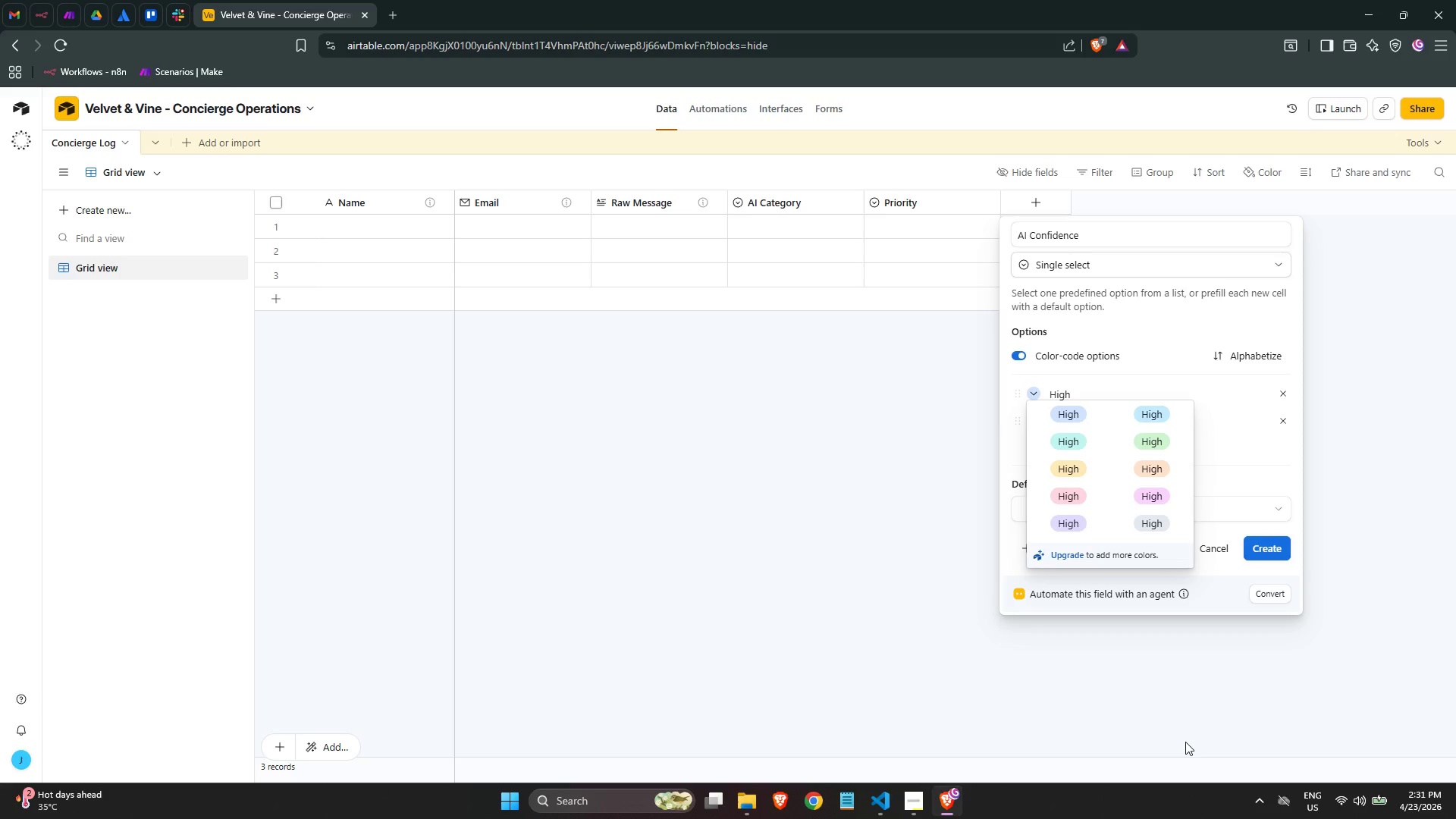 
mouse_move([1455, 803])
 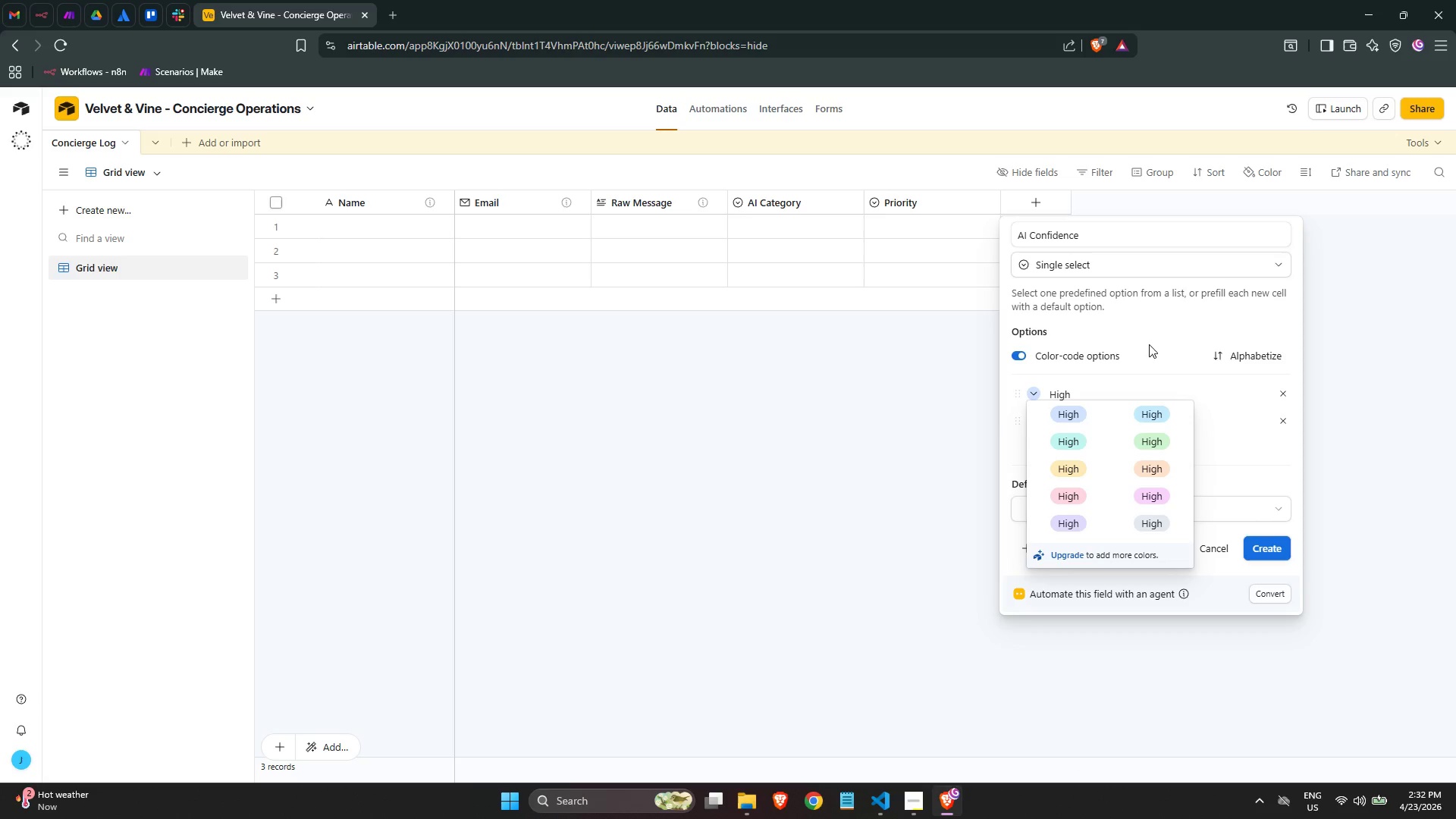 
wait(31.42)
 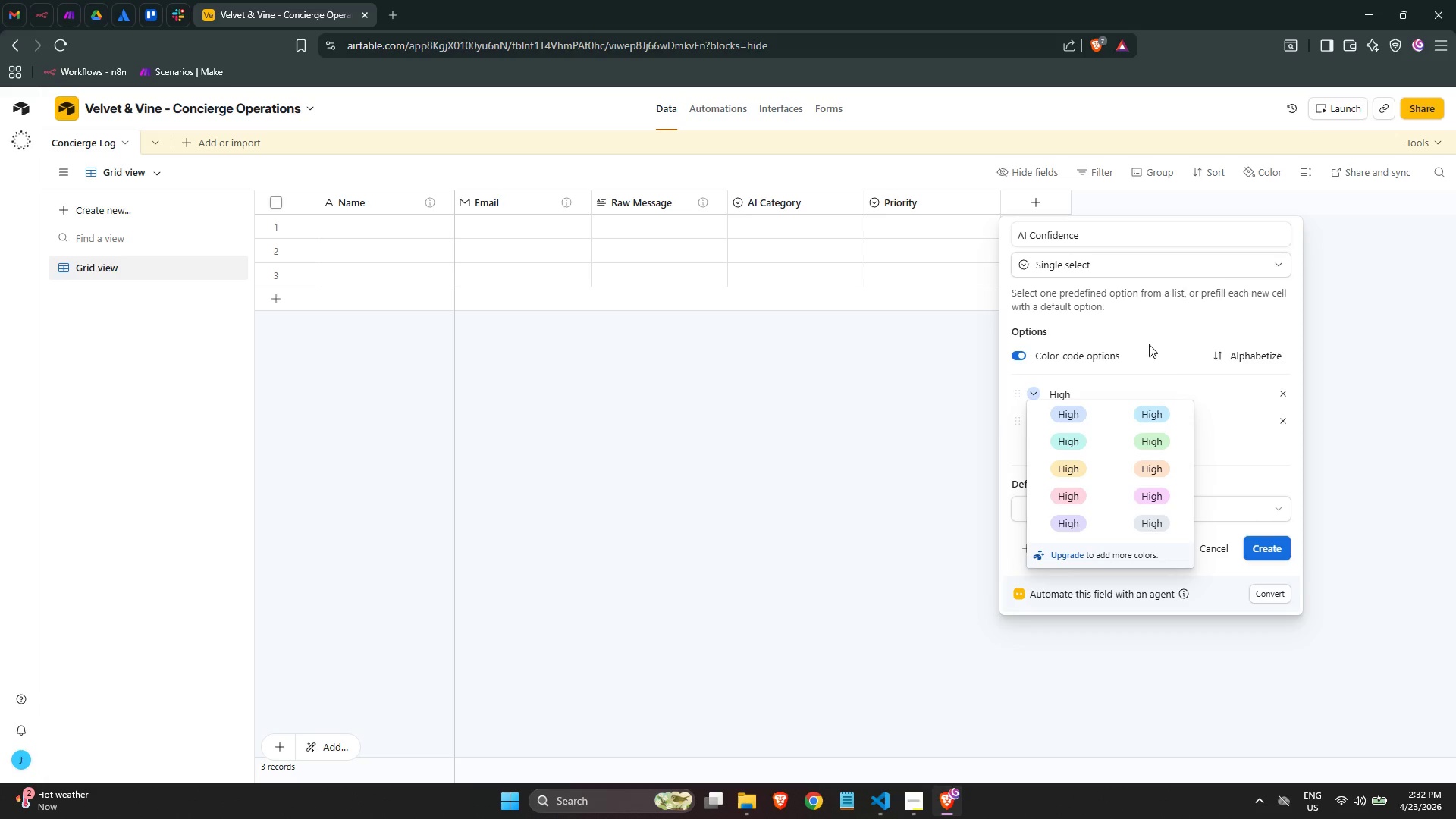 
mouse_move([1175, 299])
 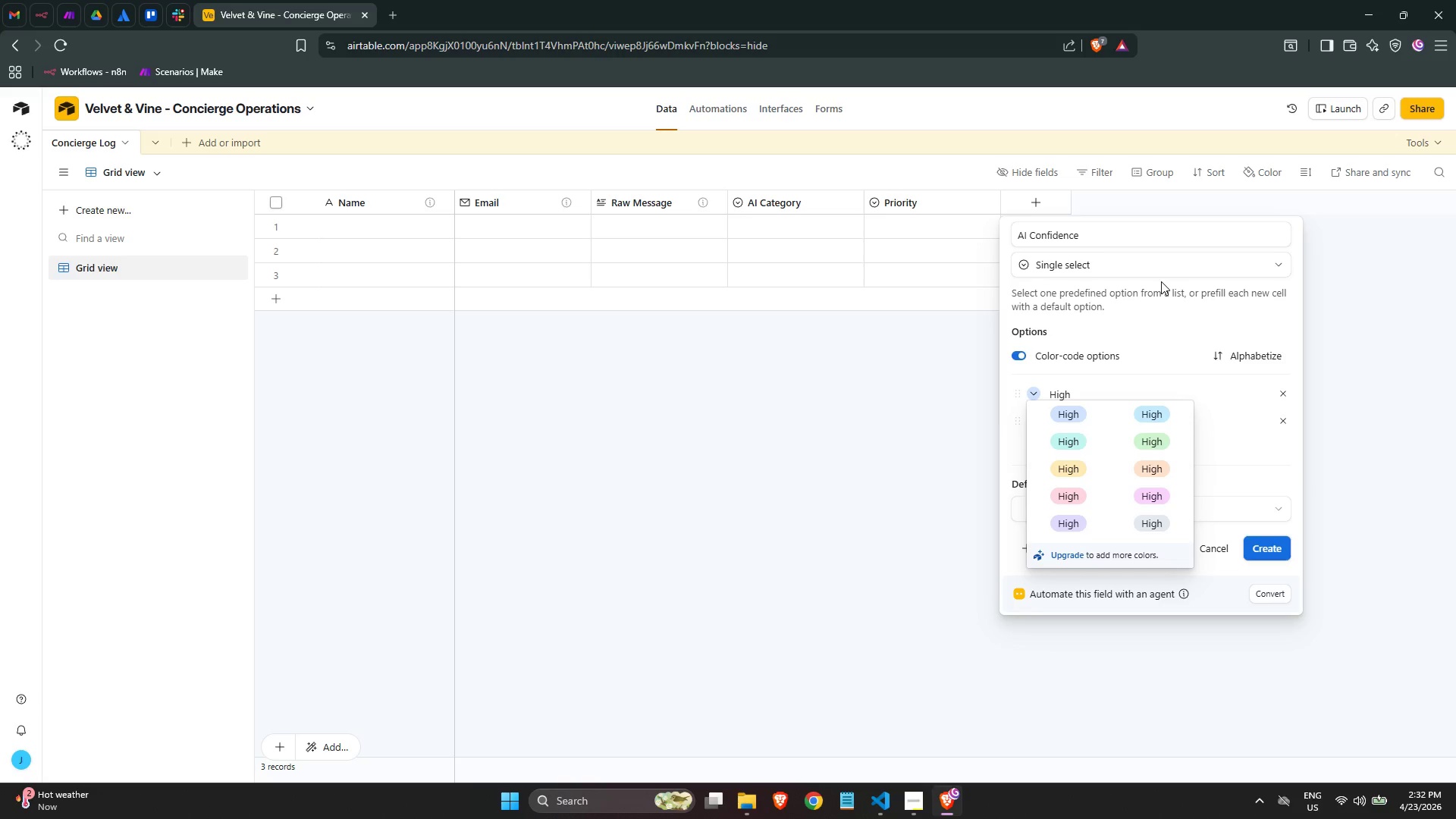 
mouse_move([1164, 260])
 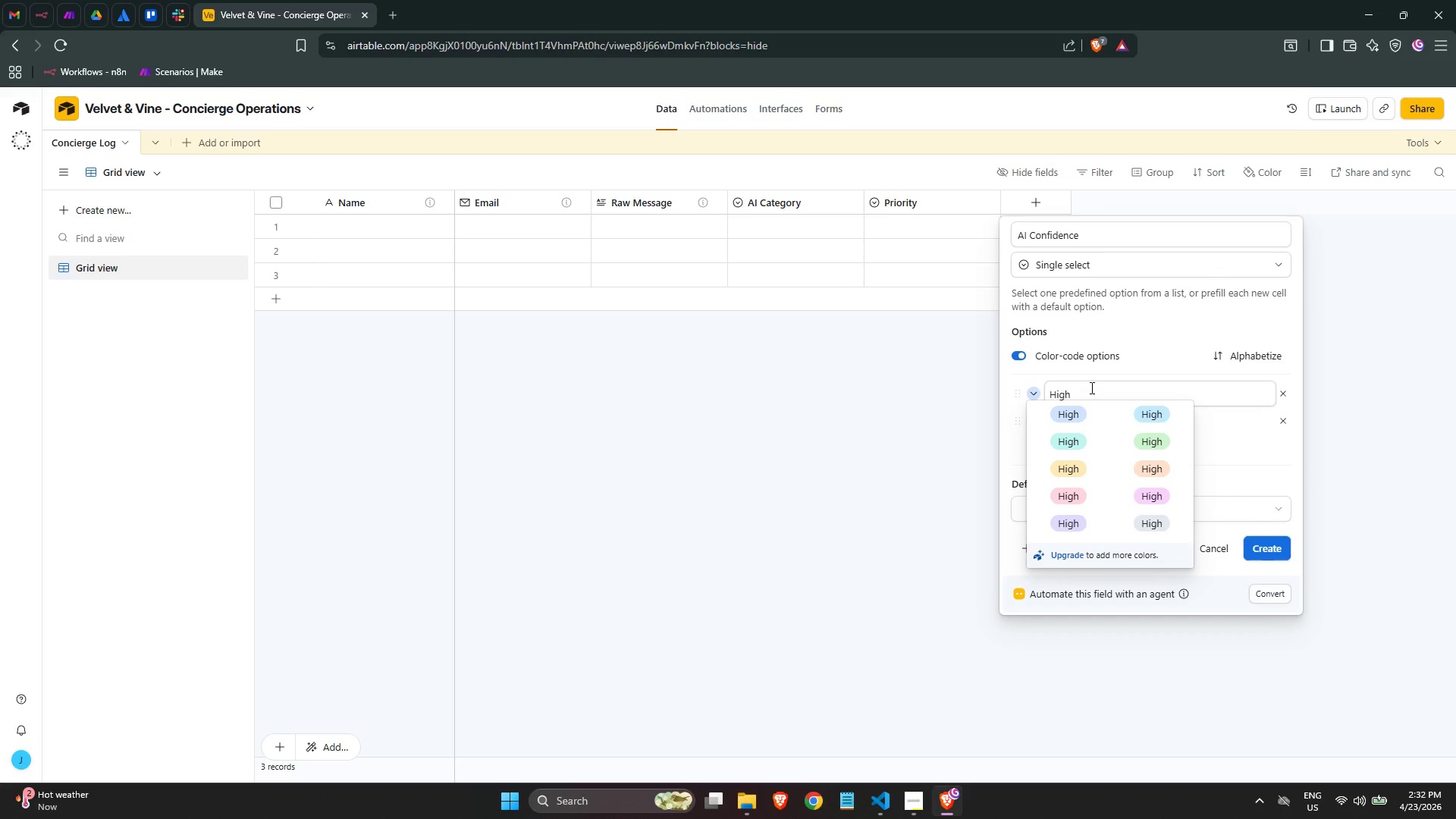 
double_click([1084, 390])
 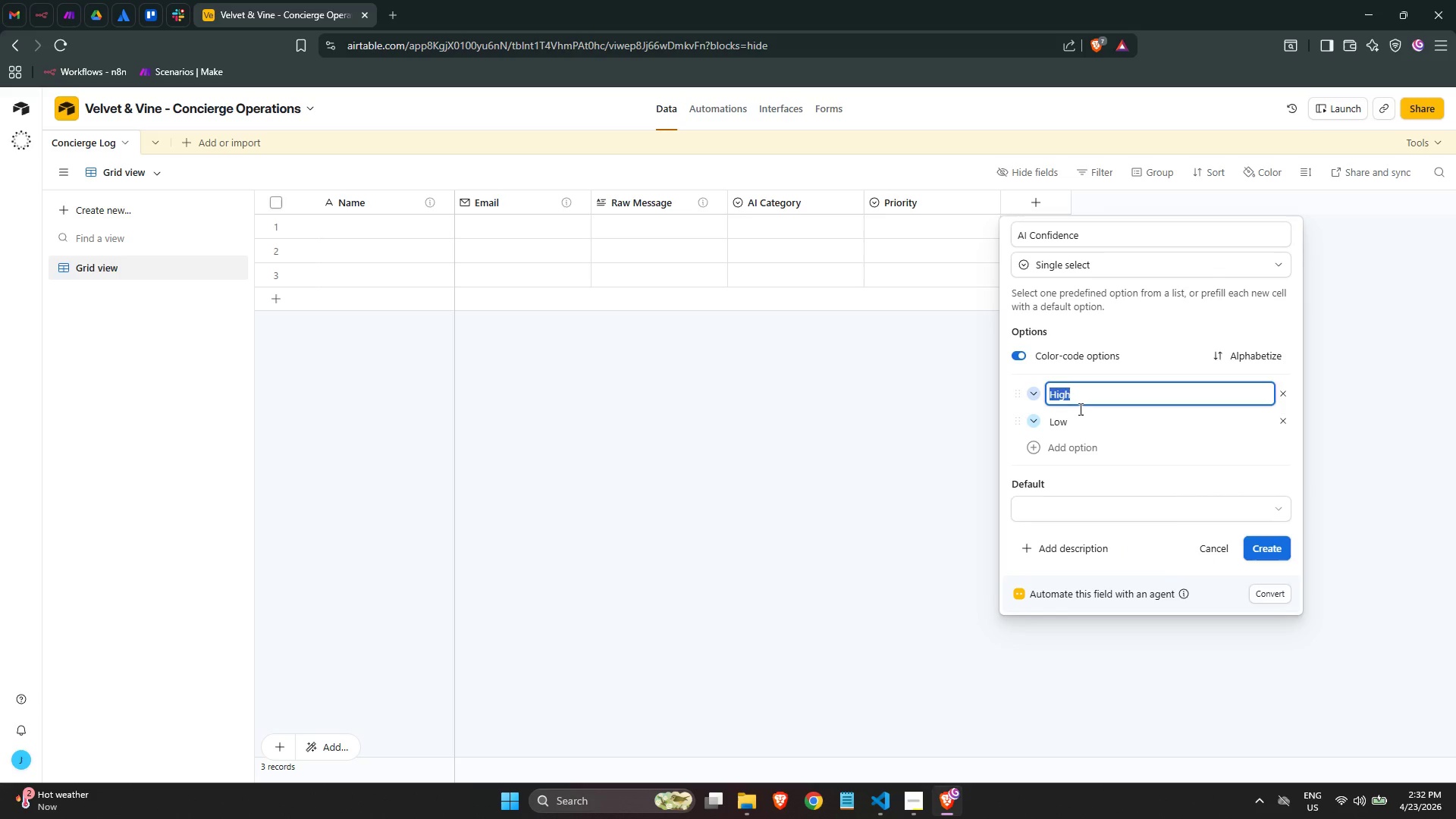 
left_click([1079, 410])
 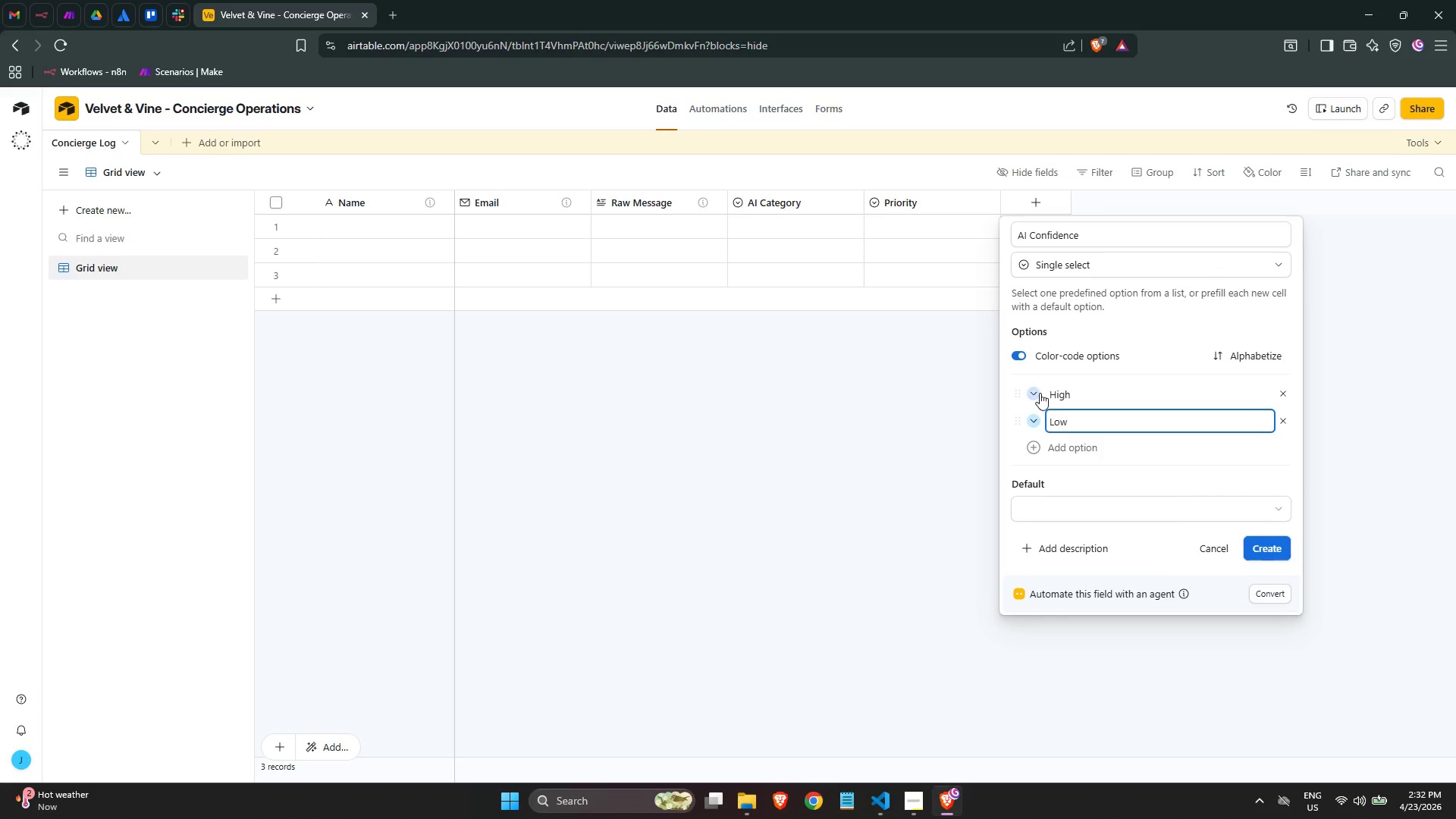 
left_click([1037, 393])
 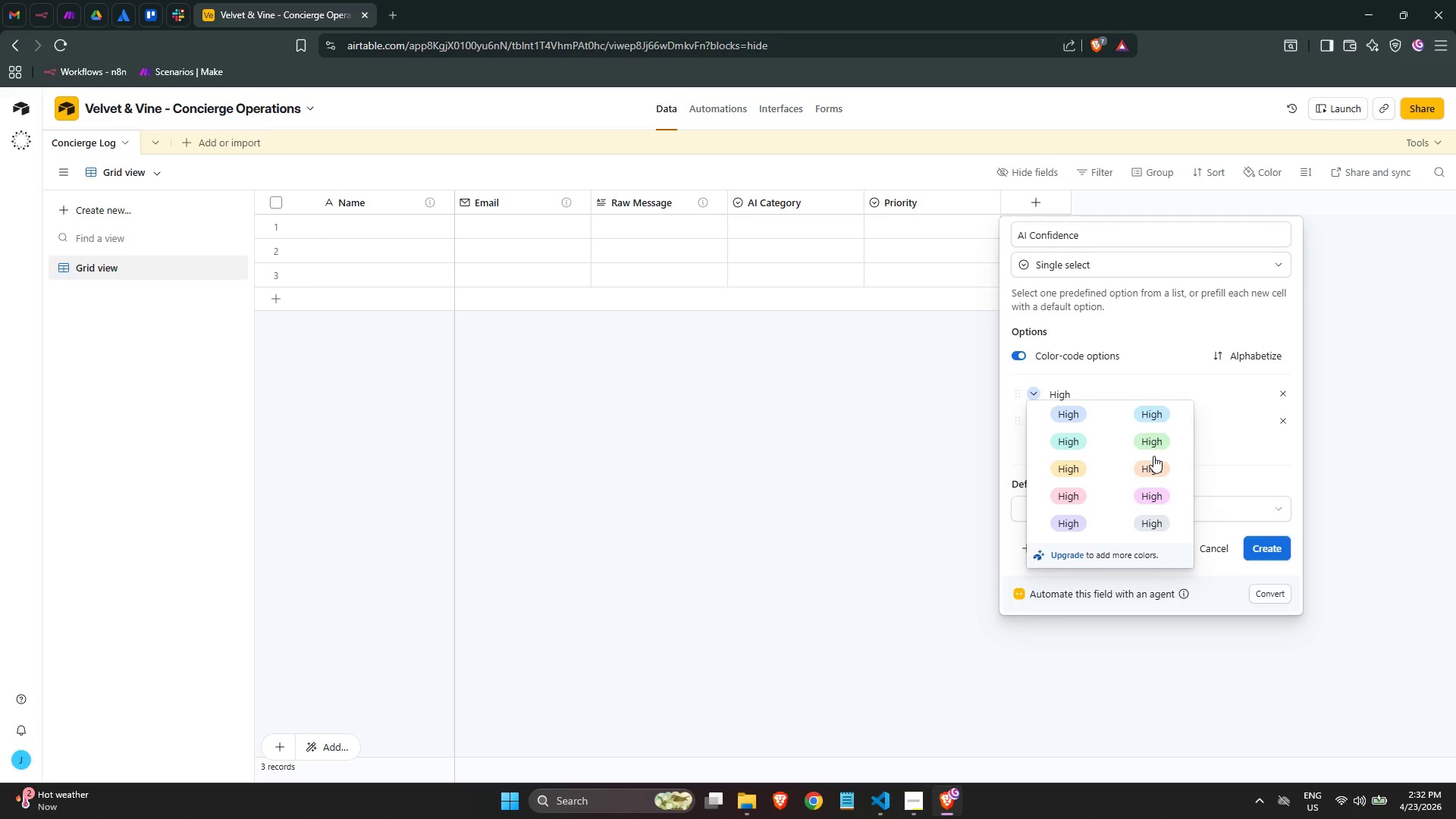 
wait(5.5)
 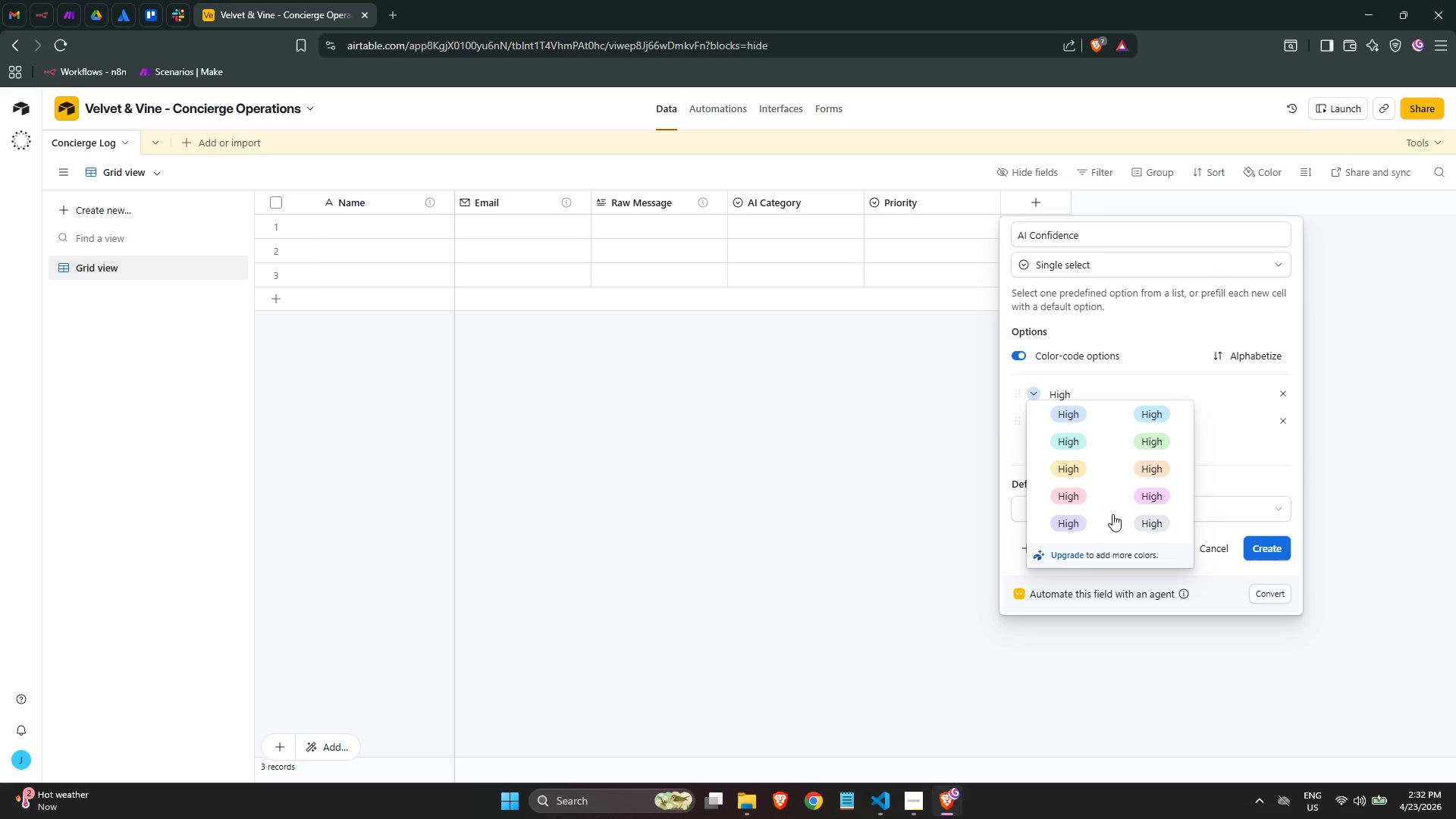 
left_click([1068, 495])
 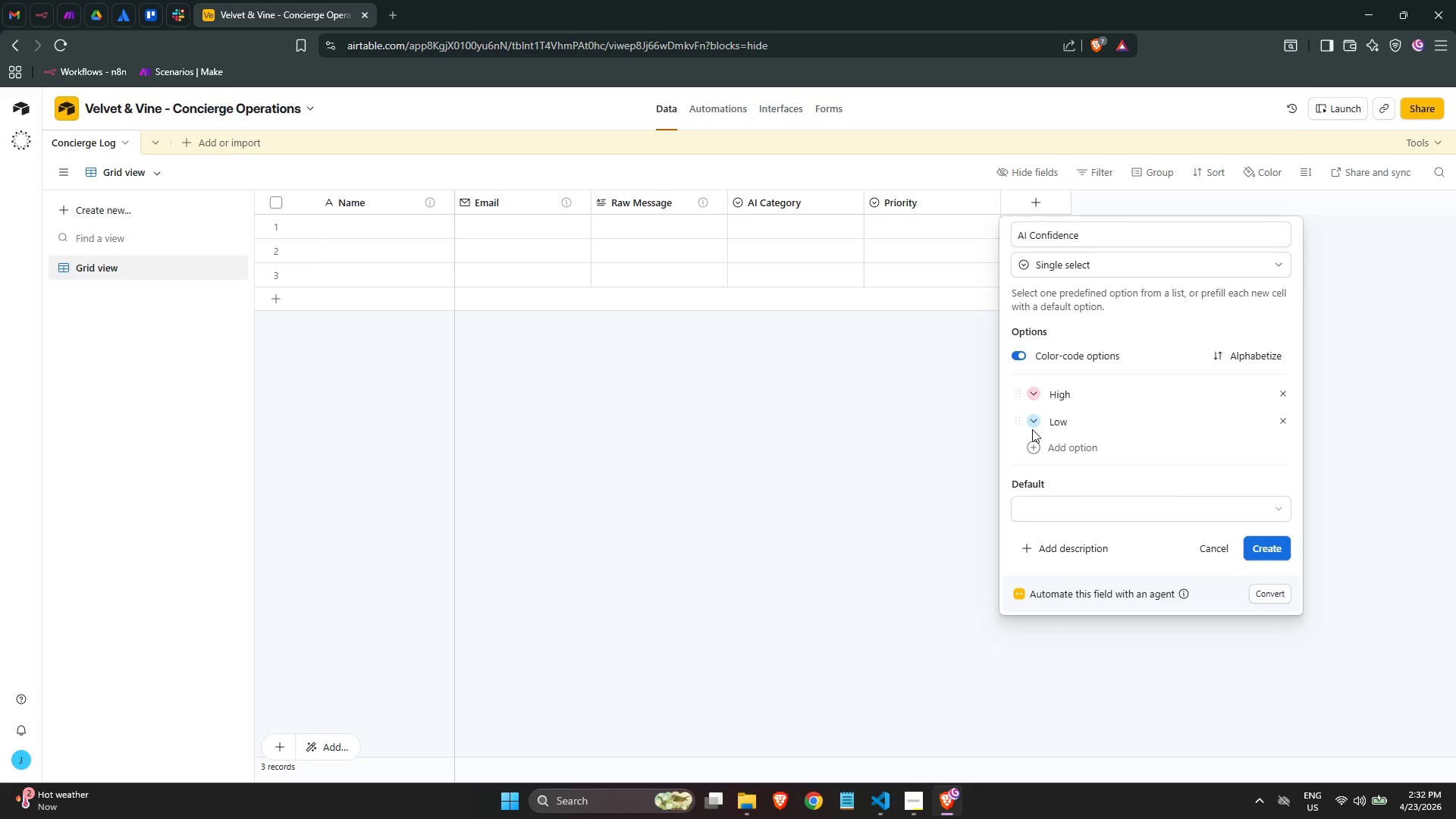 
left_click([1032, 422])
 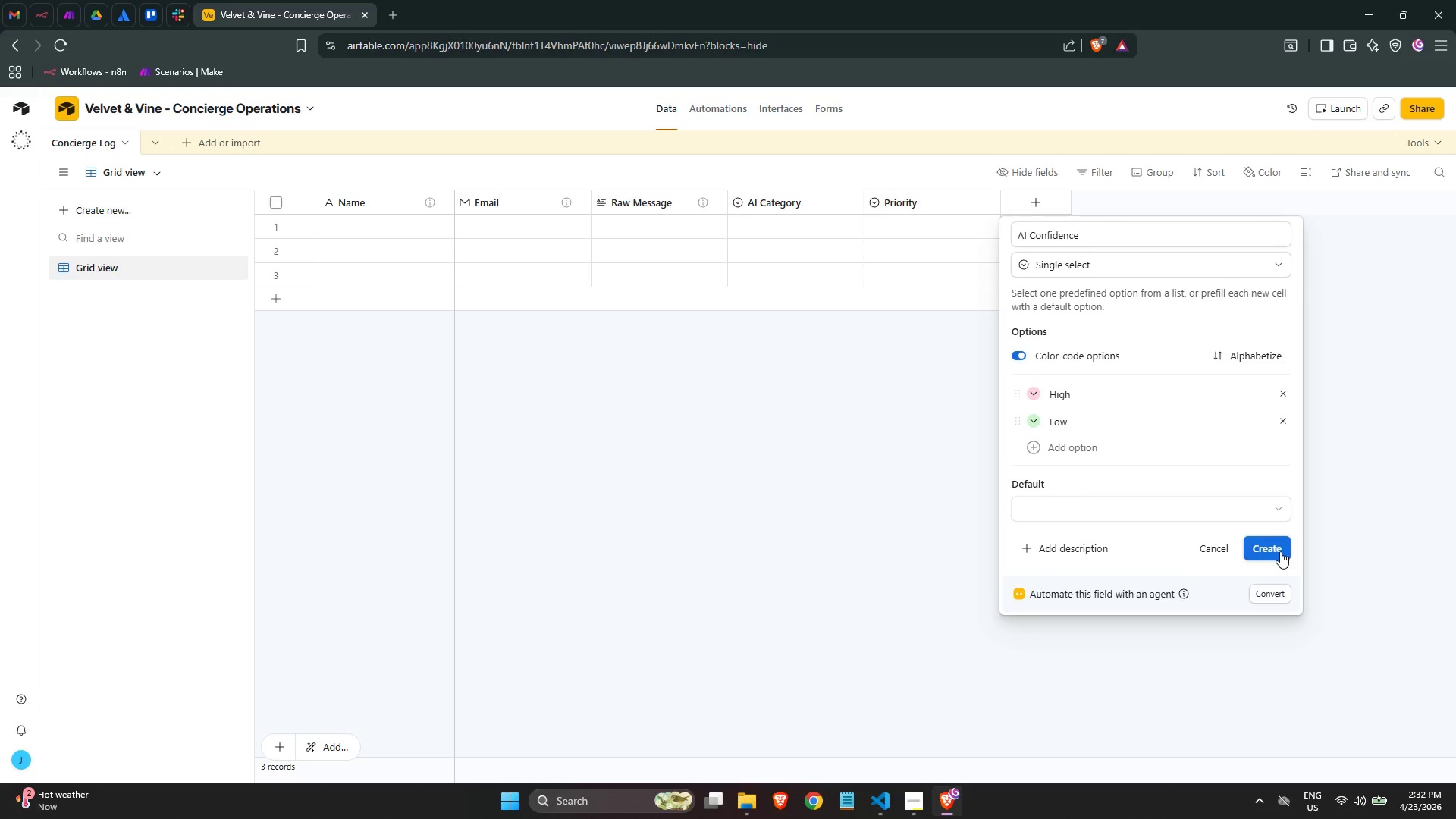 
left_click([1035, 397])
 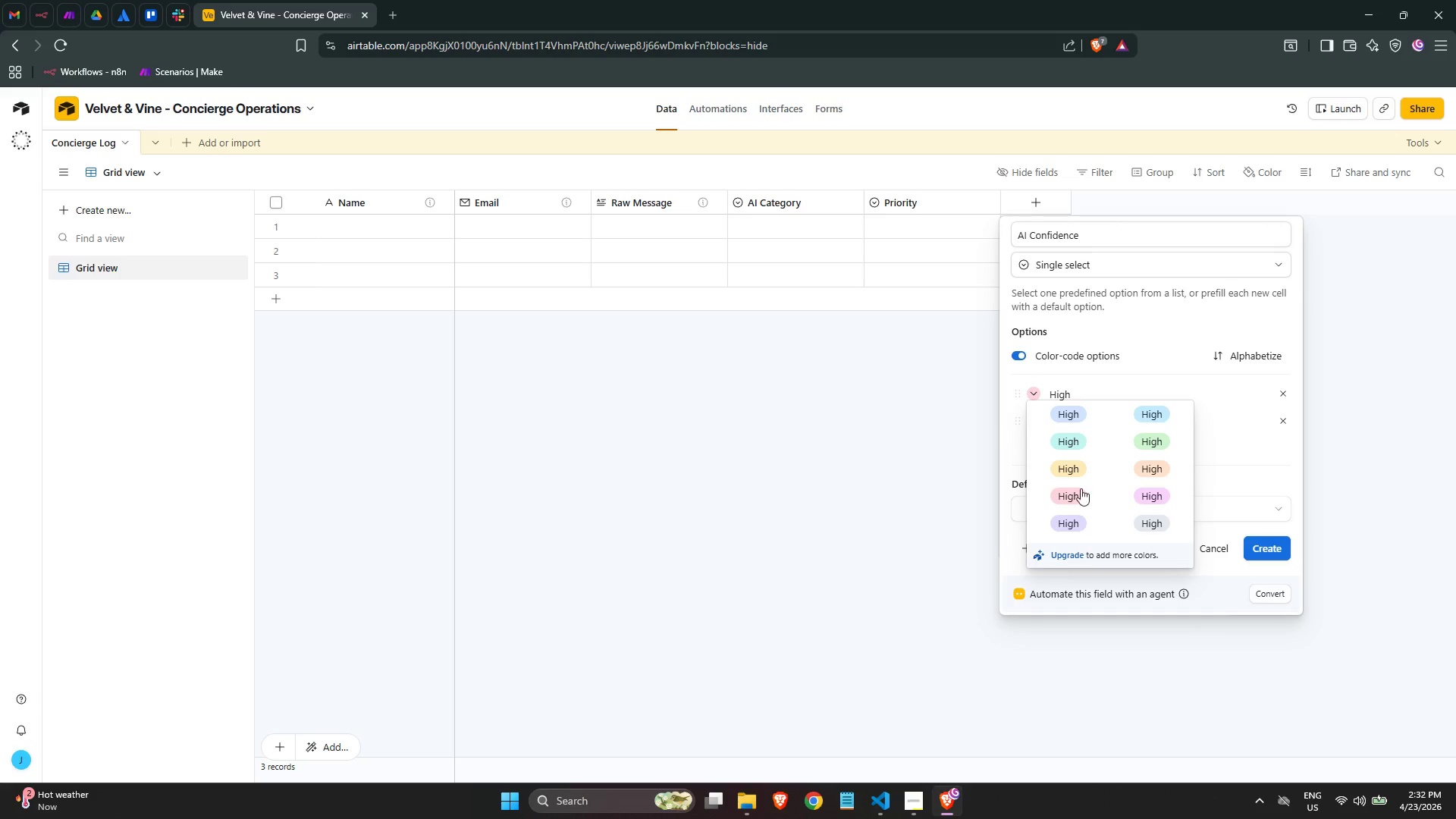 
left_click([1080, 494])
 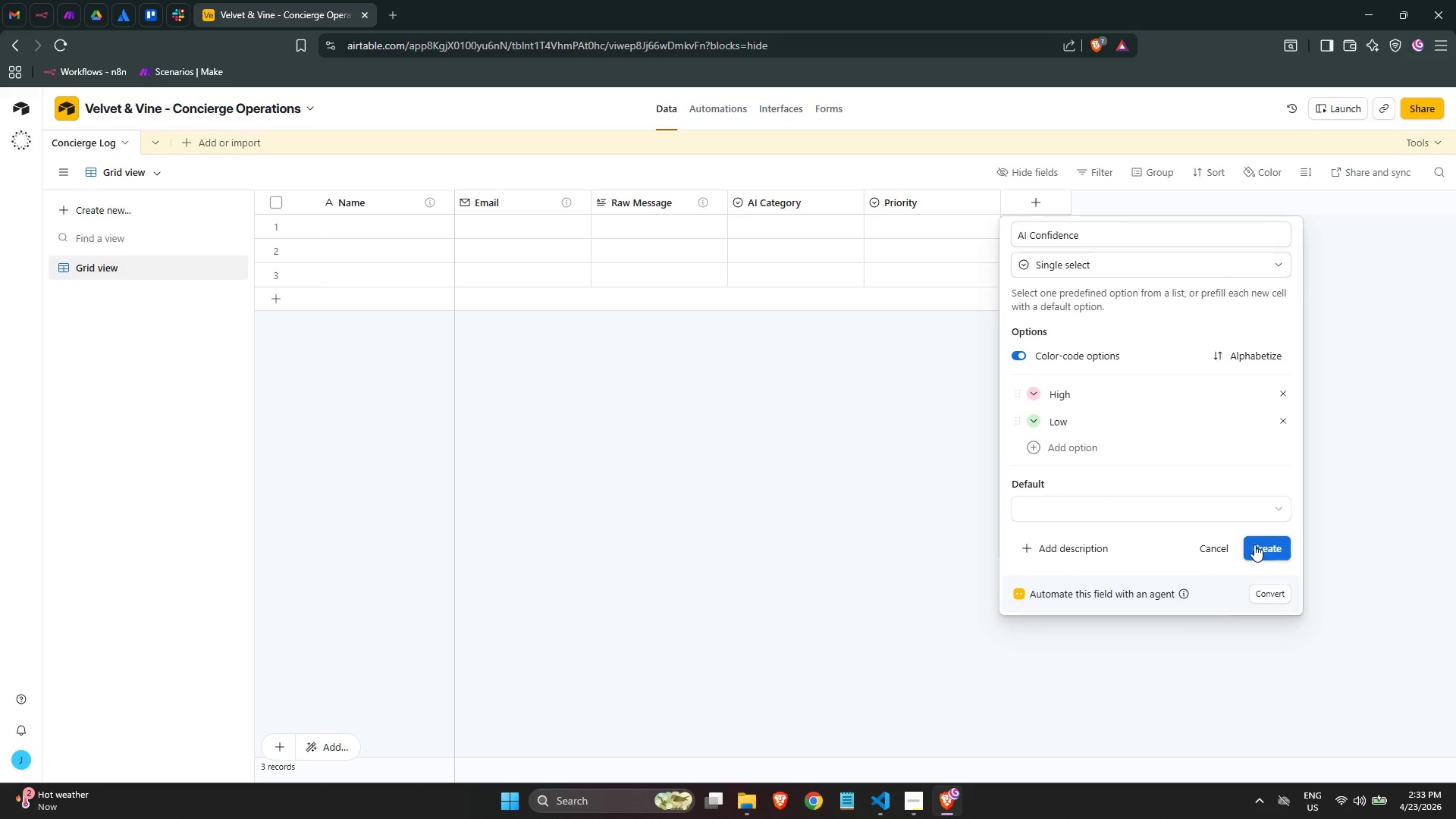 
left_click([1255, 544])
 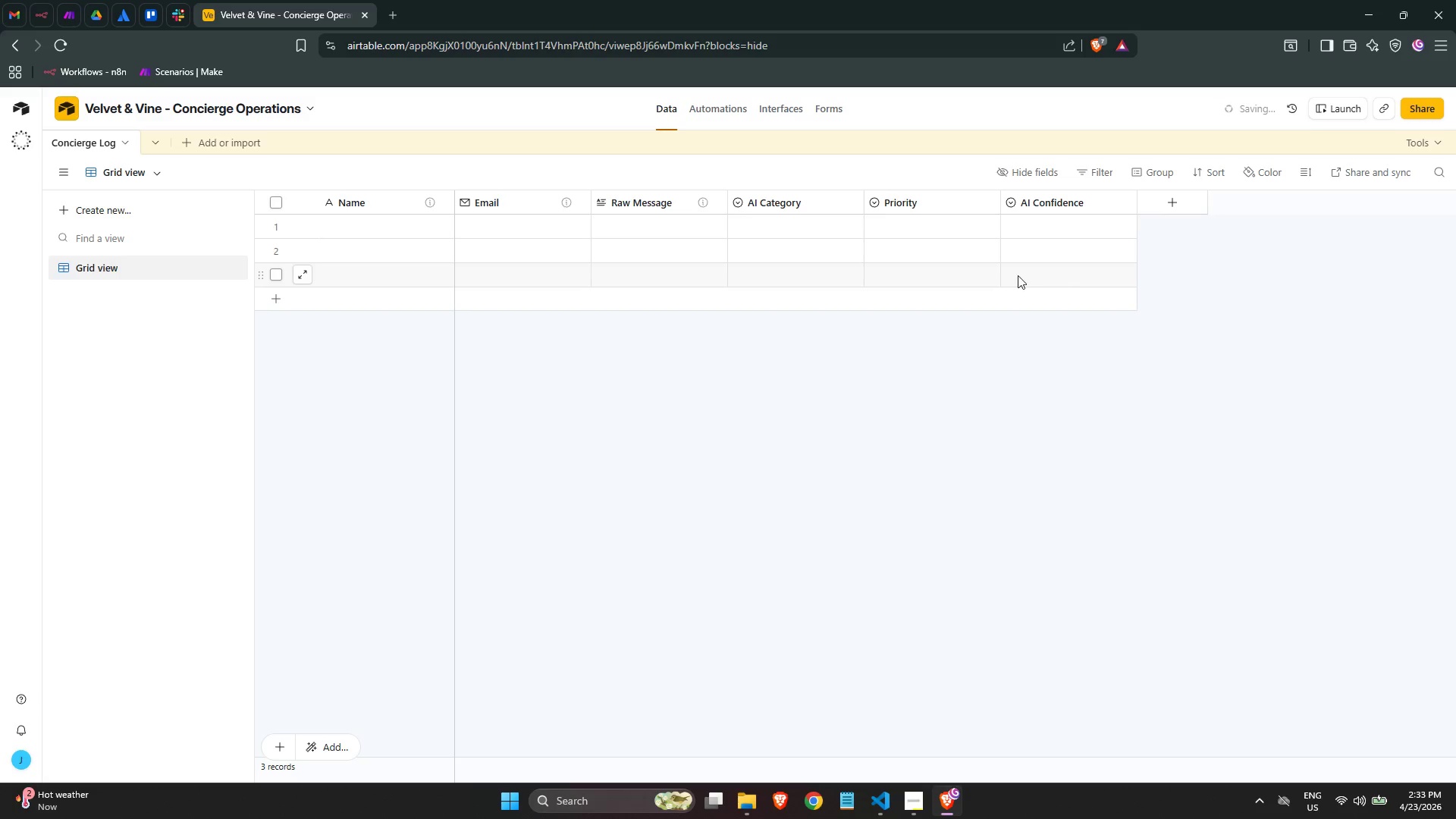 
wait(5.79)
 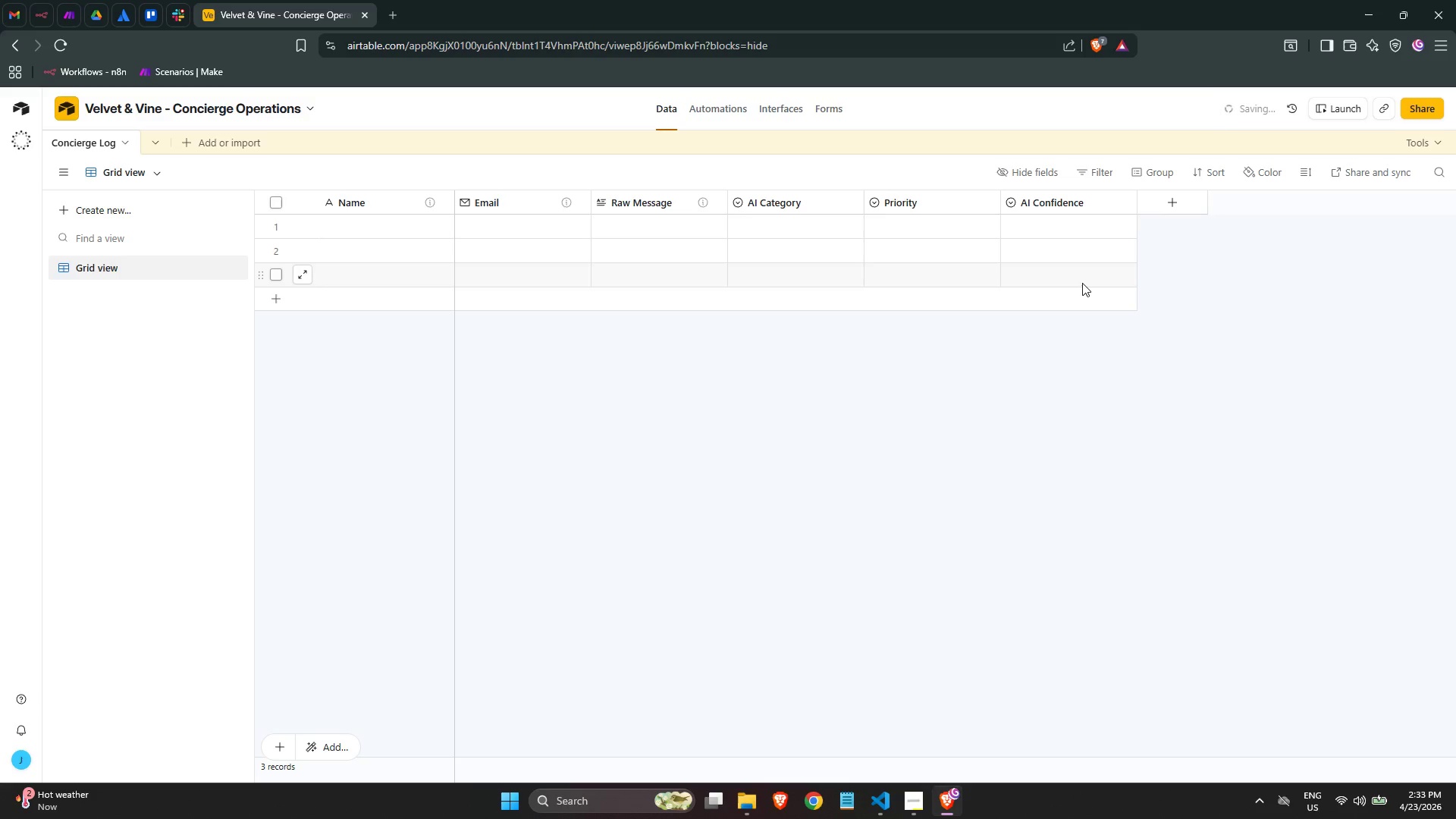 
mouse_move([1156, 230])
 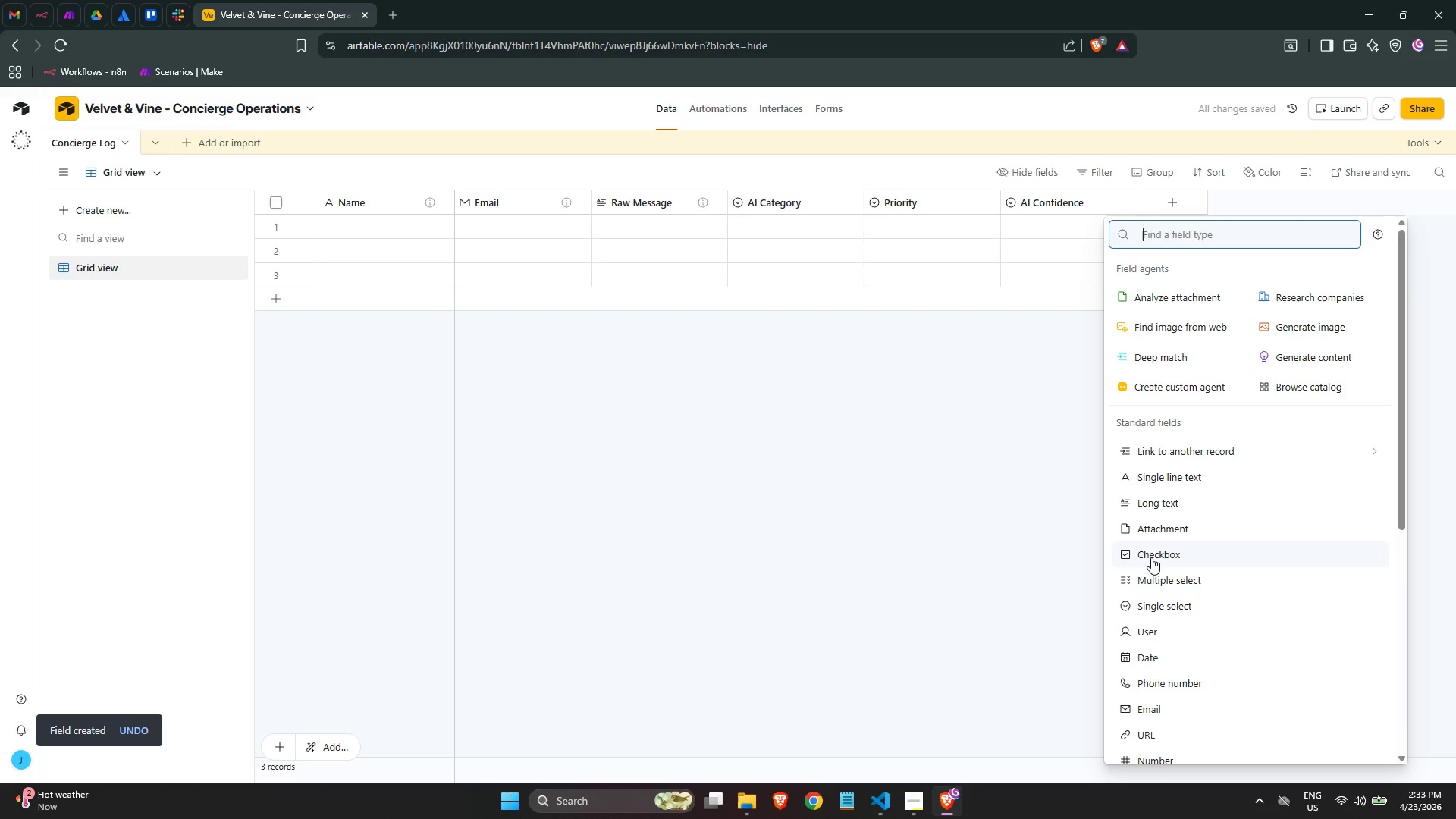 
left_click([1168, 603])
 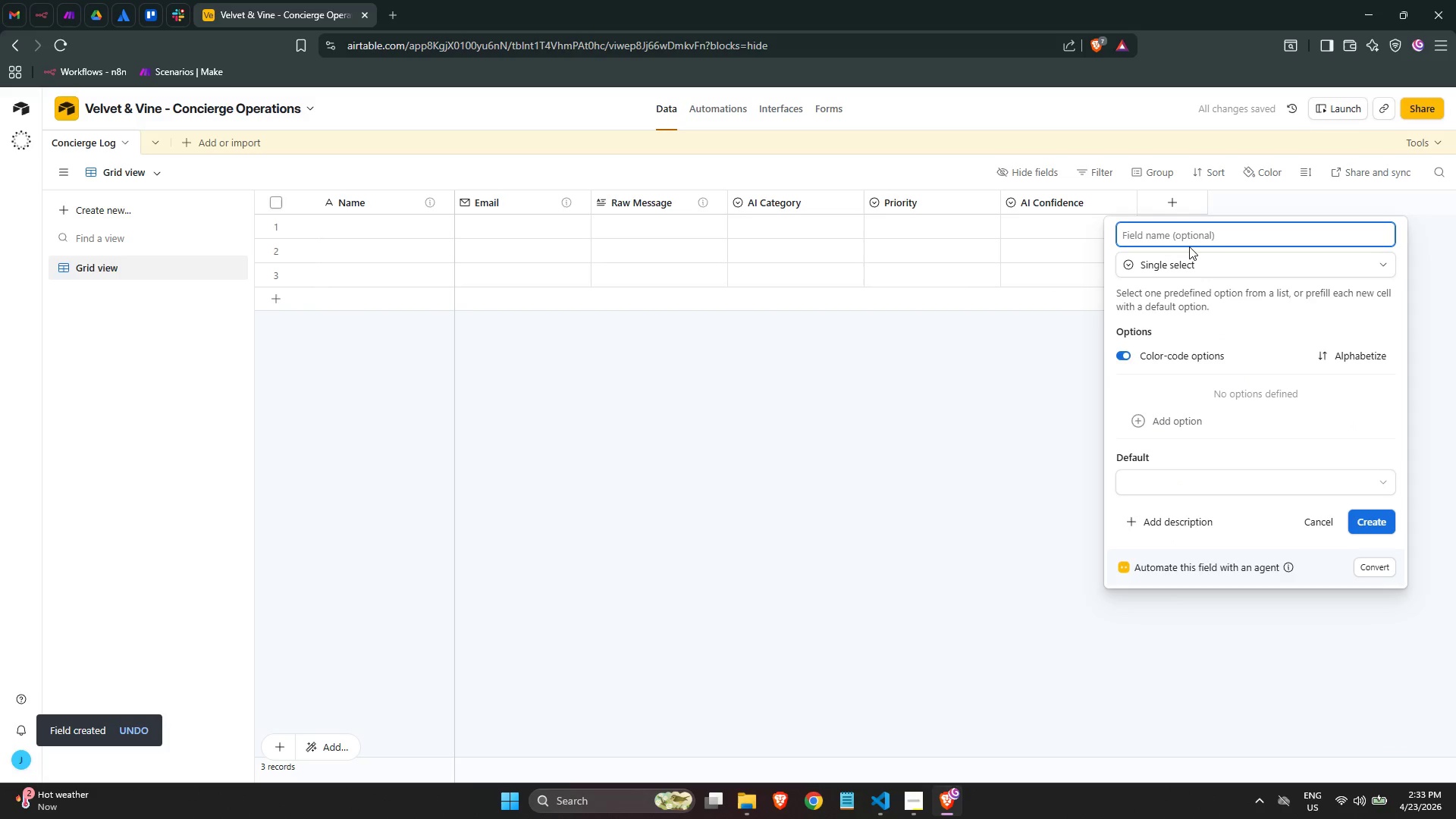 
type(Sentiment)
 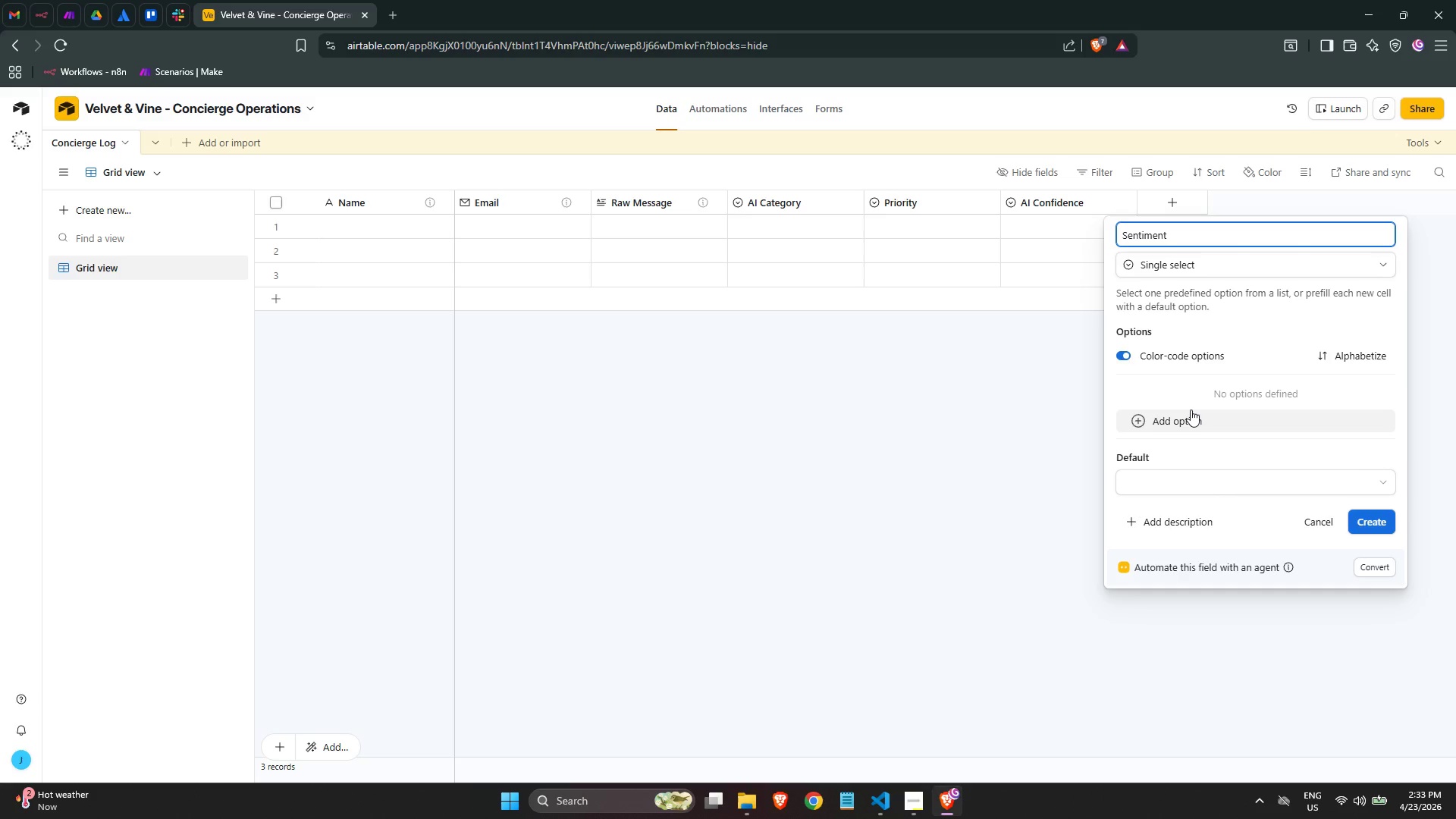 
wait(26.86)
 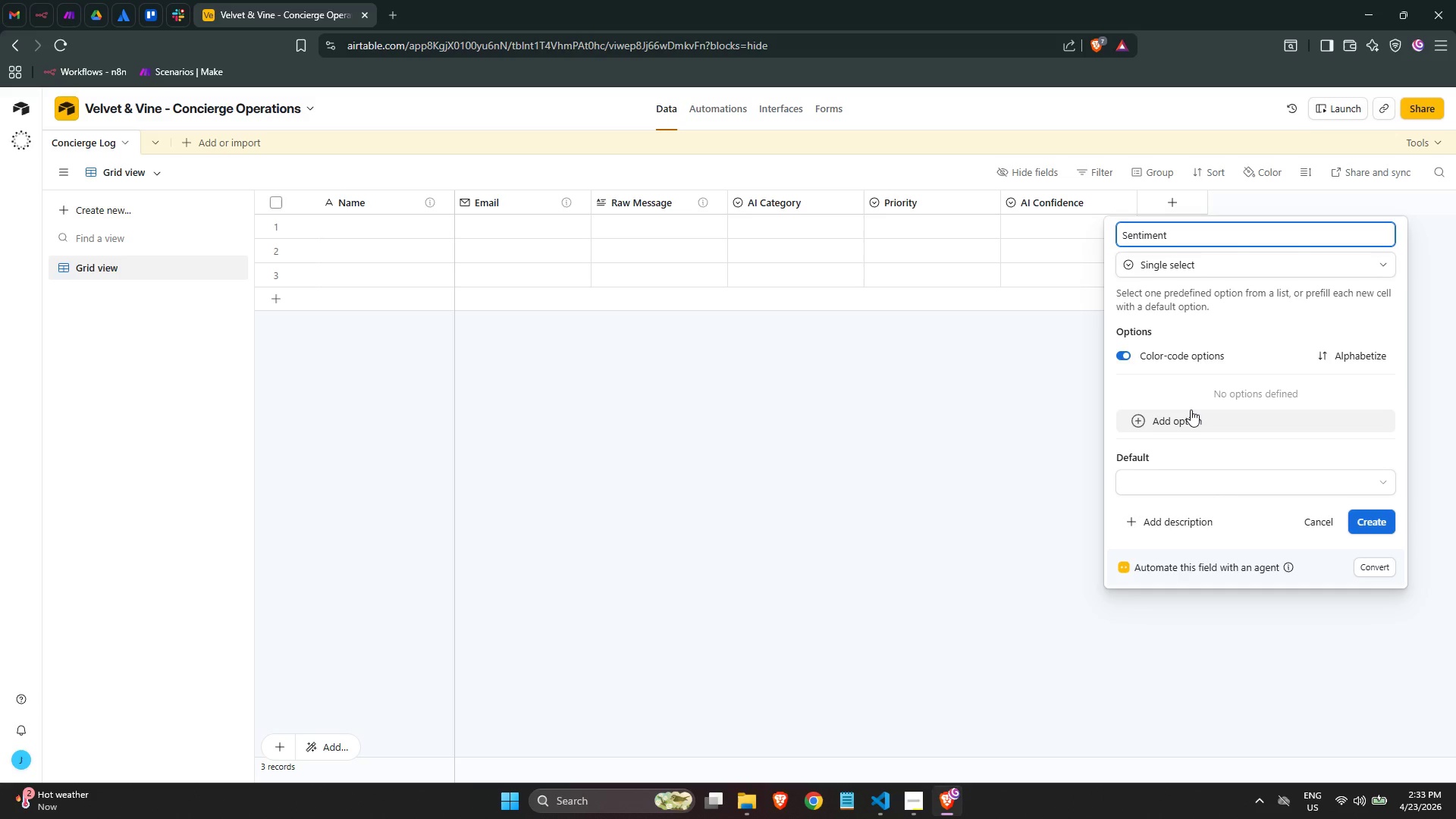 
left_click([1187, 419])
 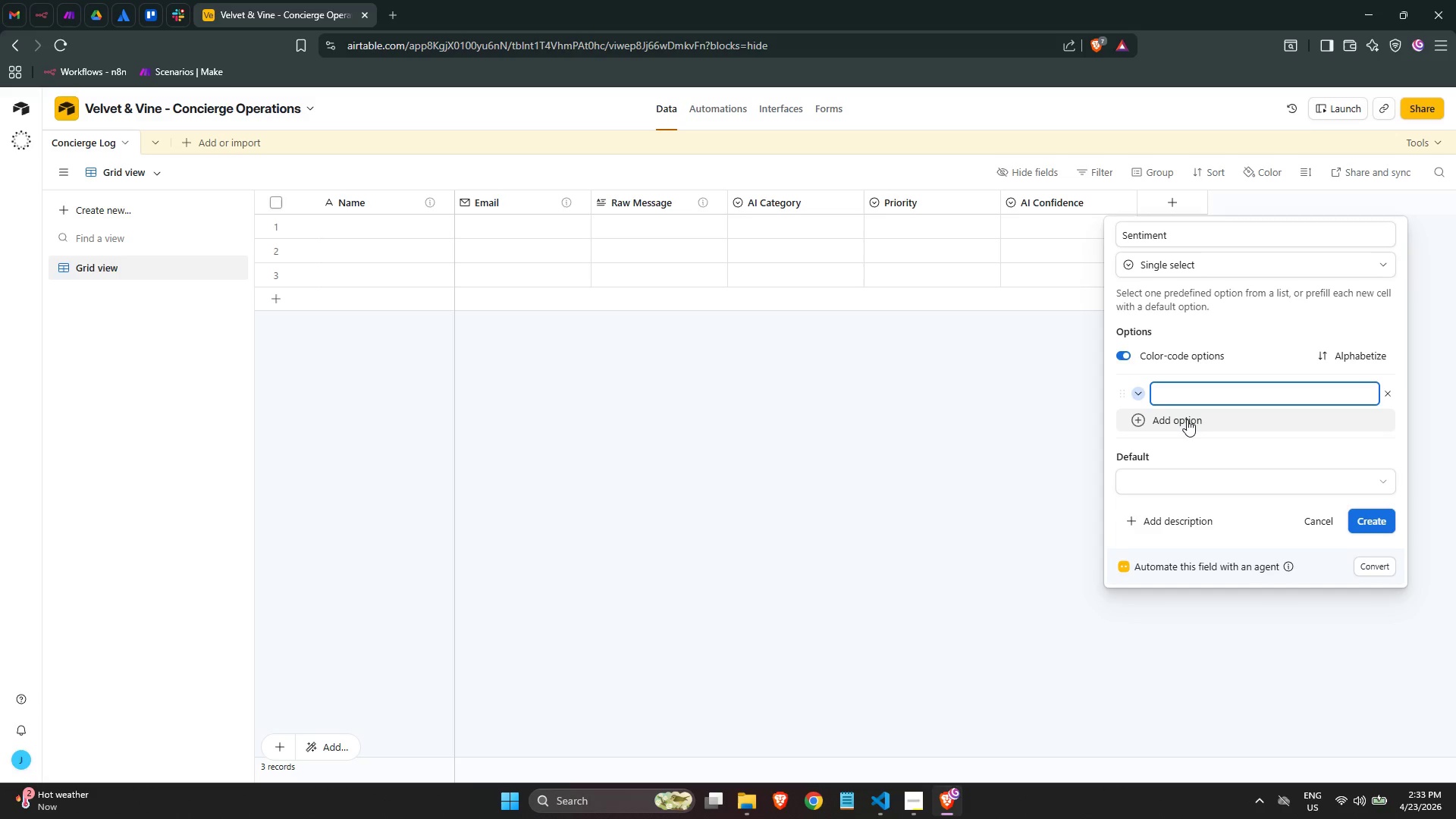 
type(Positive)
 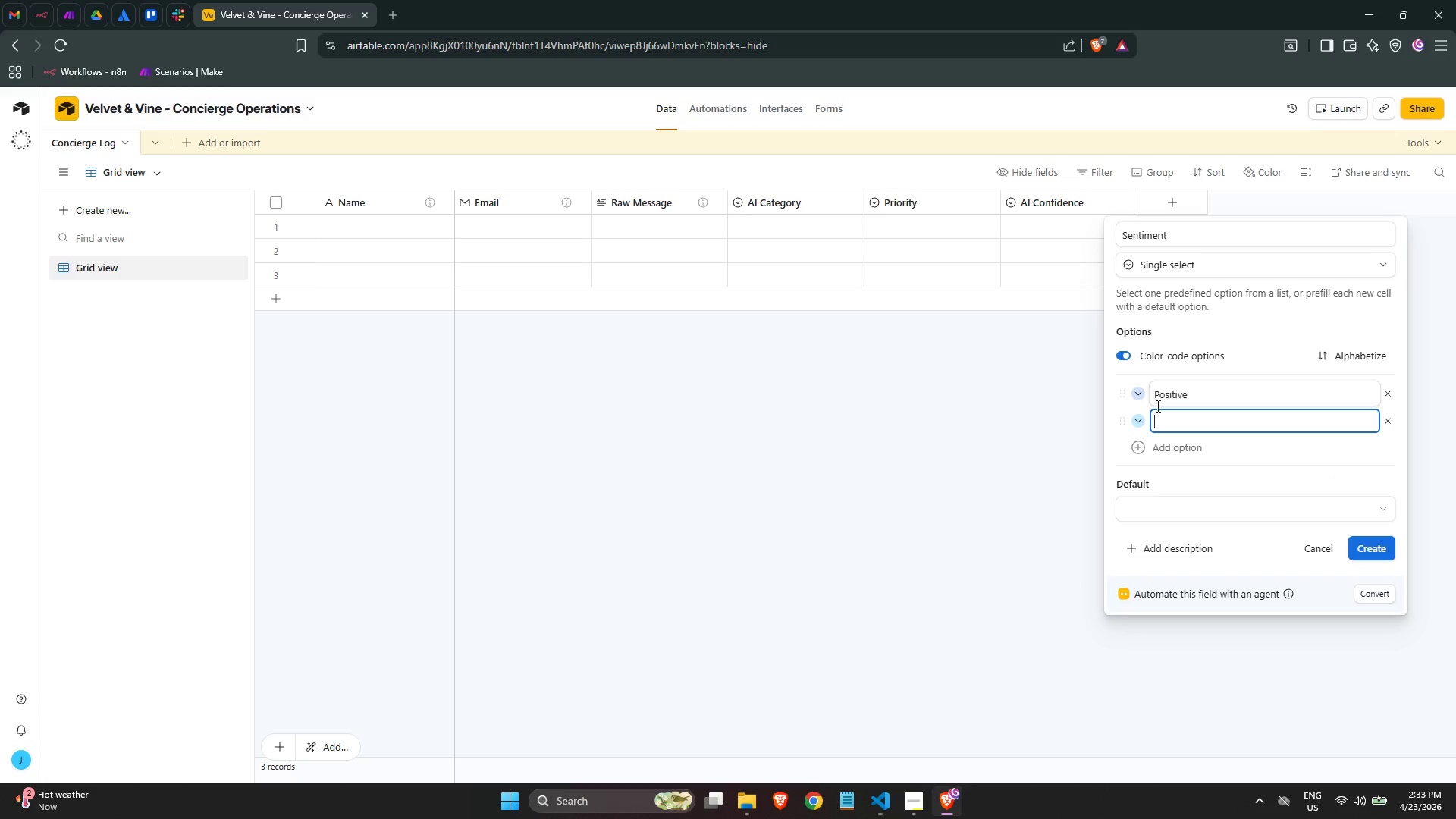 
left_click([1143, 398])
 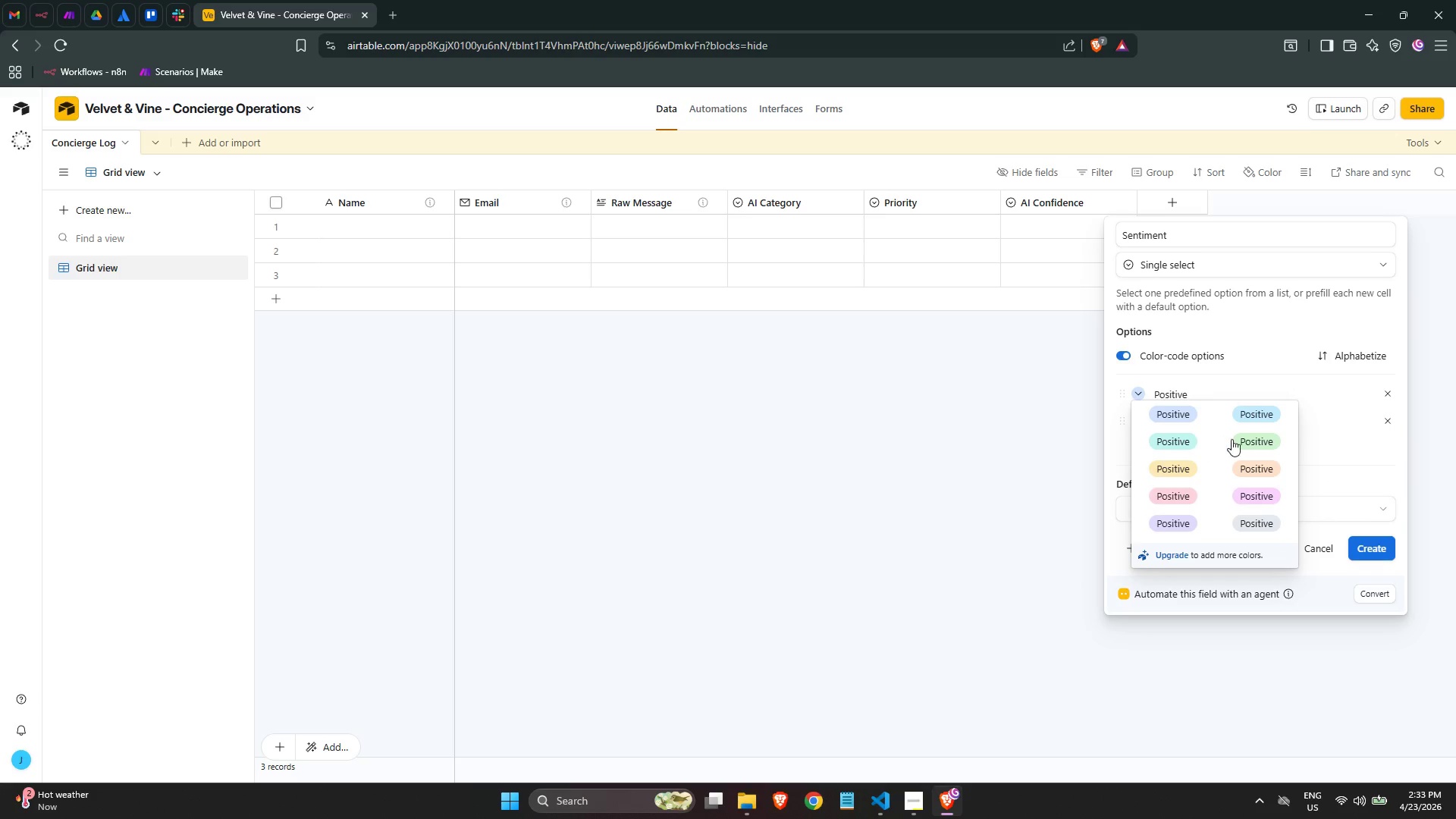 
left_click([1238, 441])
 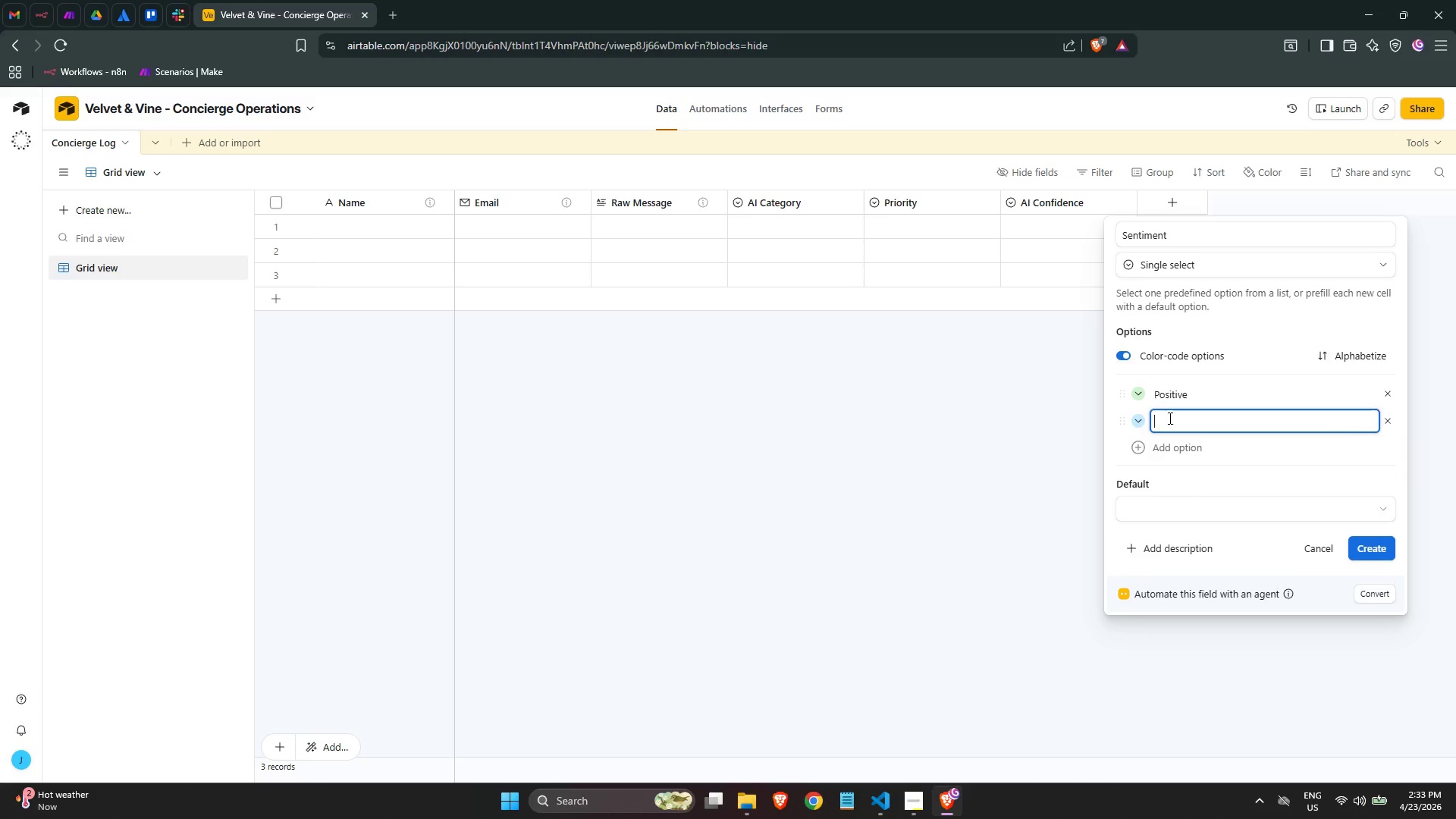 
type(Neutea)
key(Backspace)
key(Backspace)
type(ral)
 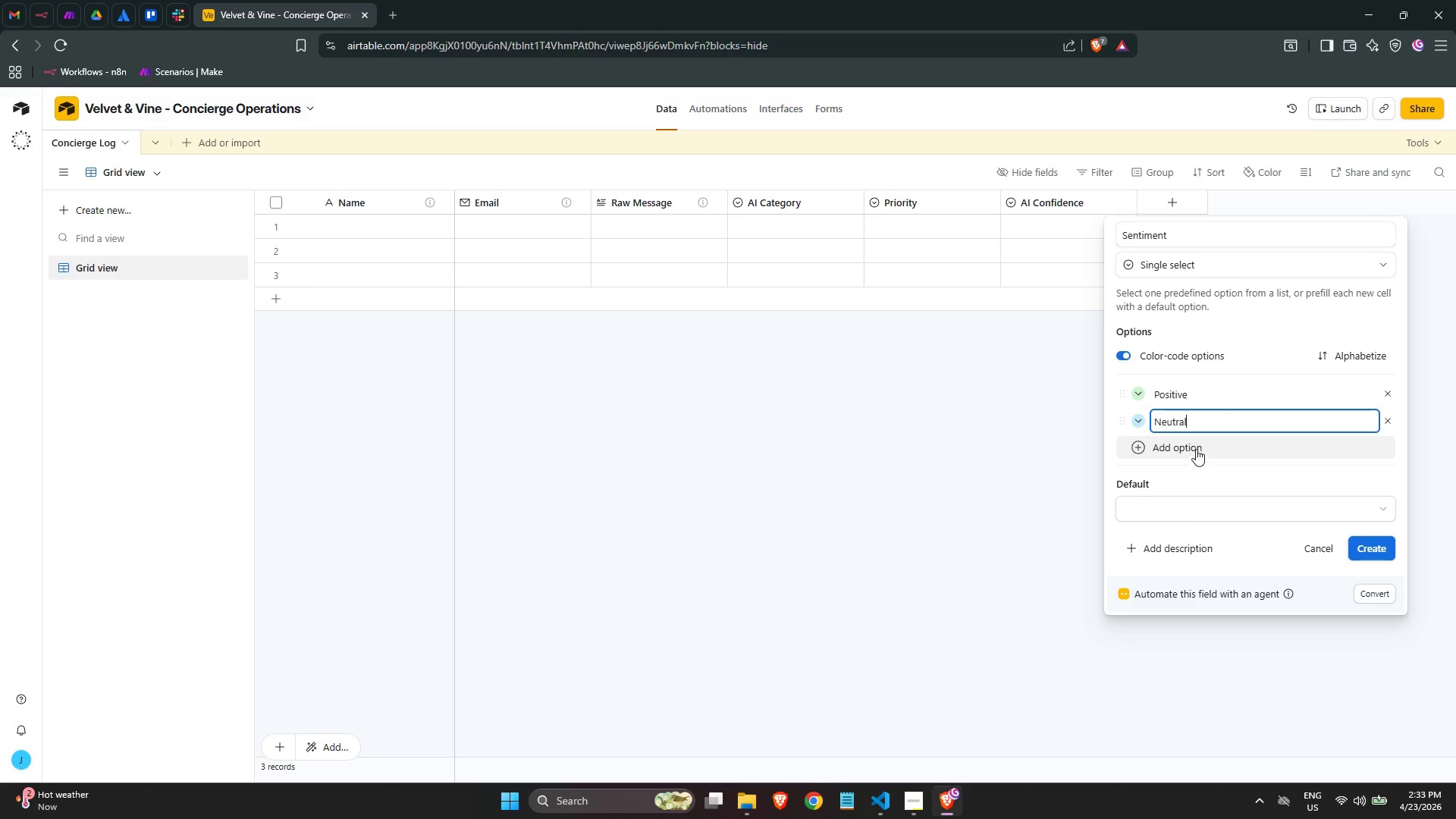 
left_click([1197, 452])
 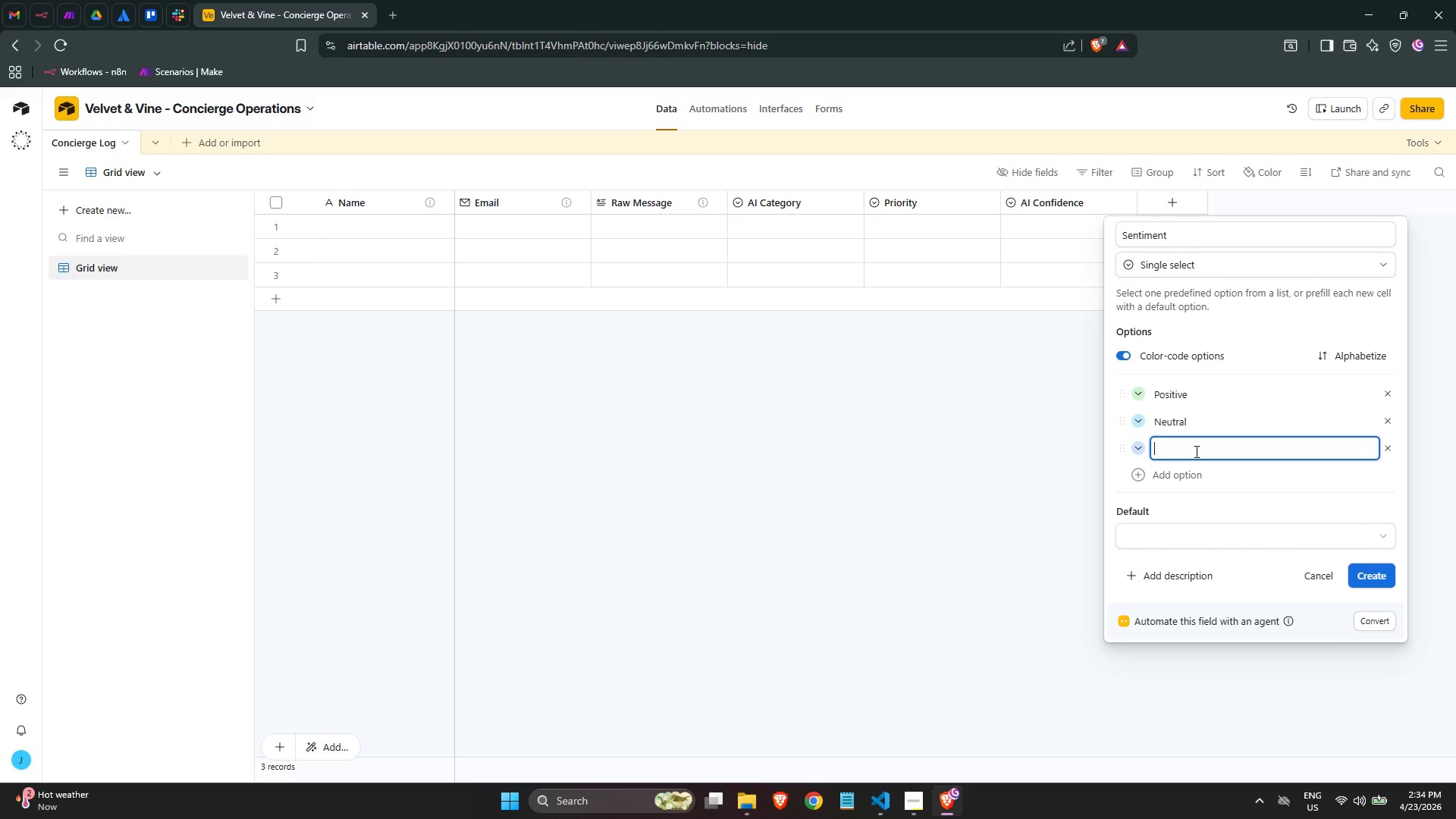 
left_click([1140, 423])
 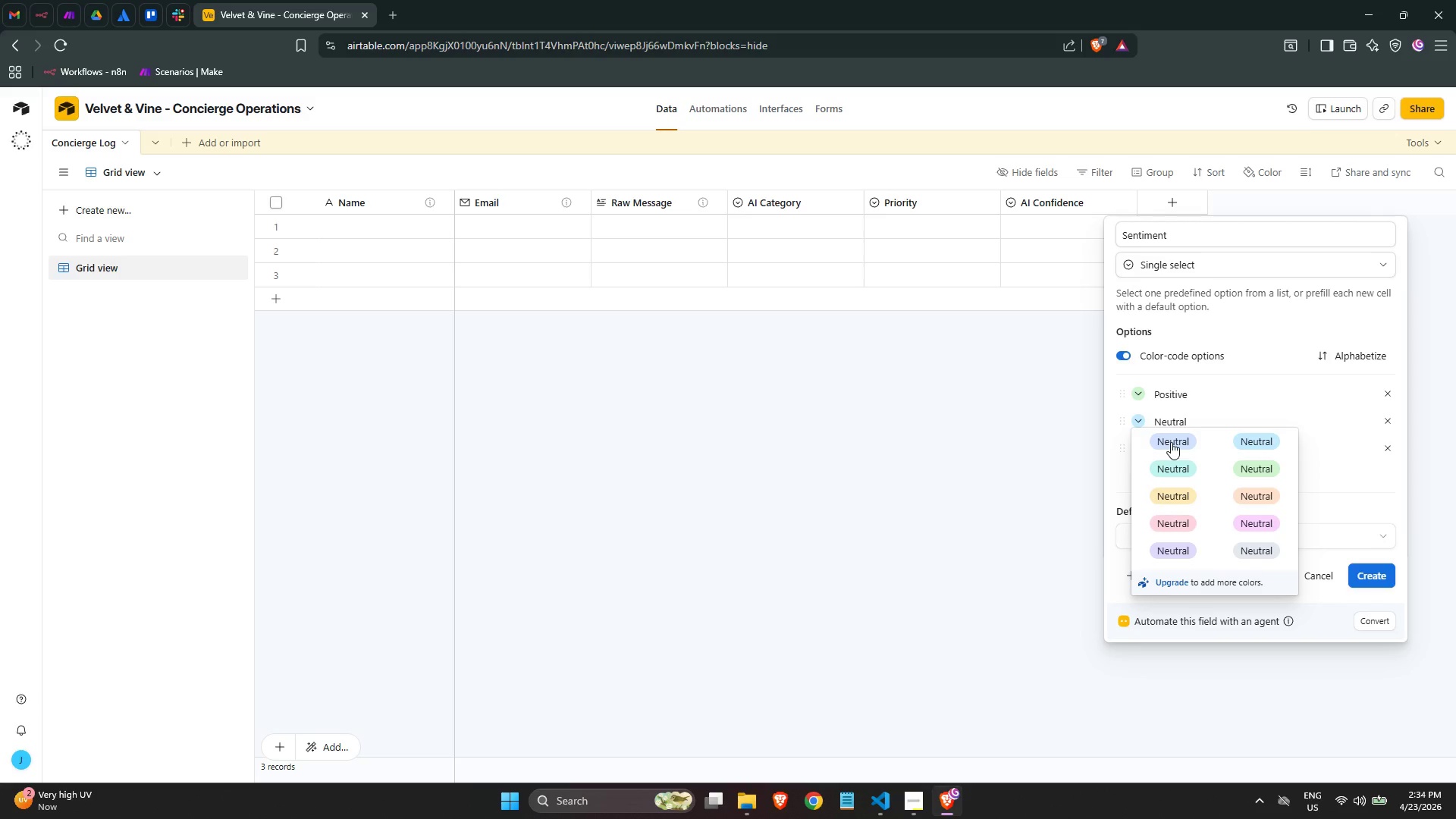 
wait(14.81)
 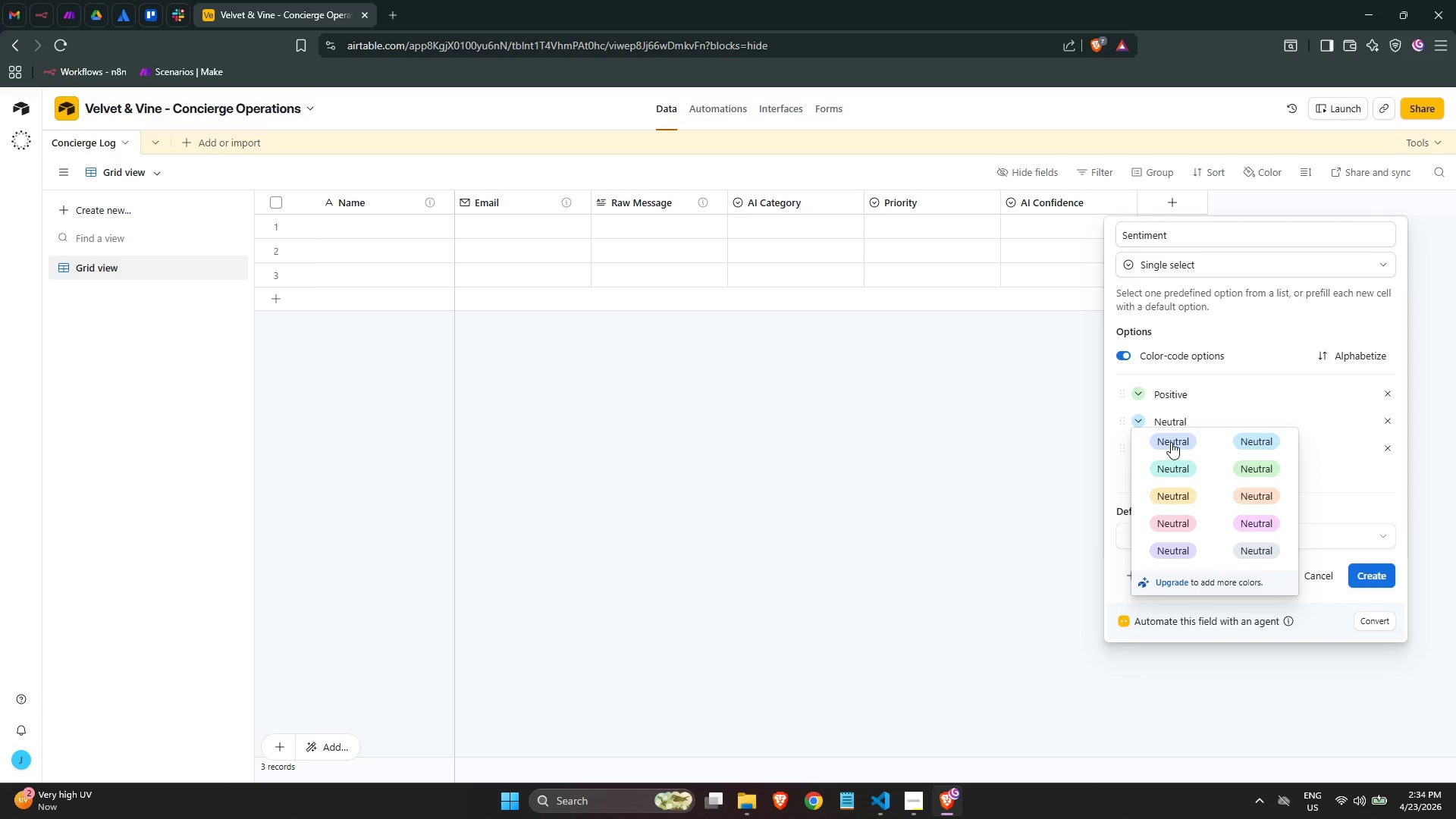 
left_click_drag(start_coordinate=[1272, 551], to_coordinate=[1276, 554])
 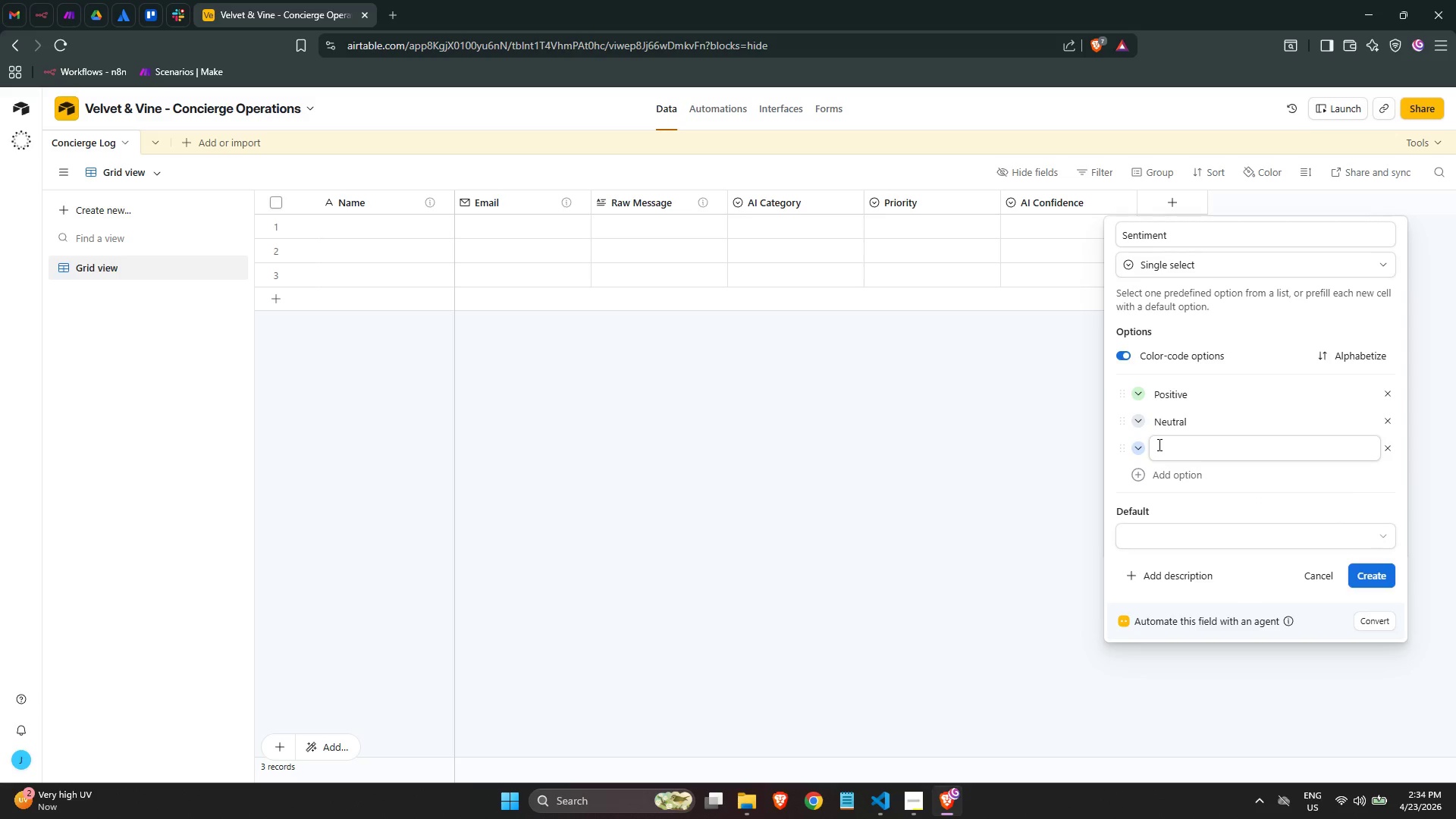 
left_click([1159, 445])
 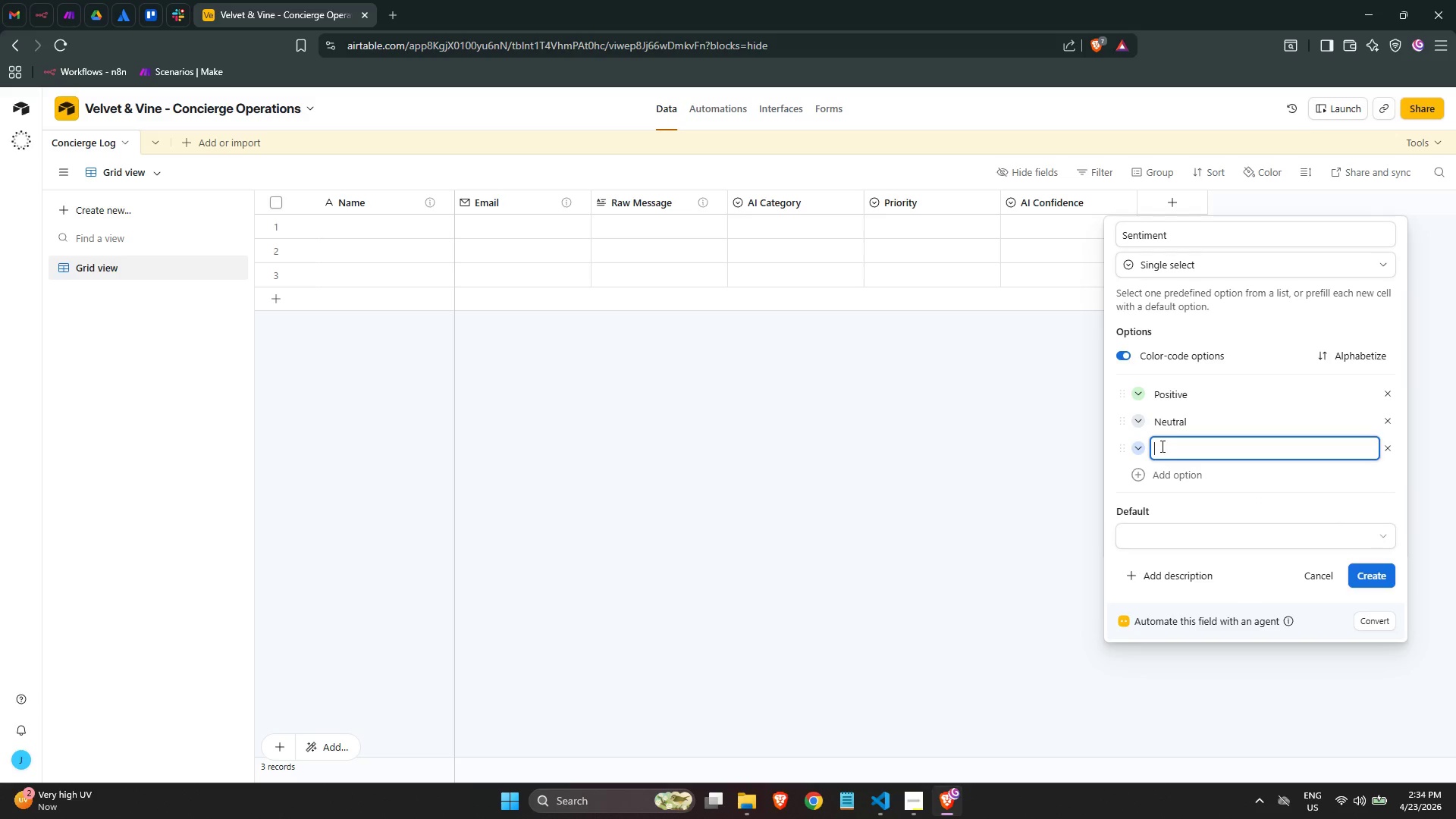 
type(Negatve)
 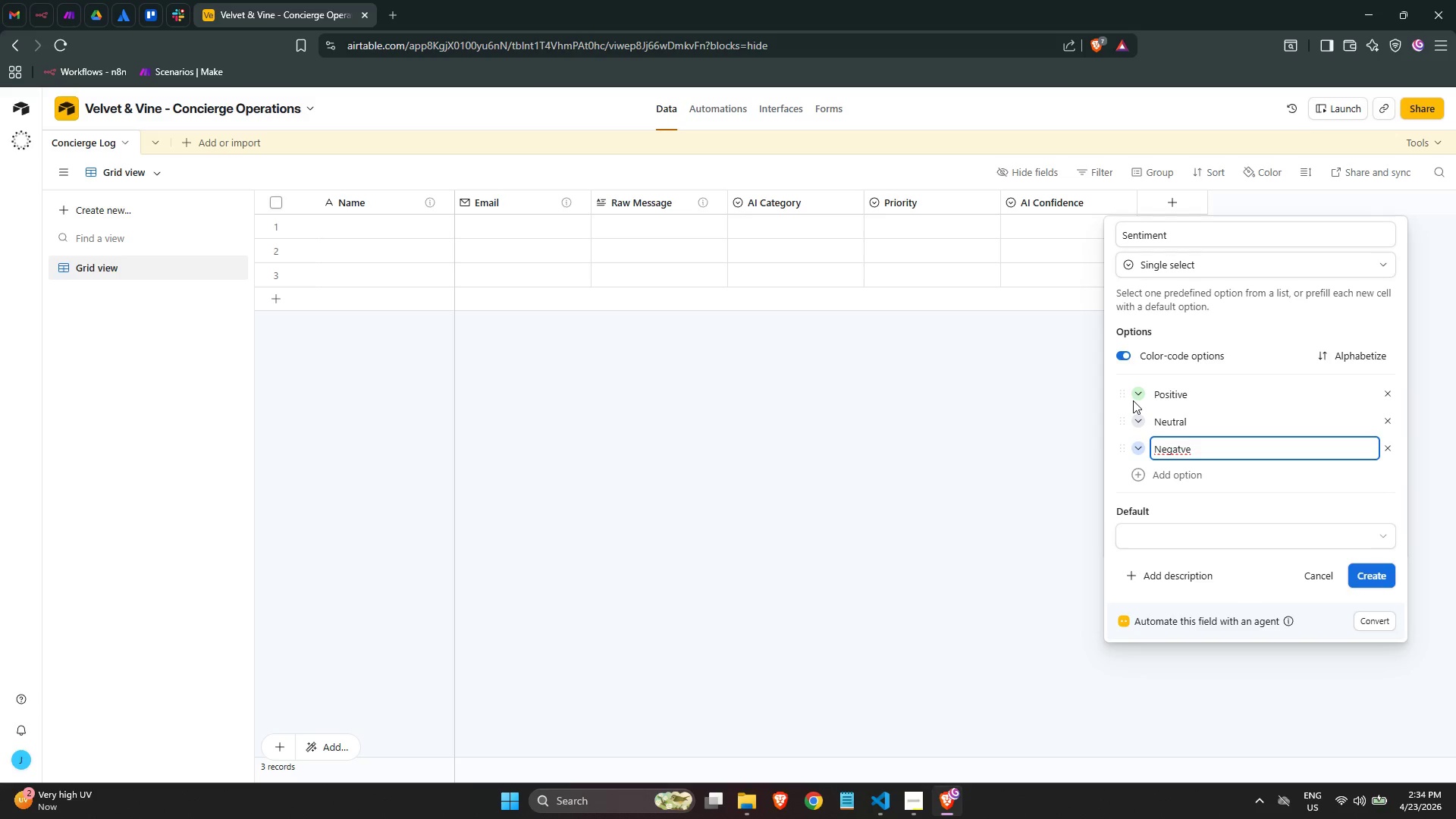 
key(ArrowLeft)
 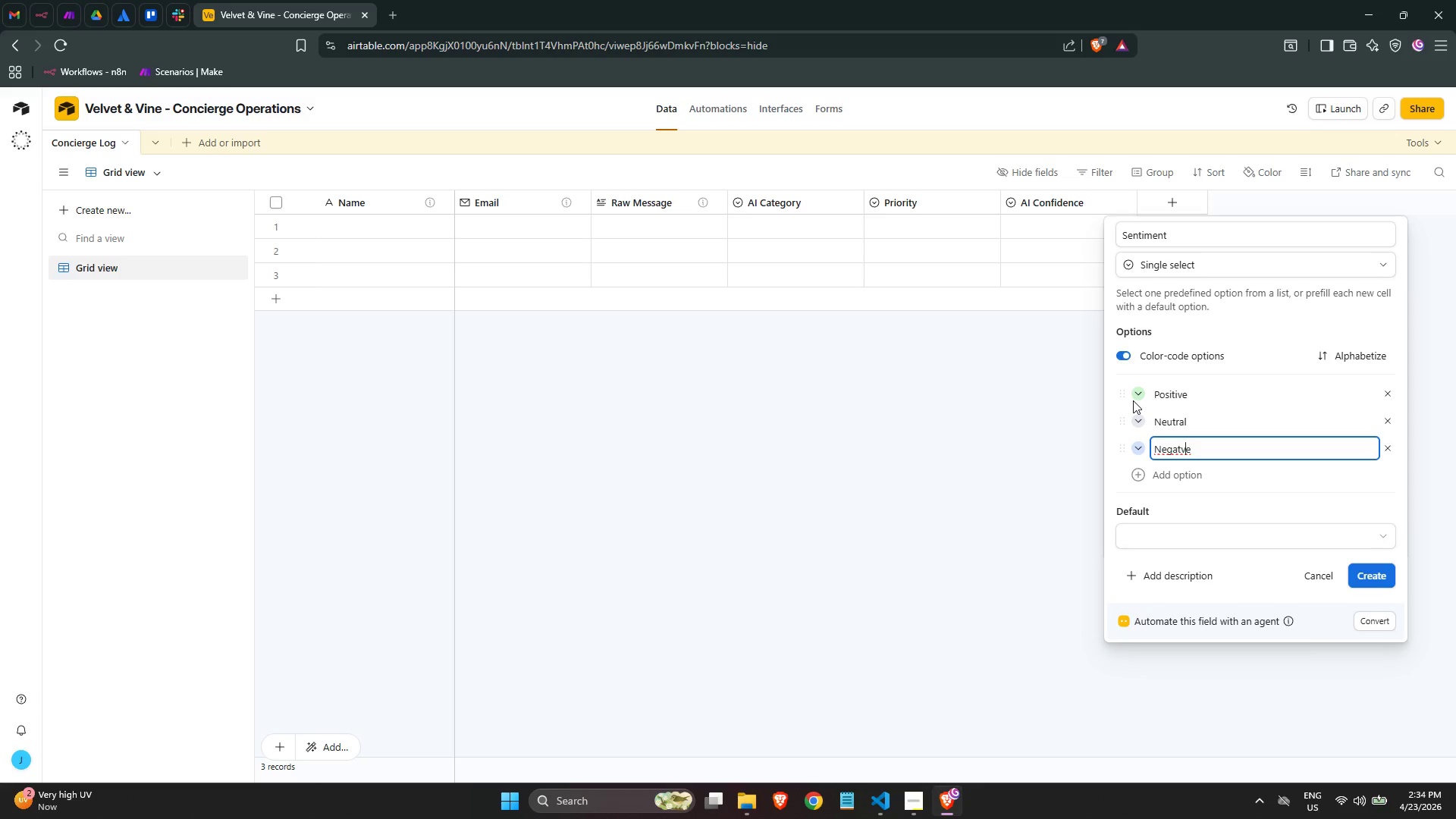 
key(ArrowLeft)
 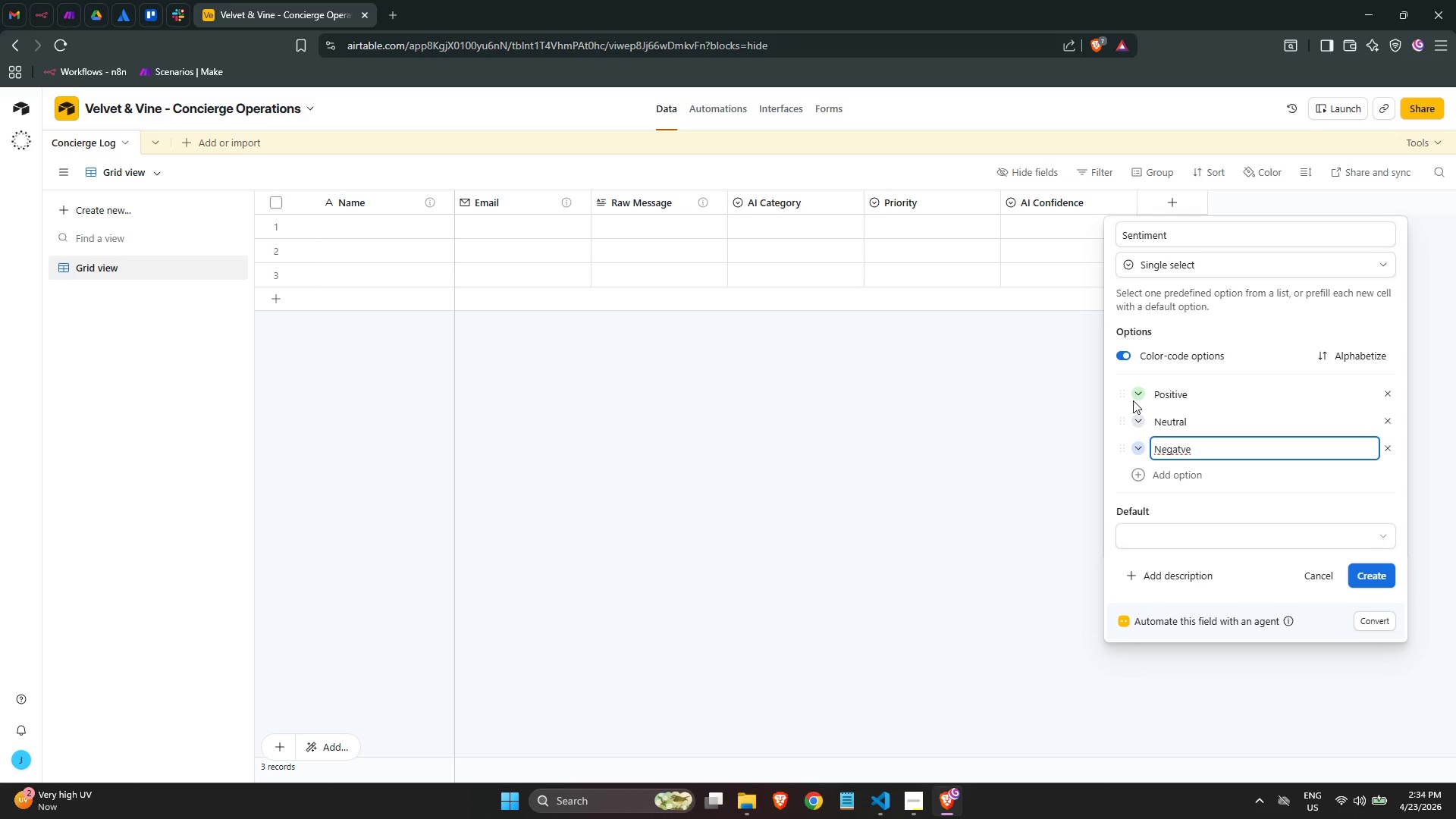 
key(I)
 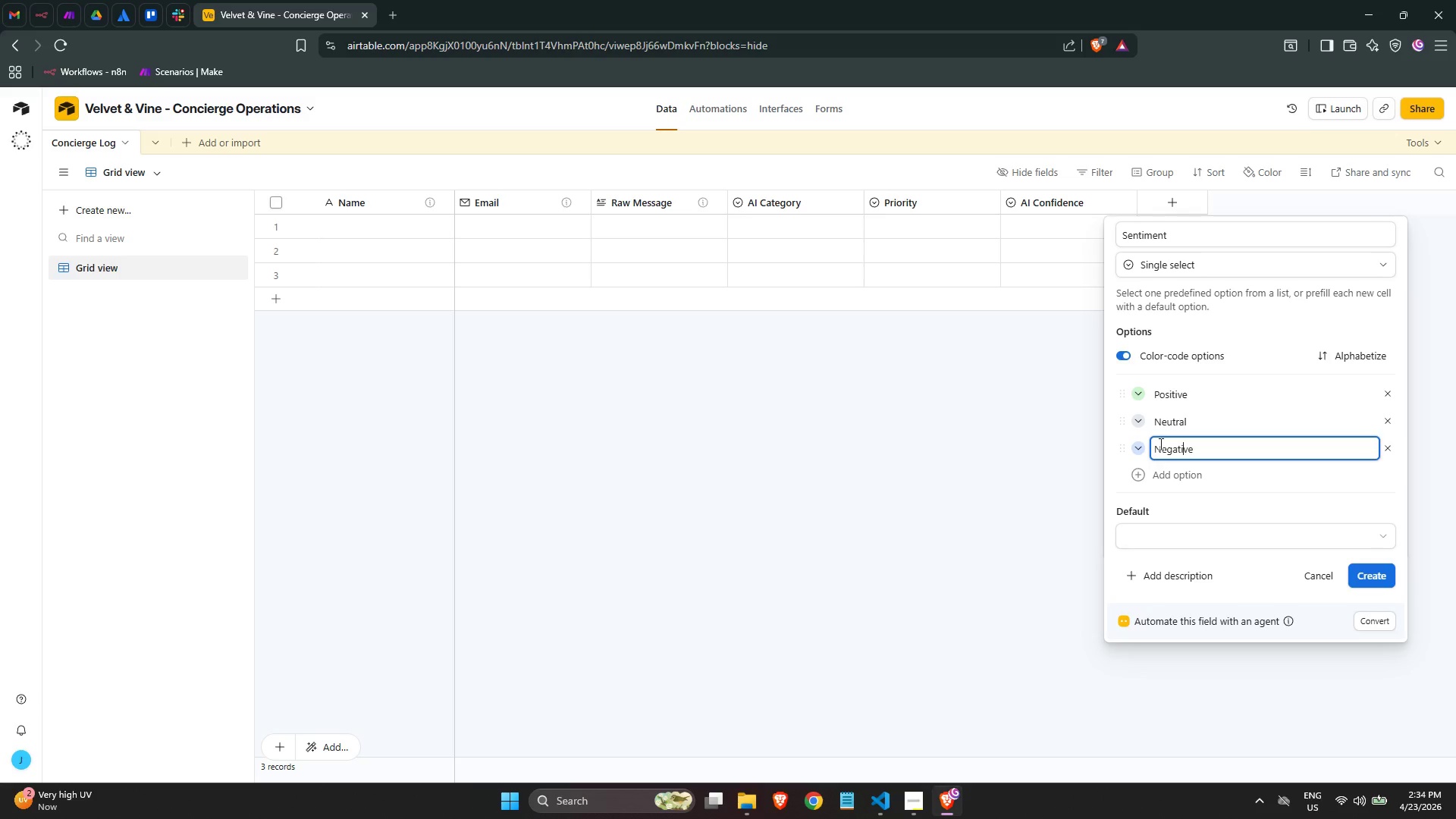 
left_click([1139, 445])
 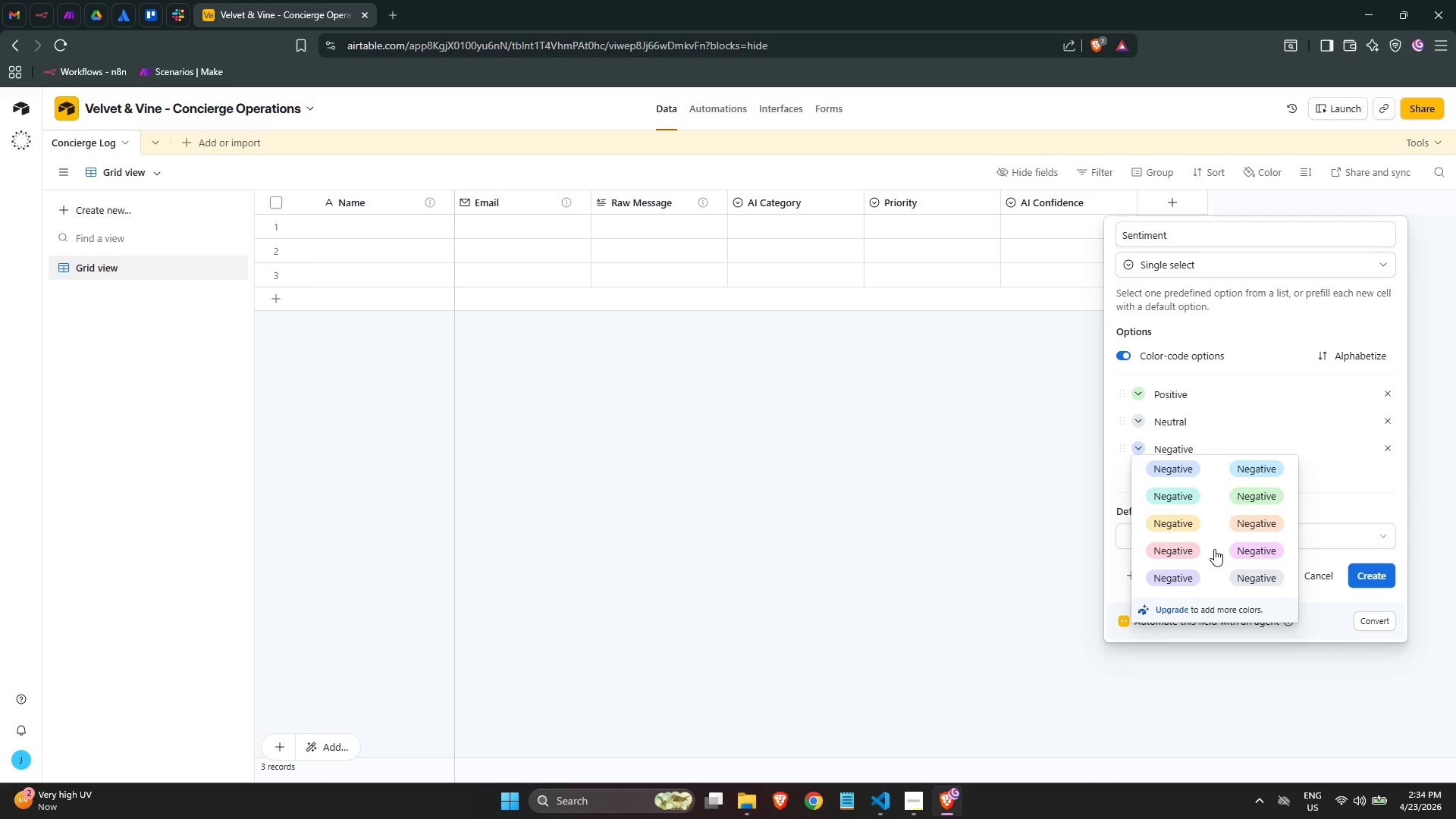 
left_click([1197, 549])
 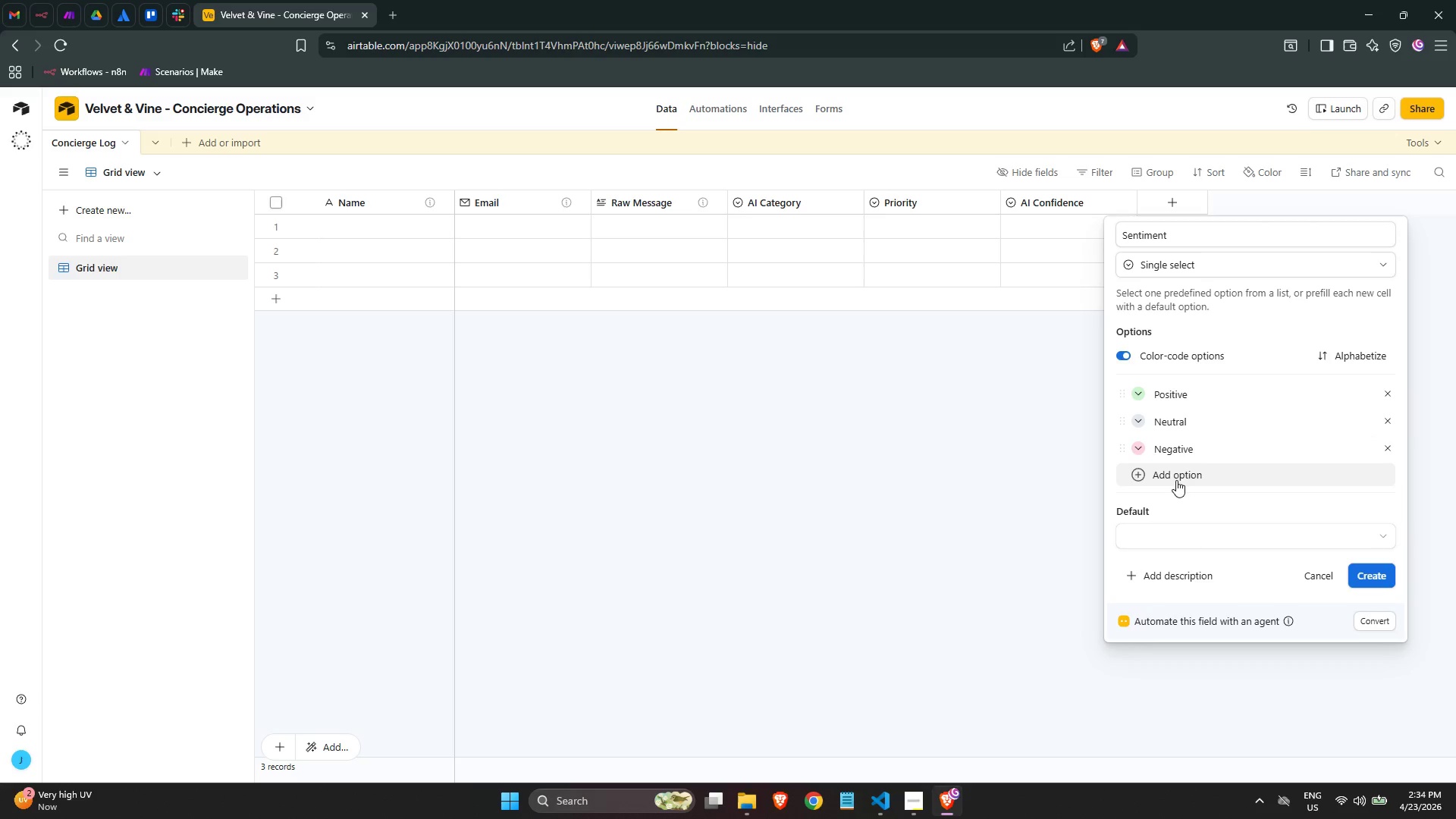 
left_click([1170, 475])
 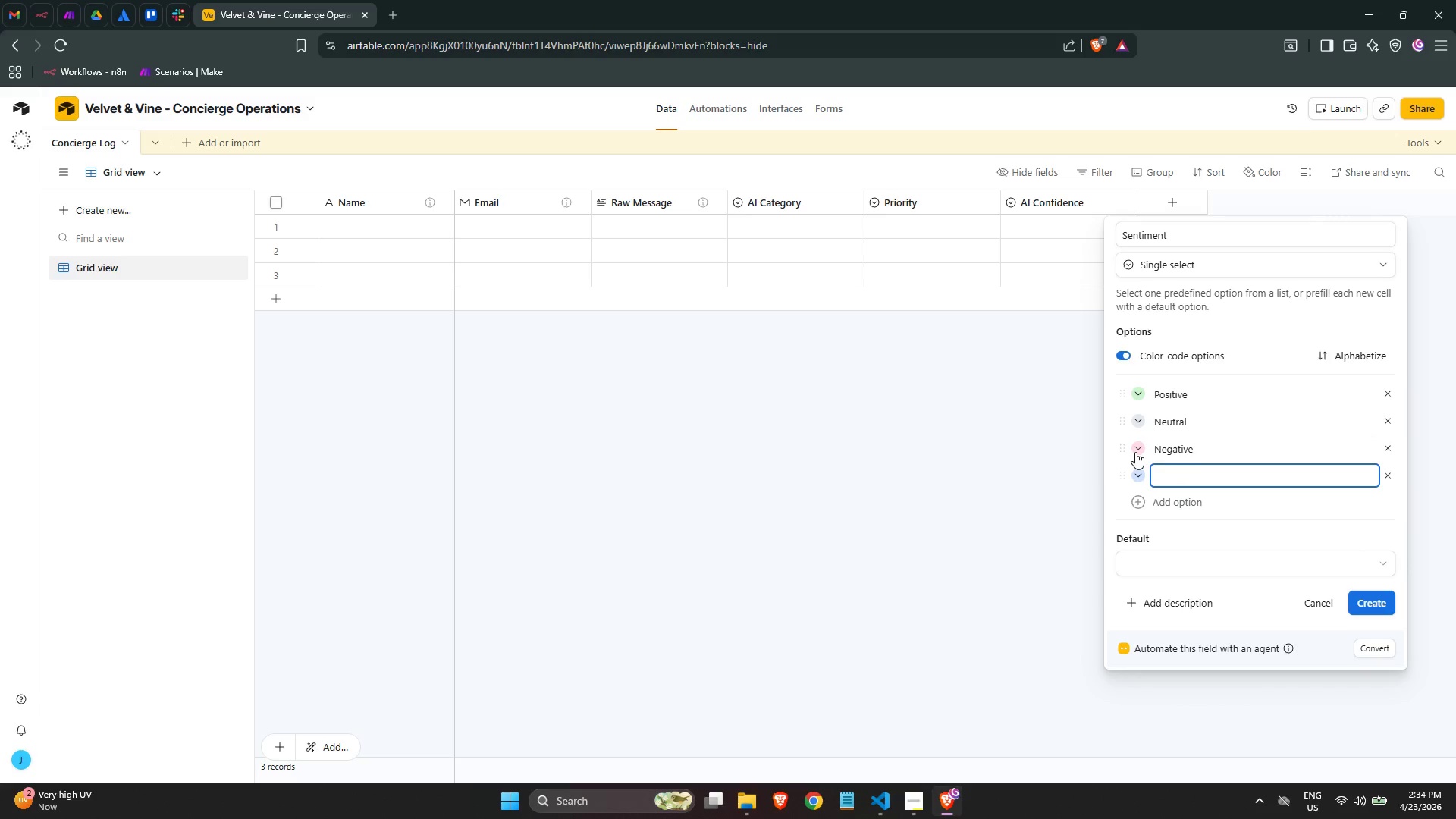 
left_click([1134, 449])
 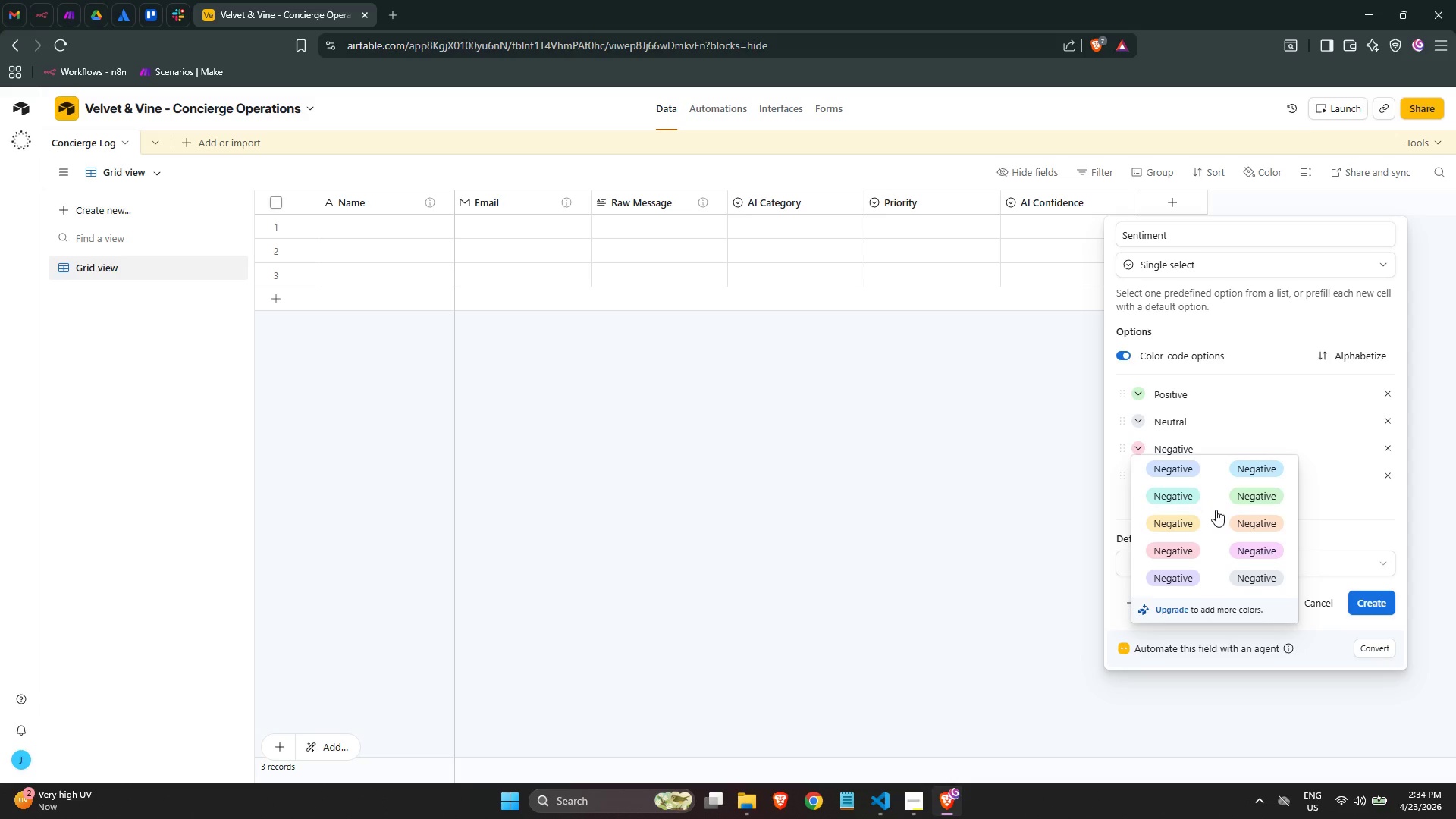 
left_click([1244, 530])
 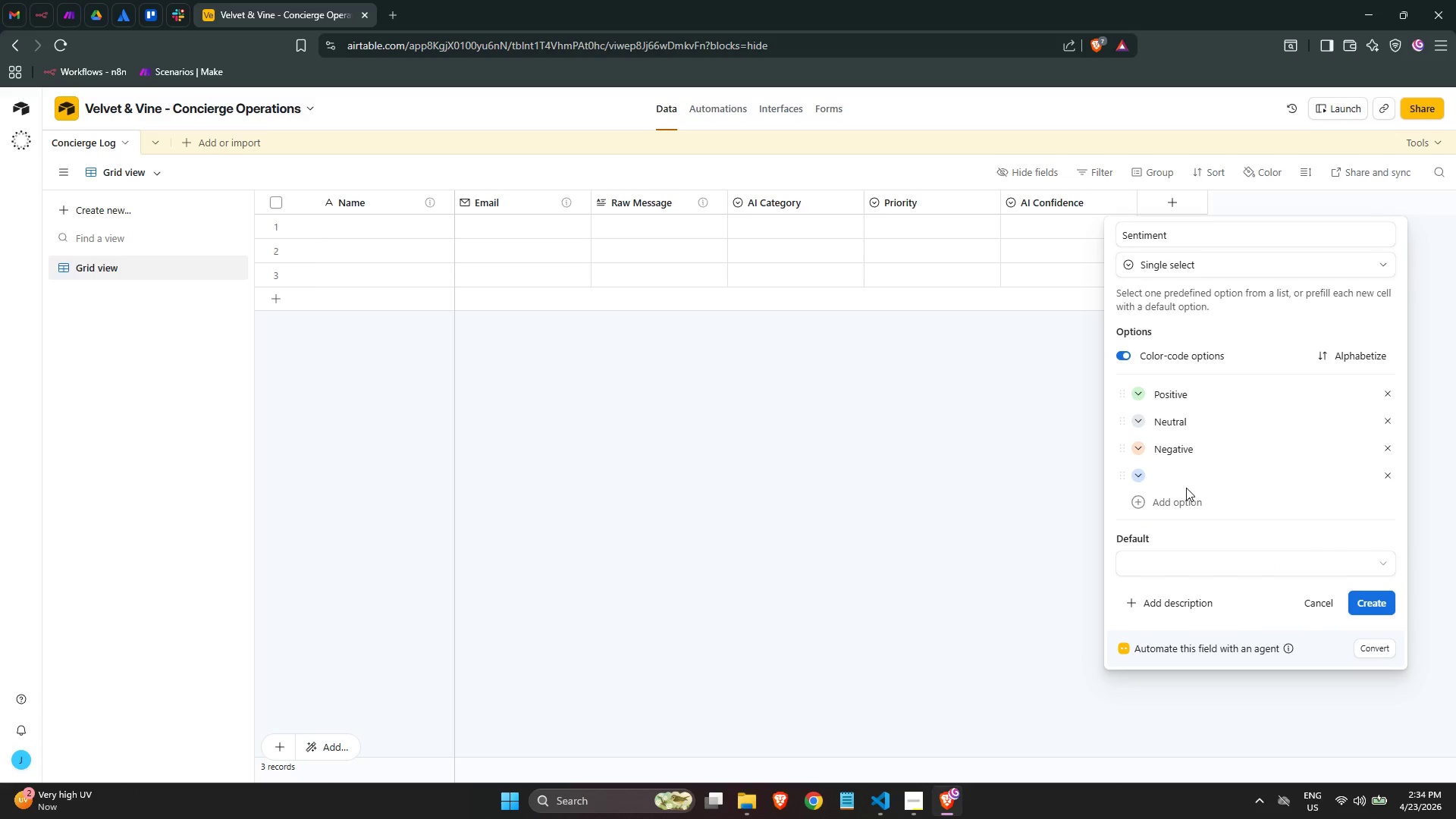 
left_click([1172, 474])
 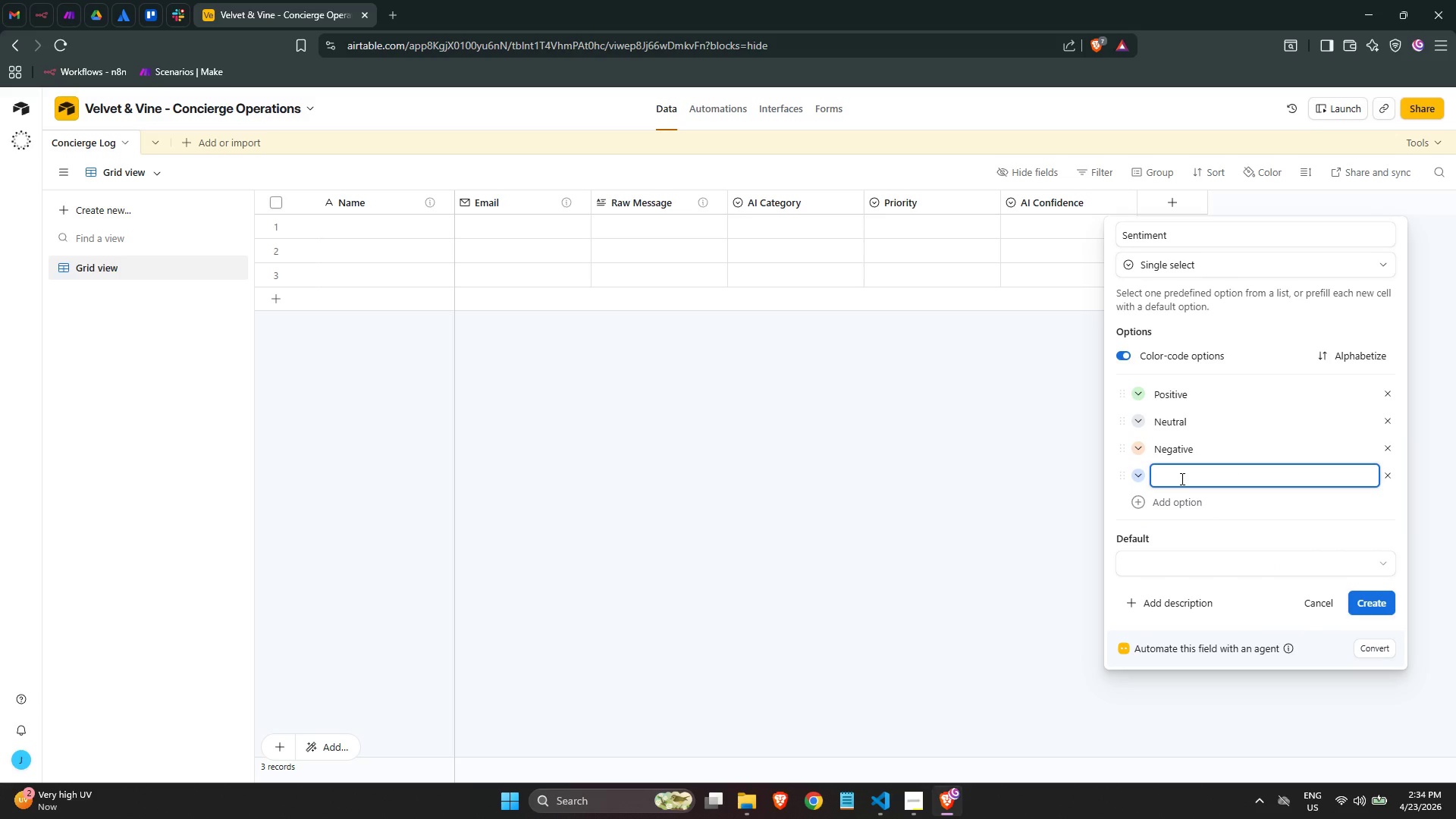 
type(Urgent)
 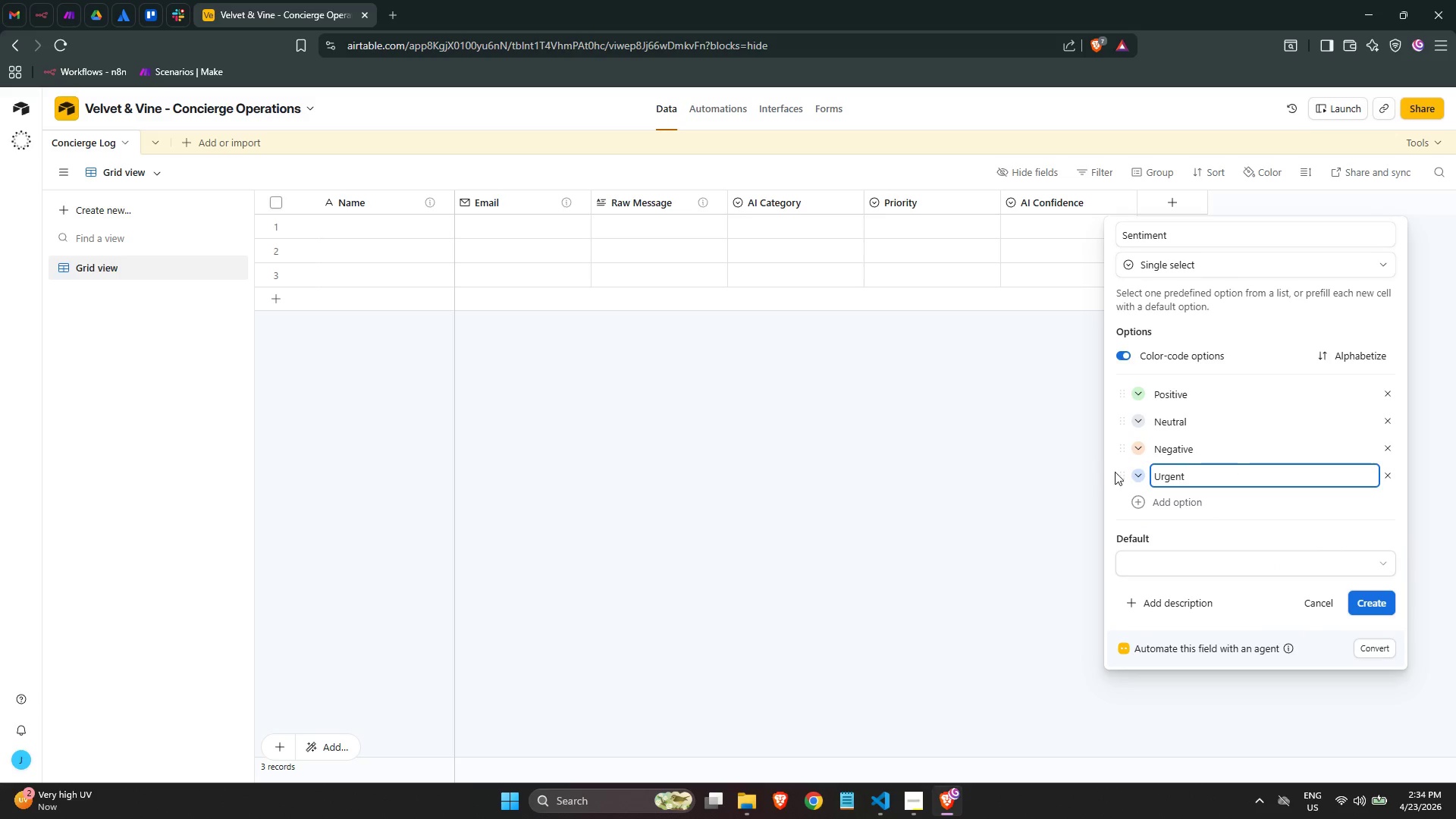 
left_click([1137, 481])
 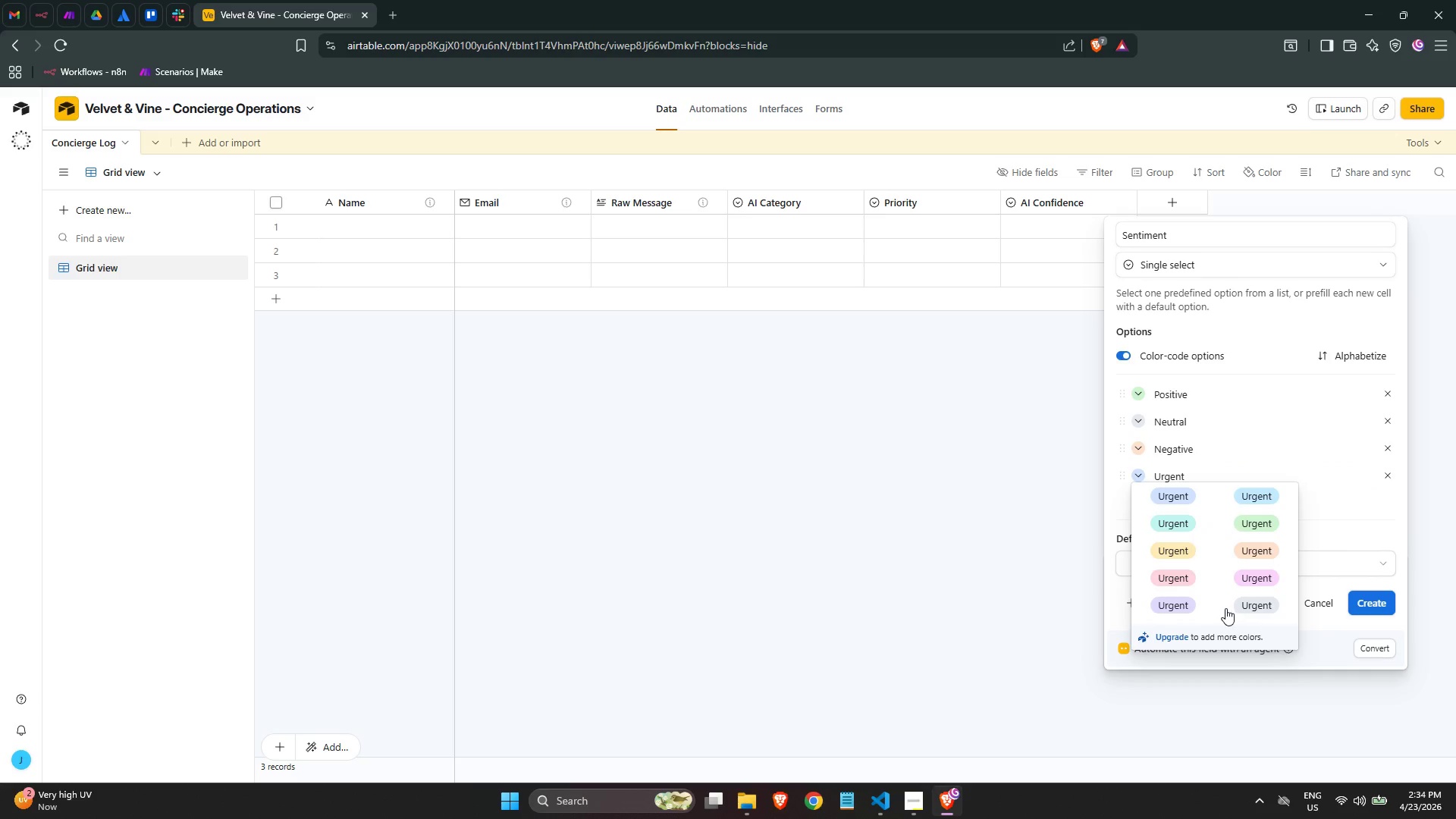 
left_click([1169, 579])
 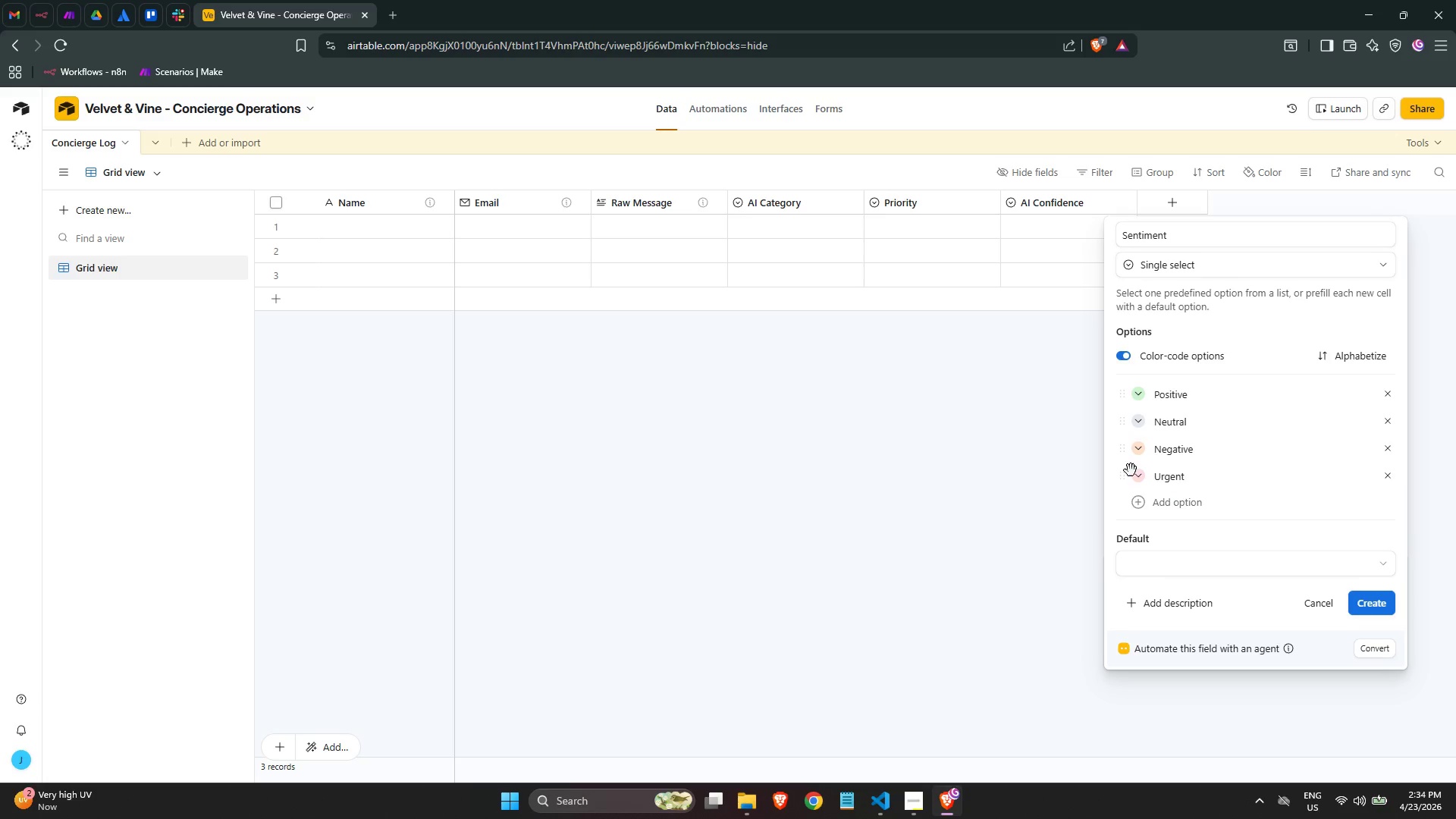 
left_click([1139, 482])
 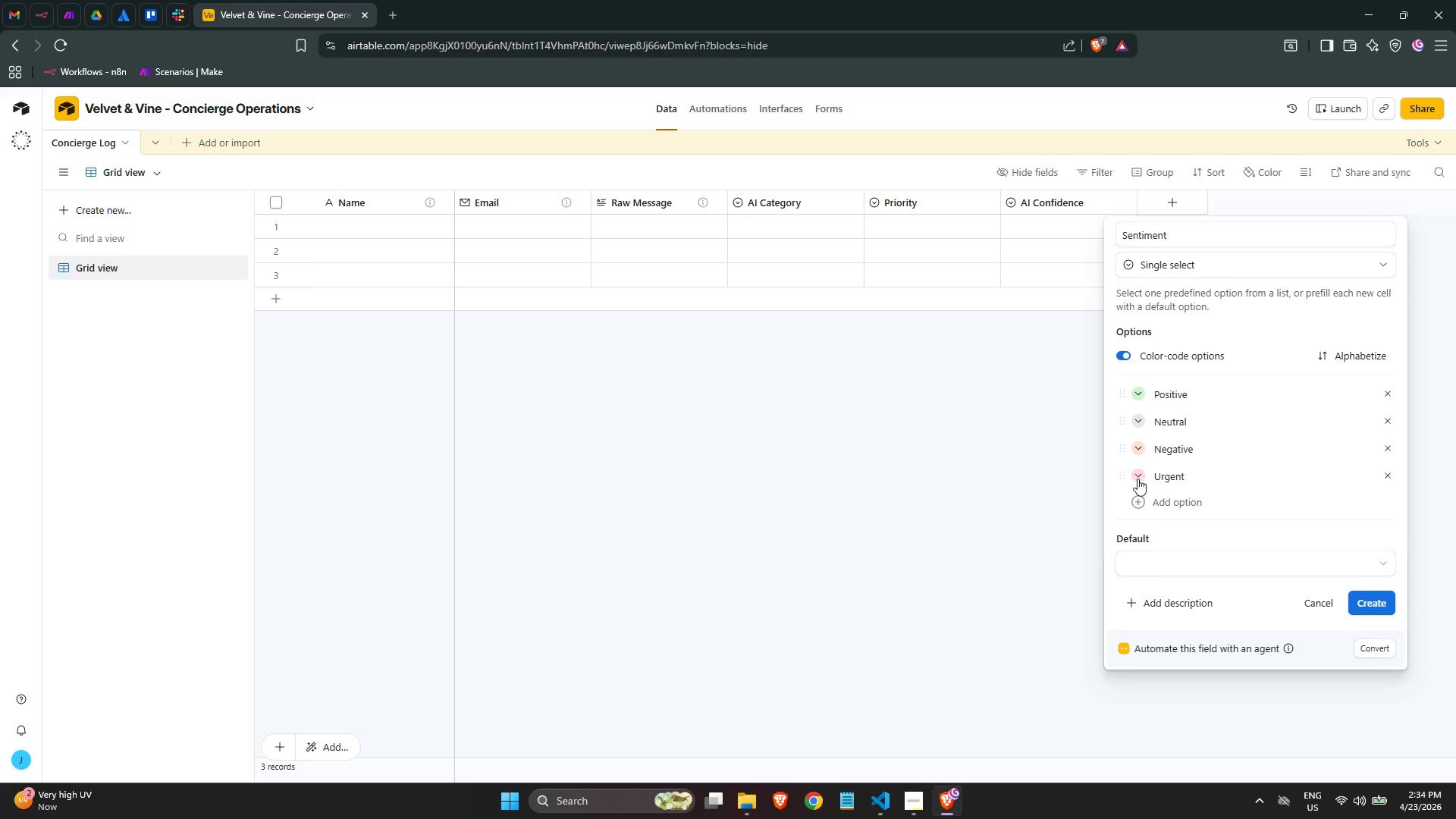 
left_click([1138, 478])
 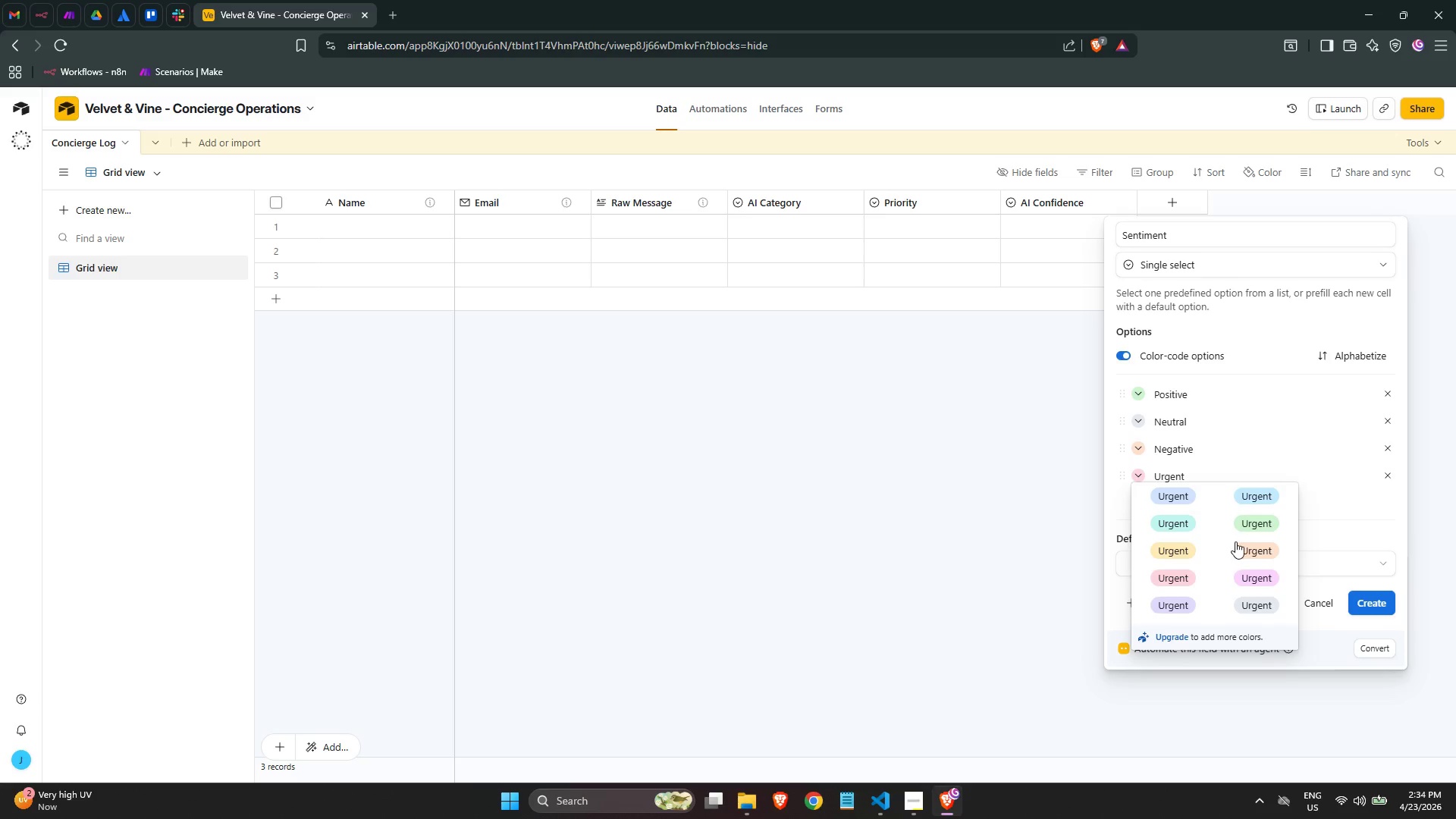 
left_click([1243, 548])
 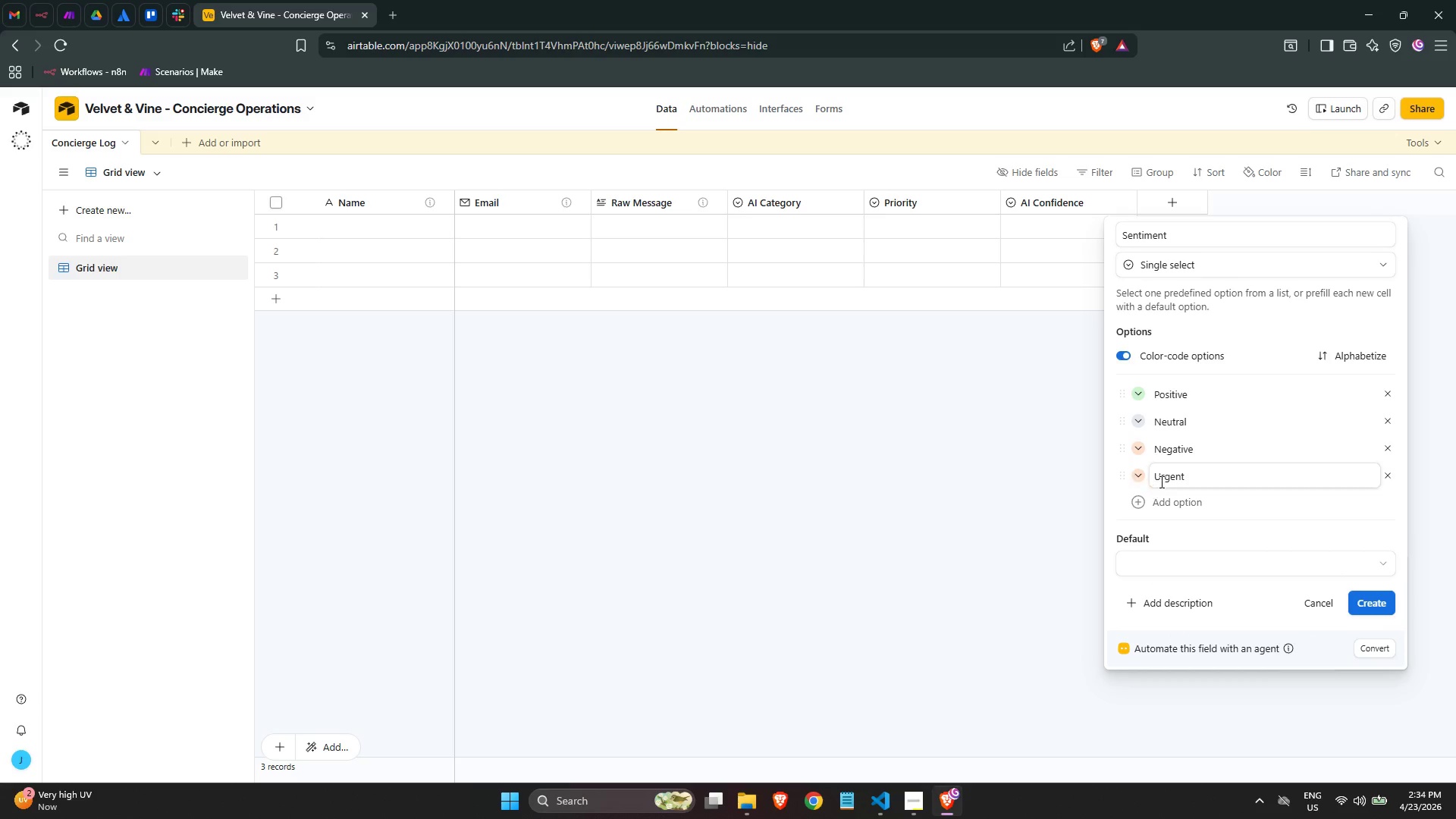 
left_click([1140, 475])
 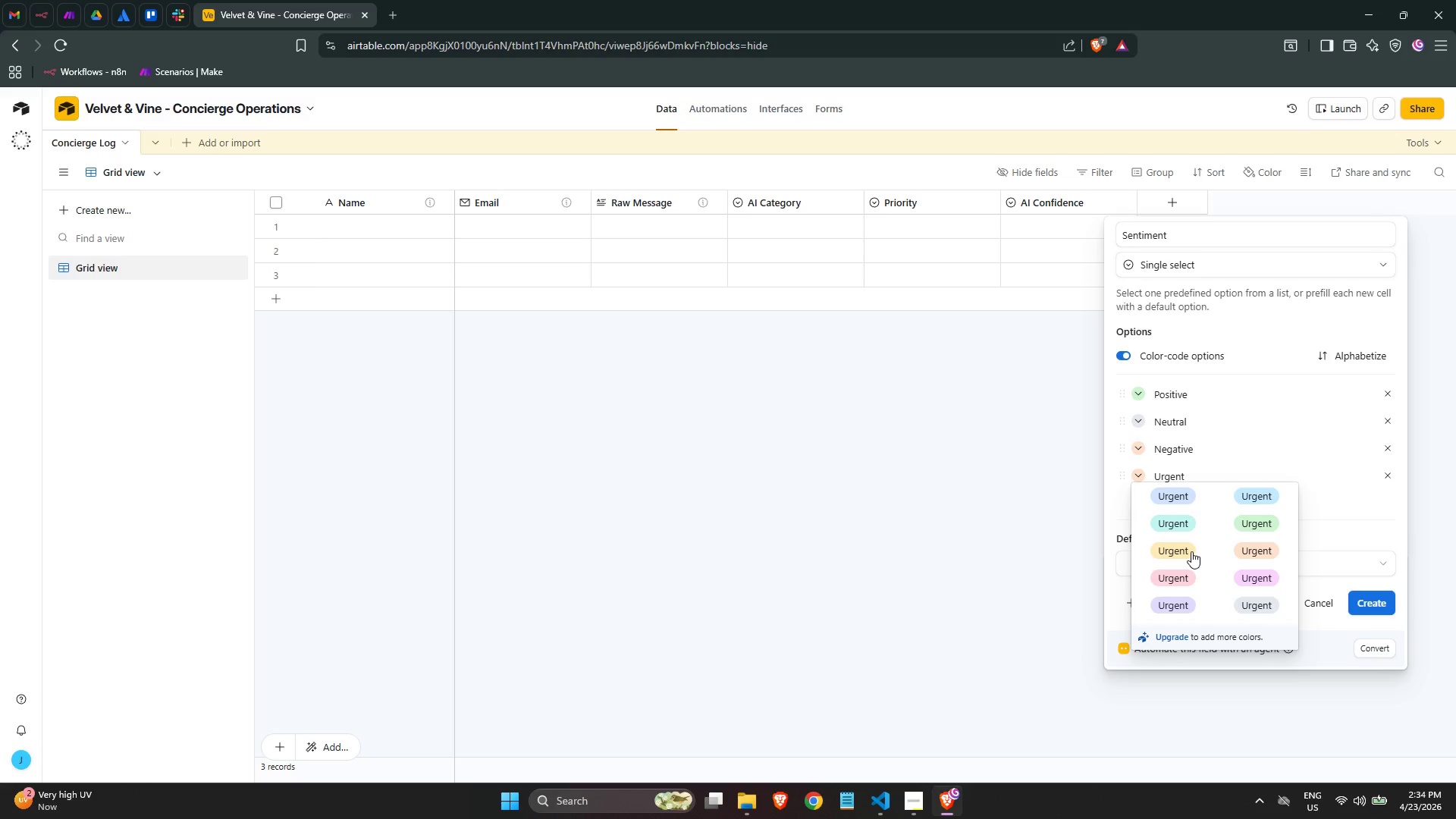 
left_click([1191, 551])
 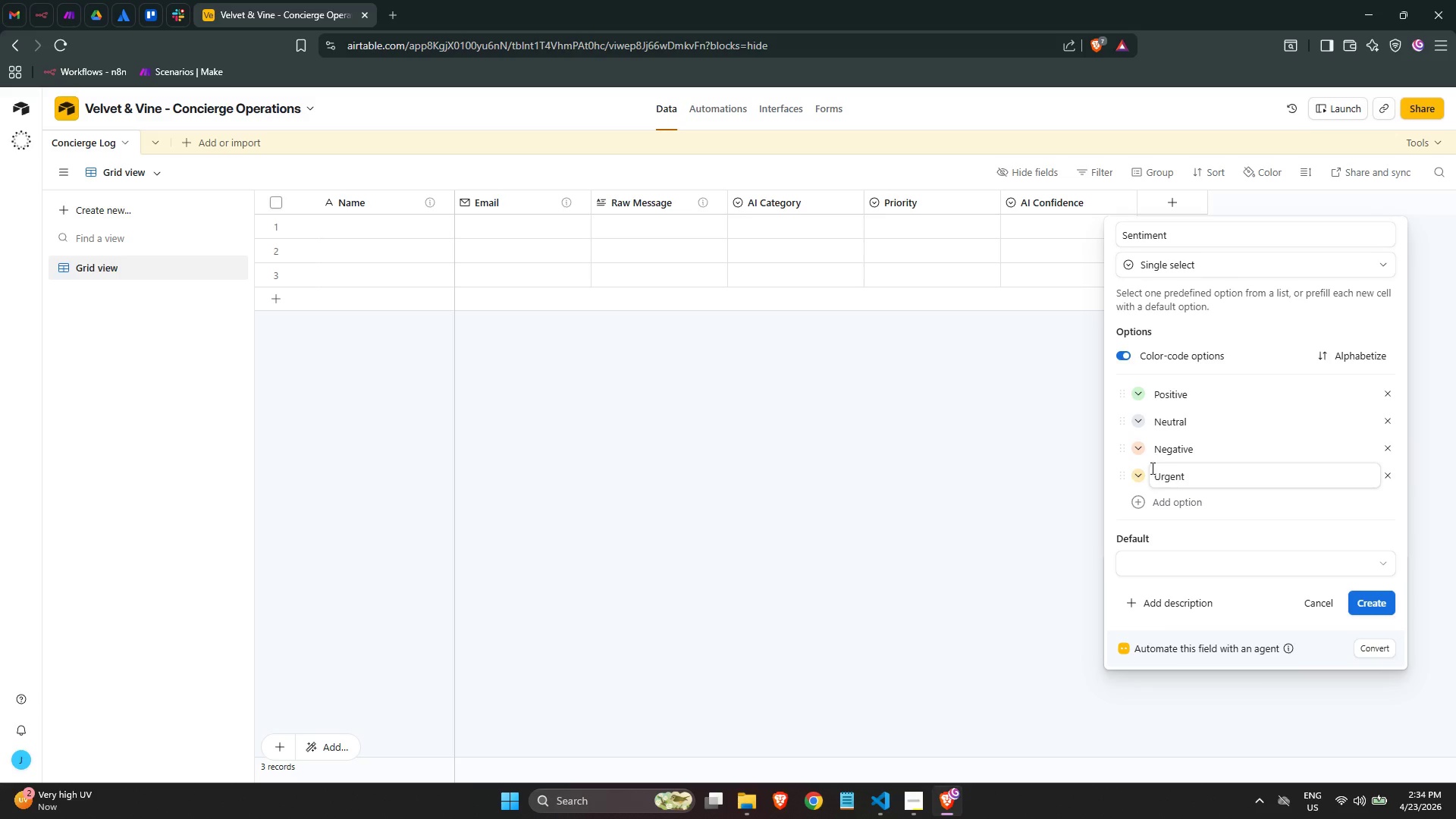 
left_click([1135, 454])
 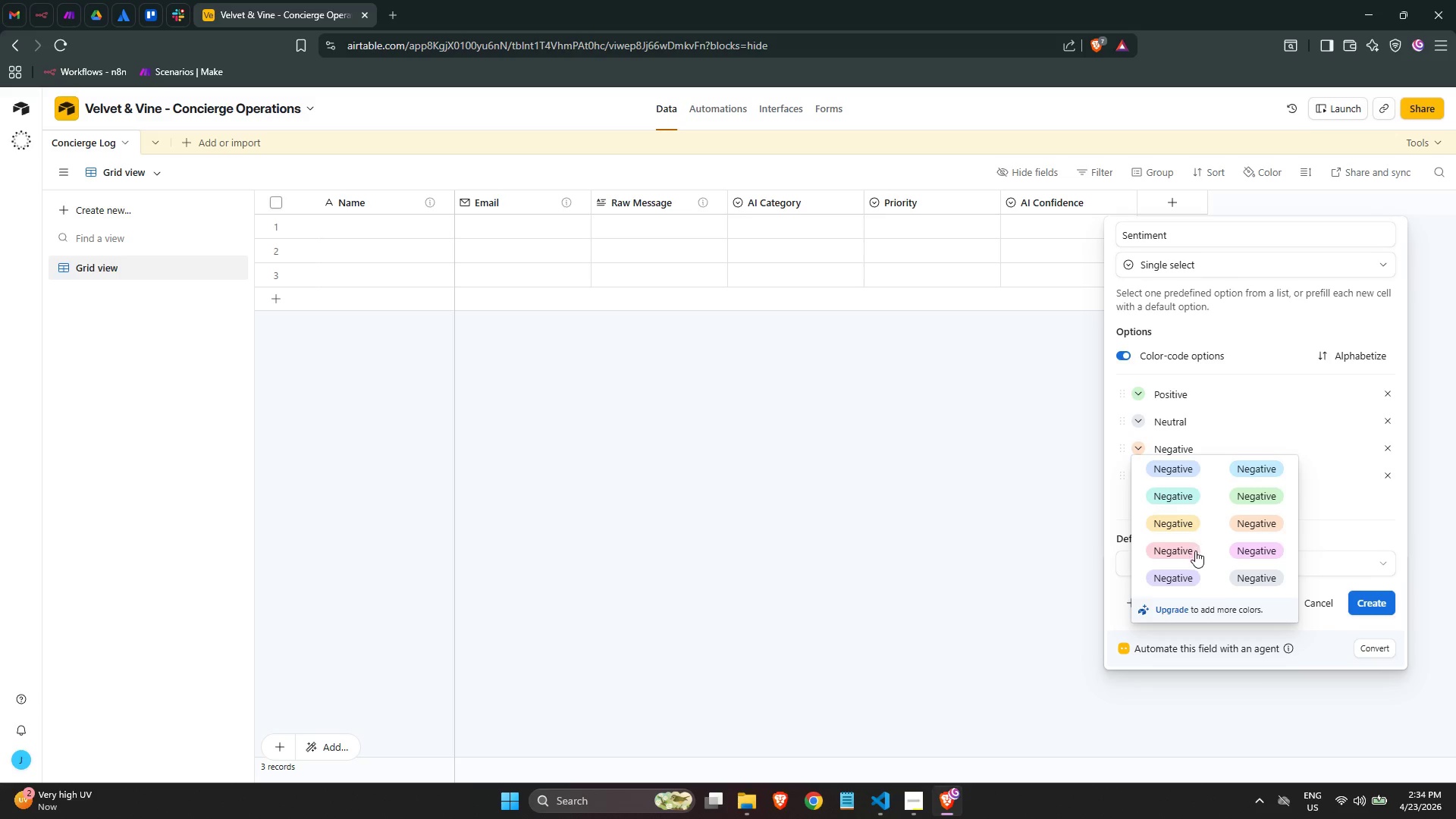 
left_click([1192, 551])
 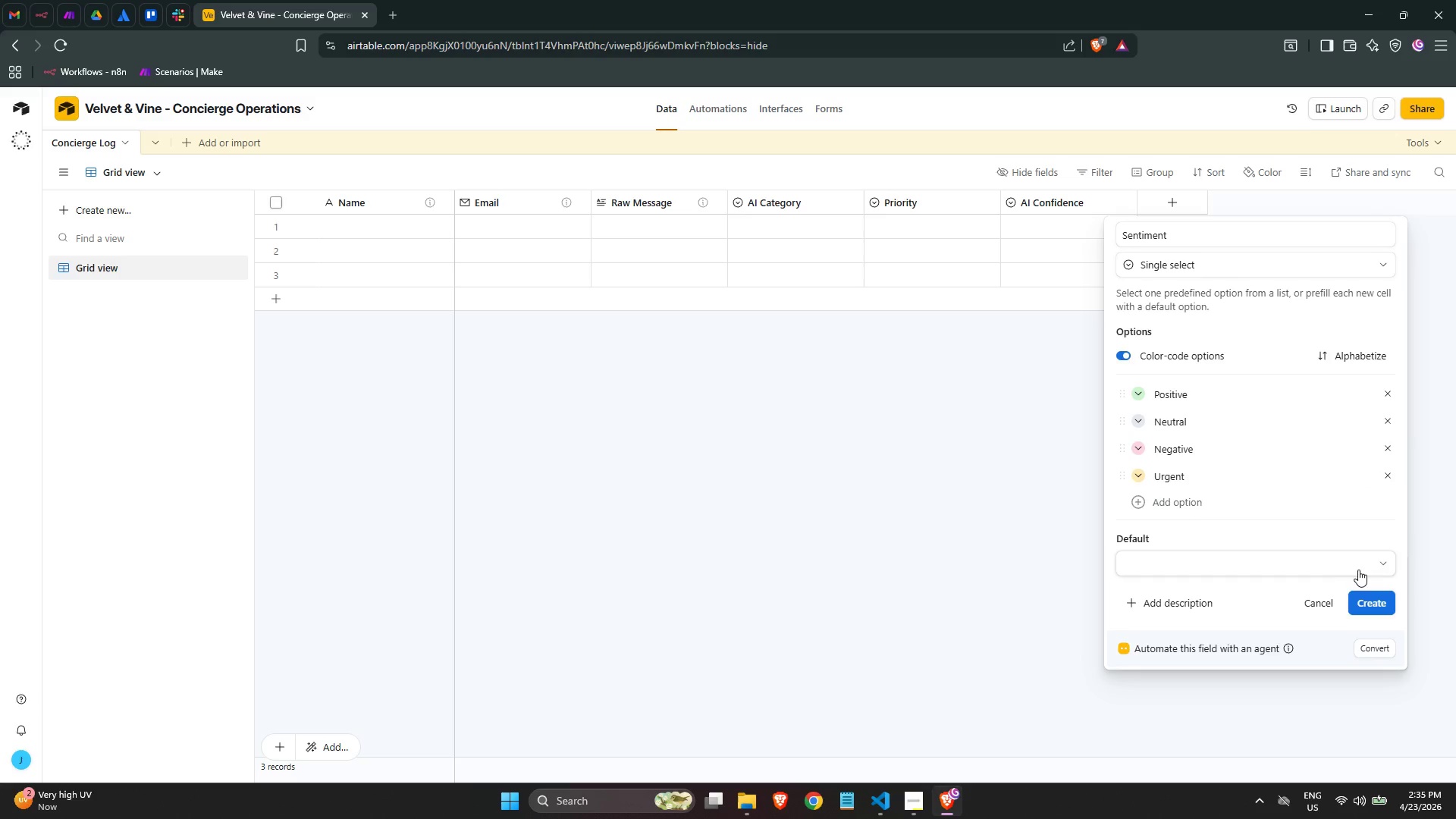 
left_click([1377, 605])
 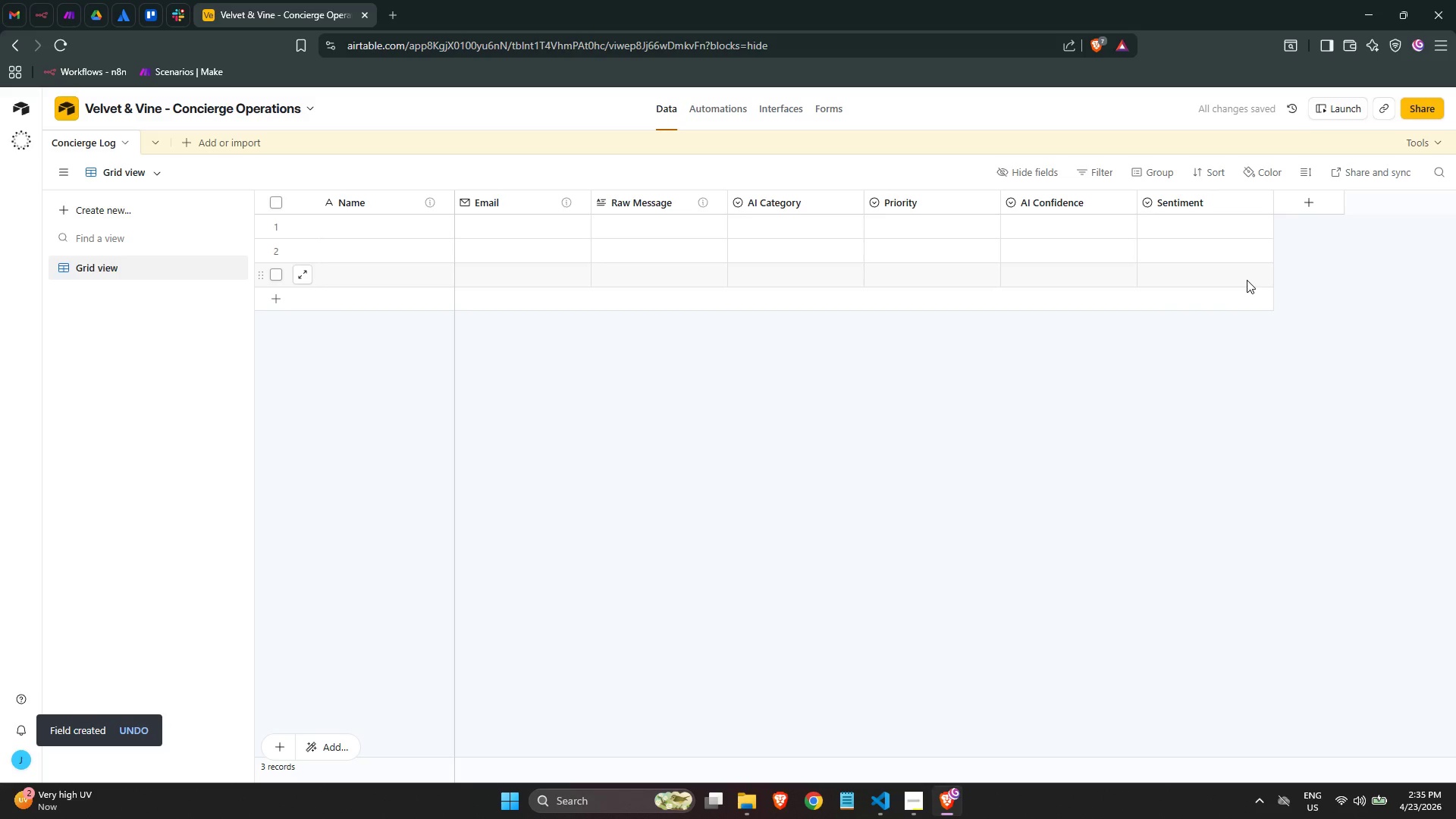 
wait(8.23)
 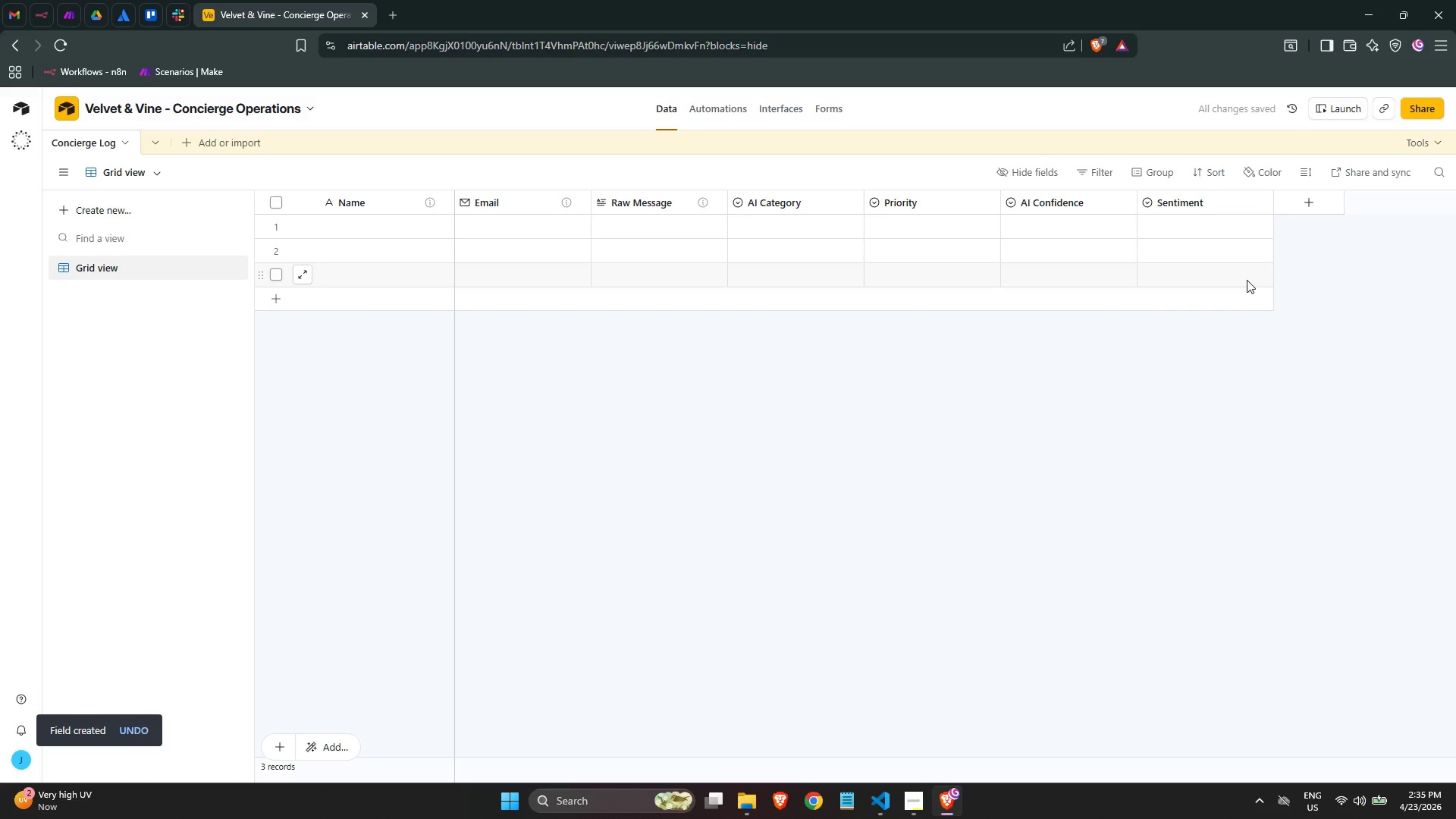 
scroll: coordinate [1285, 242], scroll_direction: up, amount: 2.0
 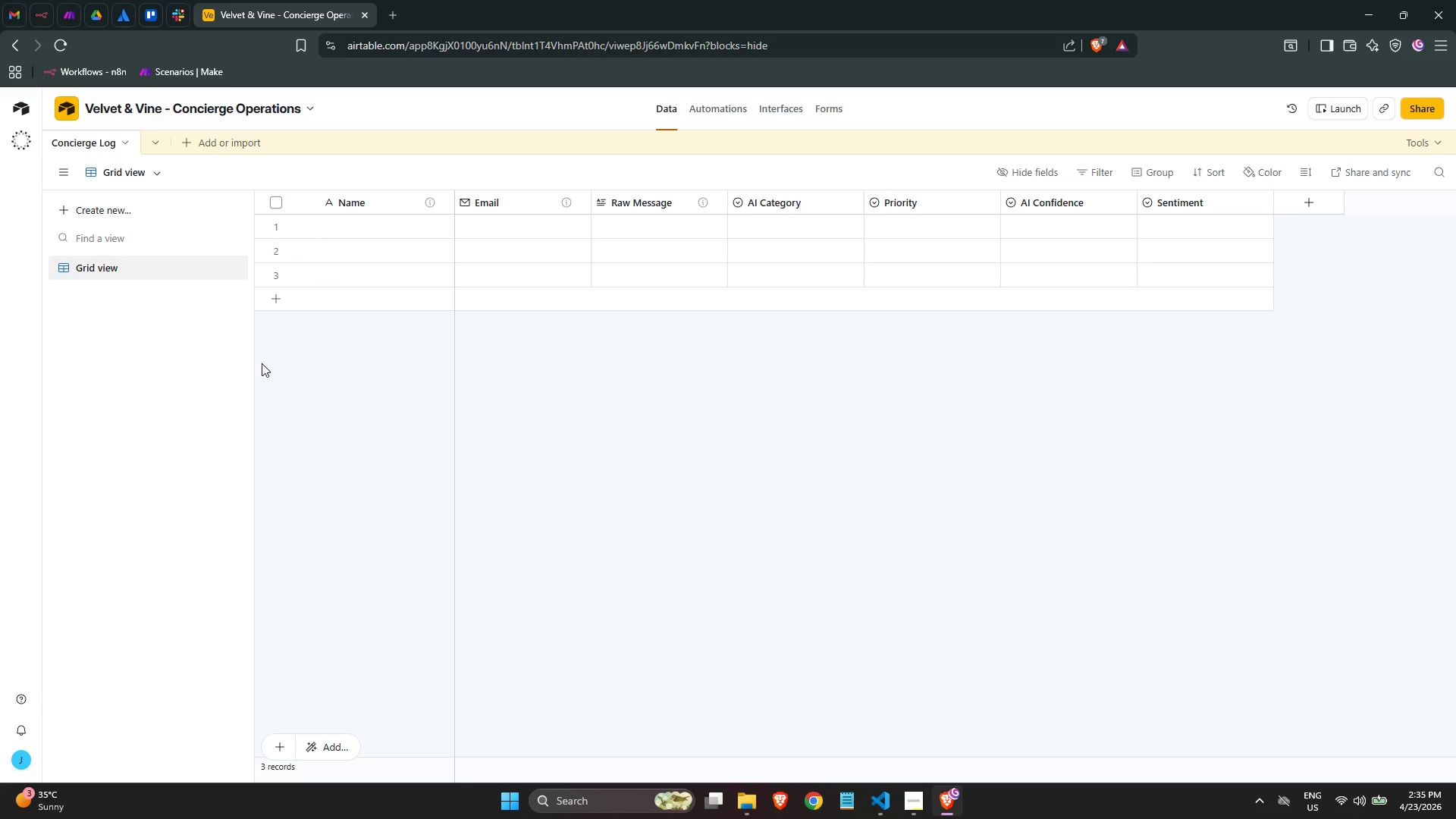 
left_click_drag(start_coordinate=[253, 359], to_coordinate=[206, 350])
 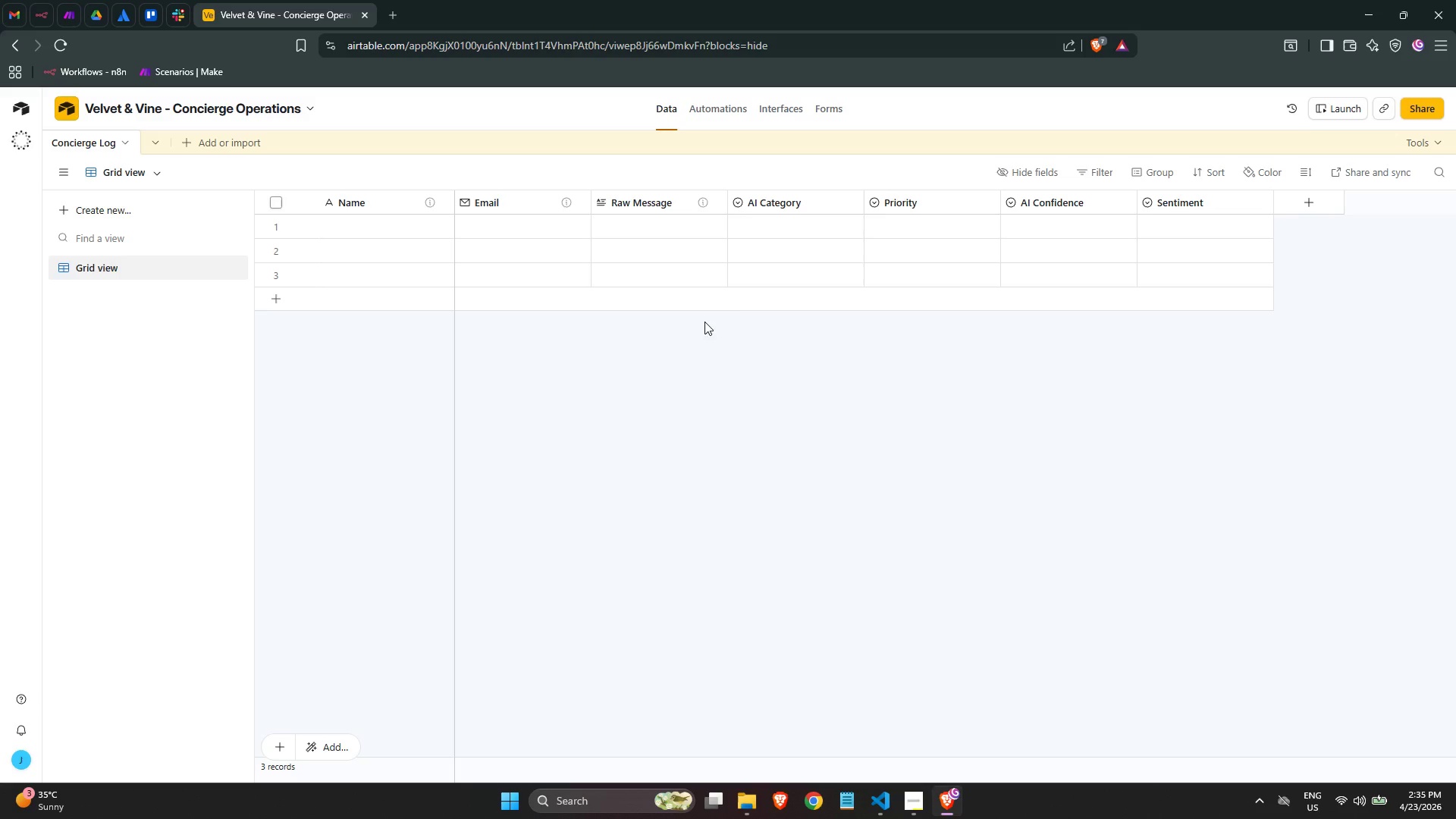 
mouse_move([1342, 199])
 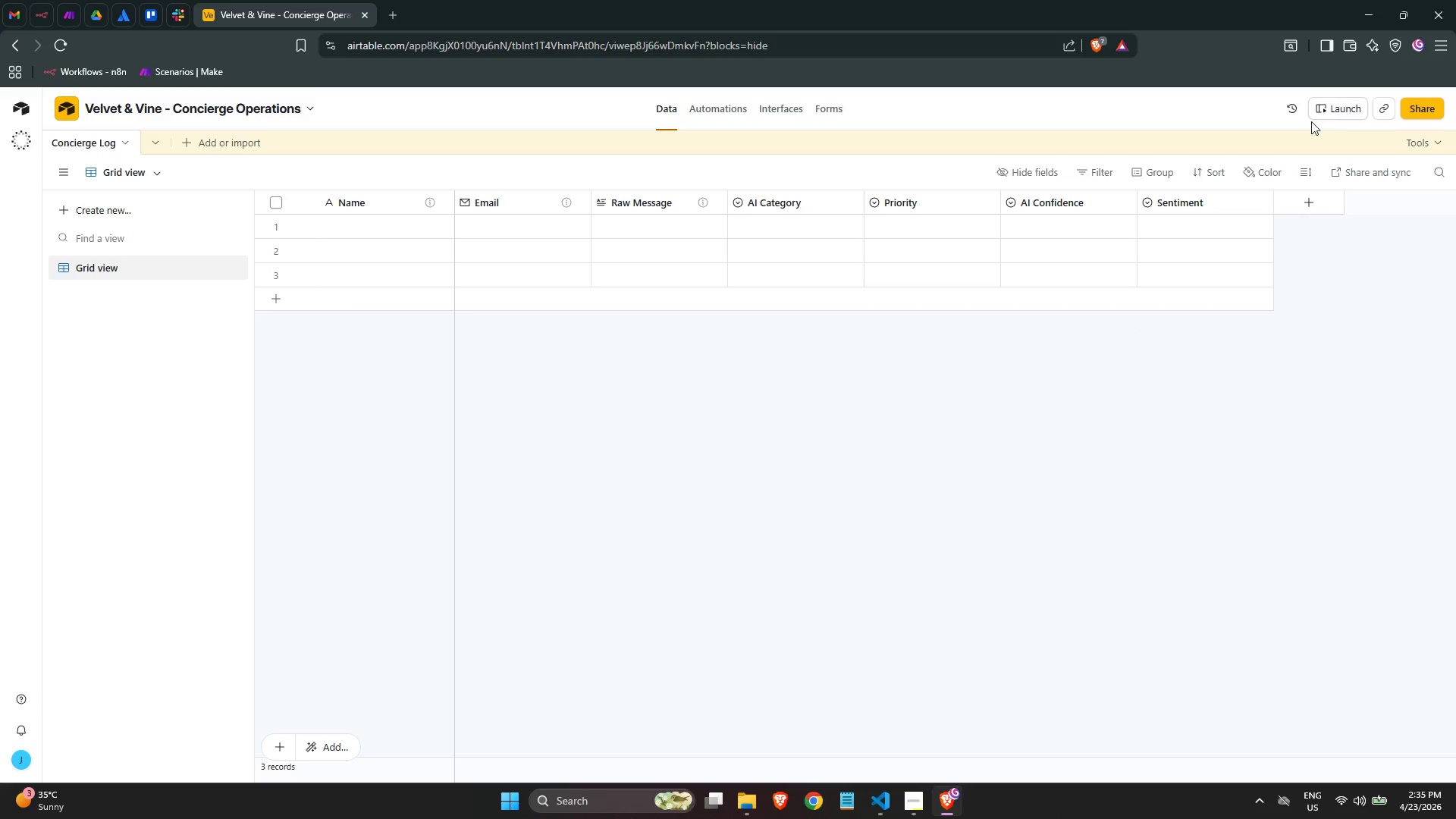 
left_click([1293, 206])
 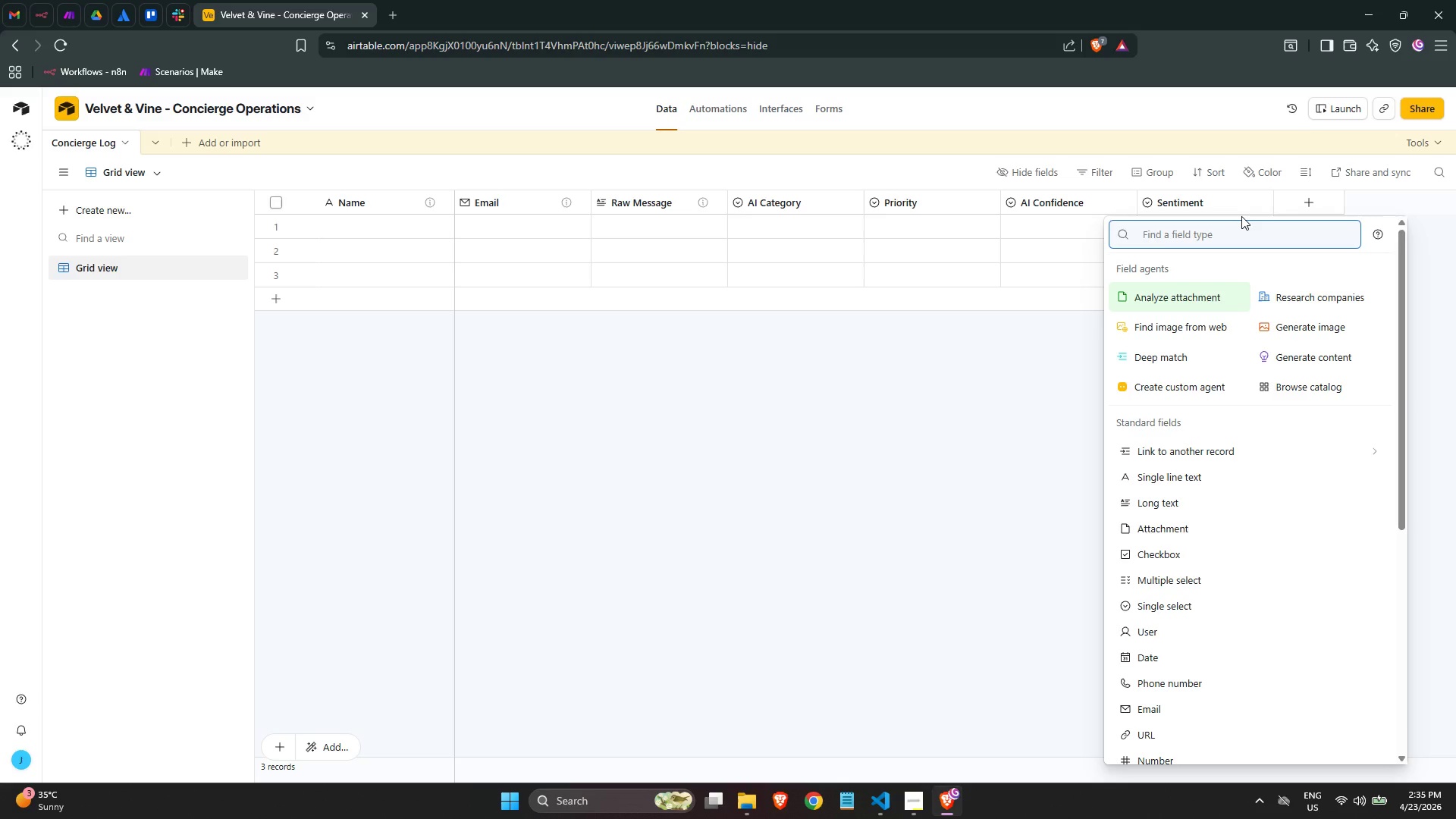 
wait(5.27)
 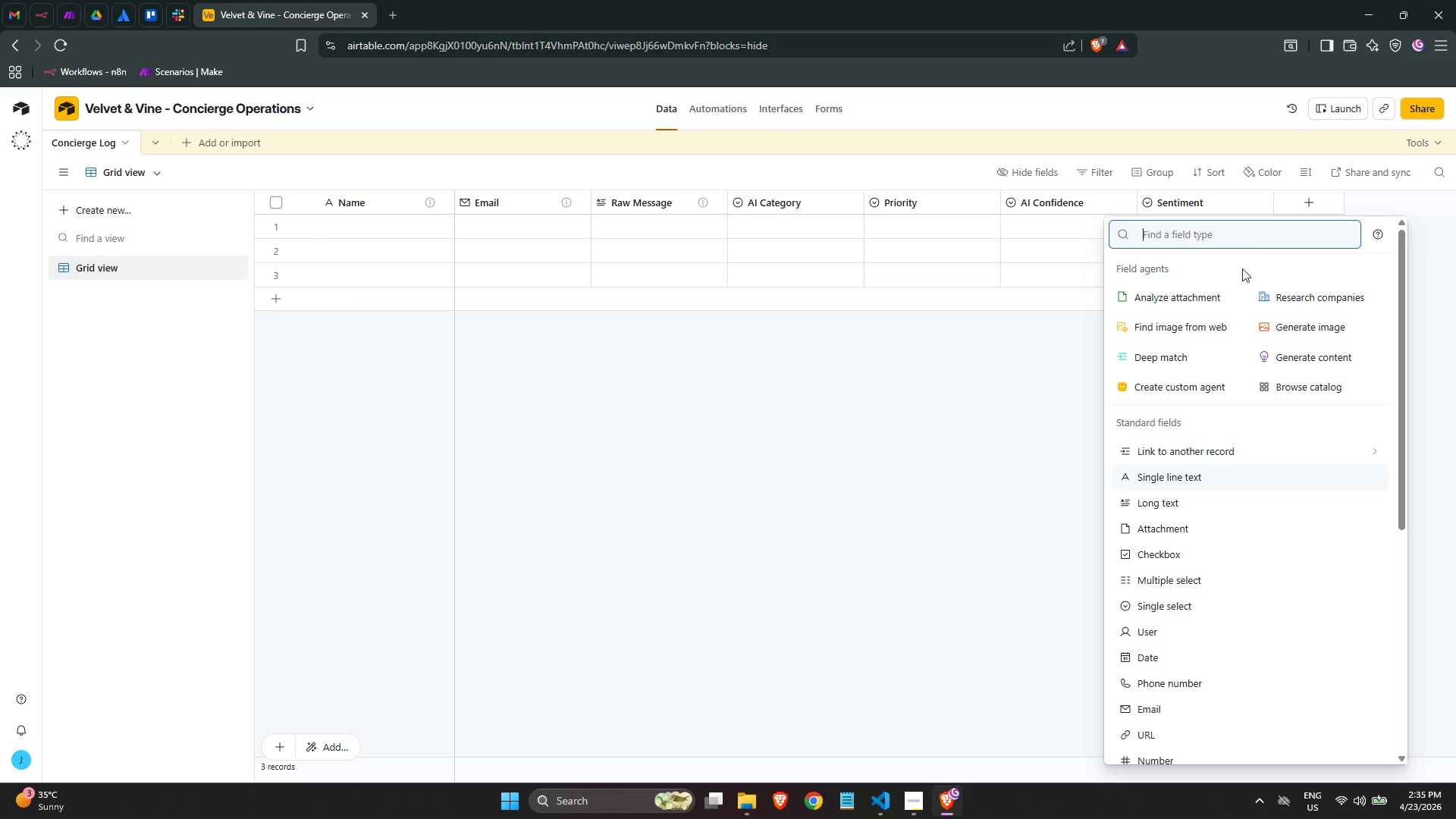 
left_click([1032, 411])
 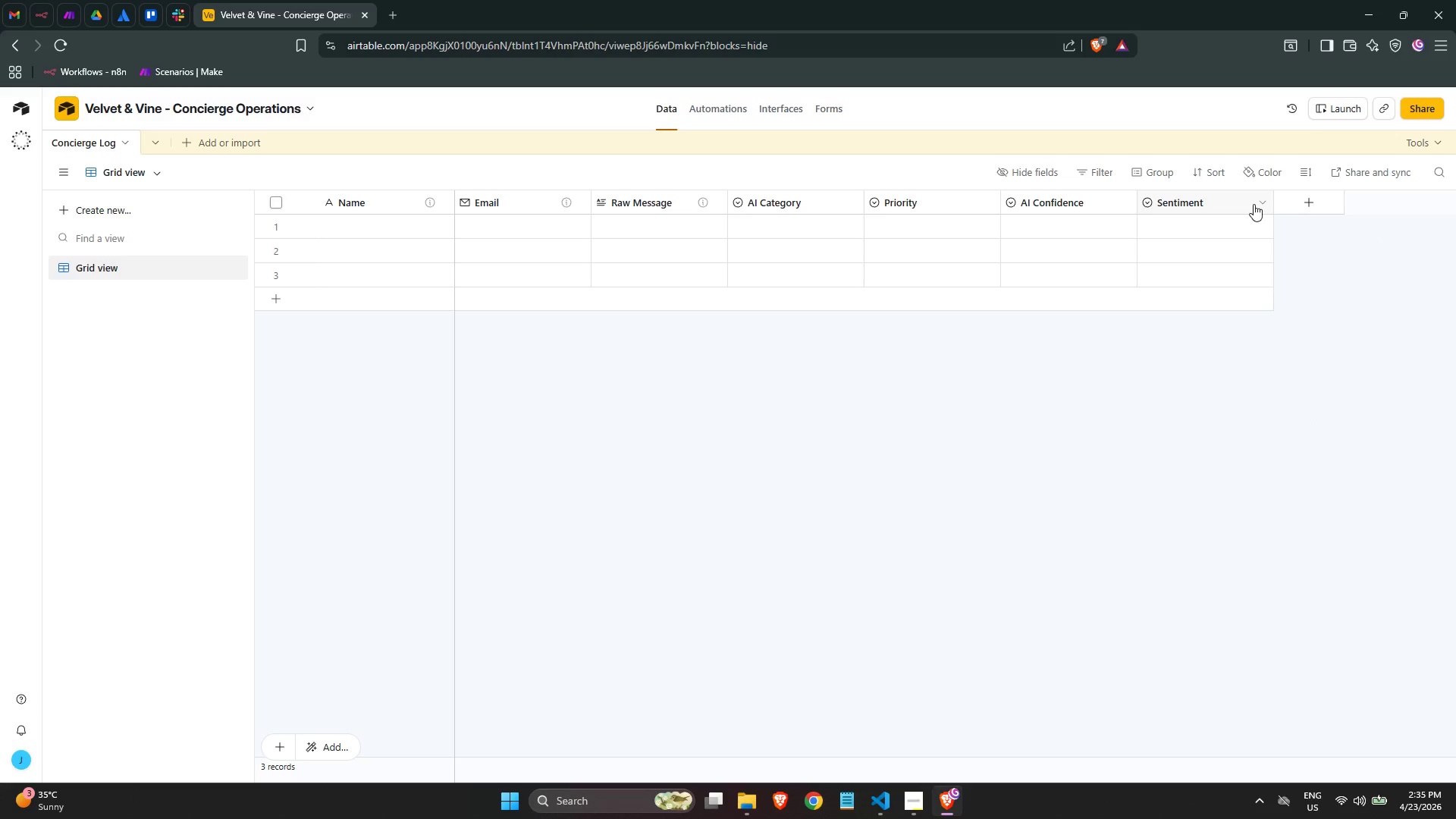 
left_click([1257, 202])
 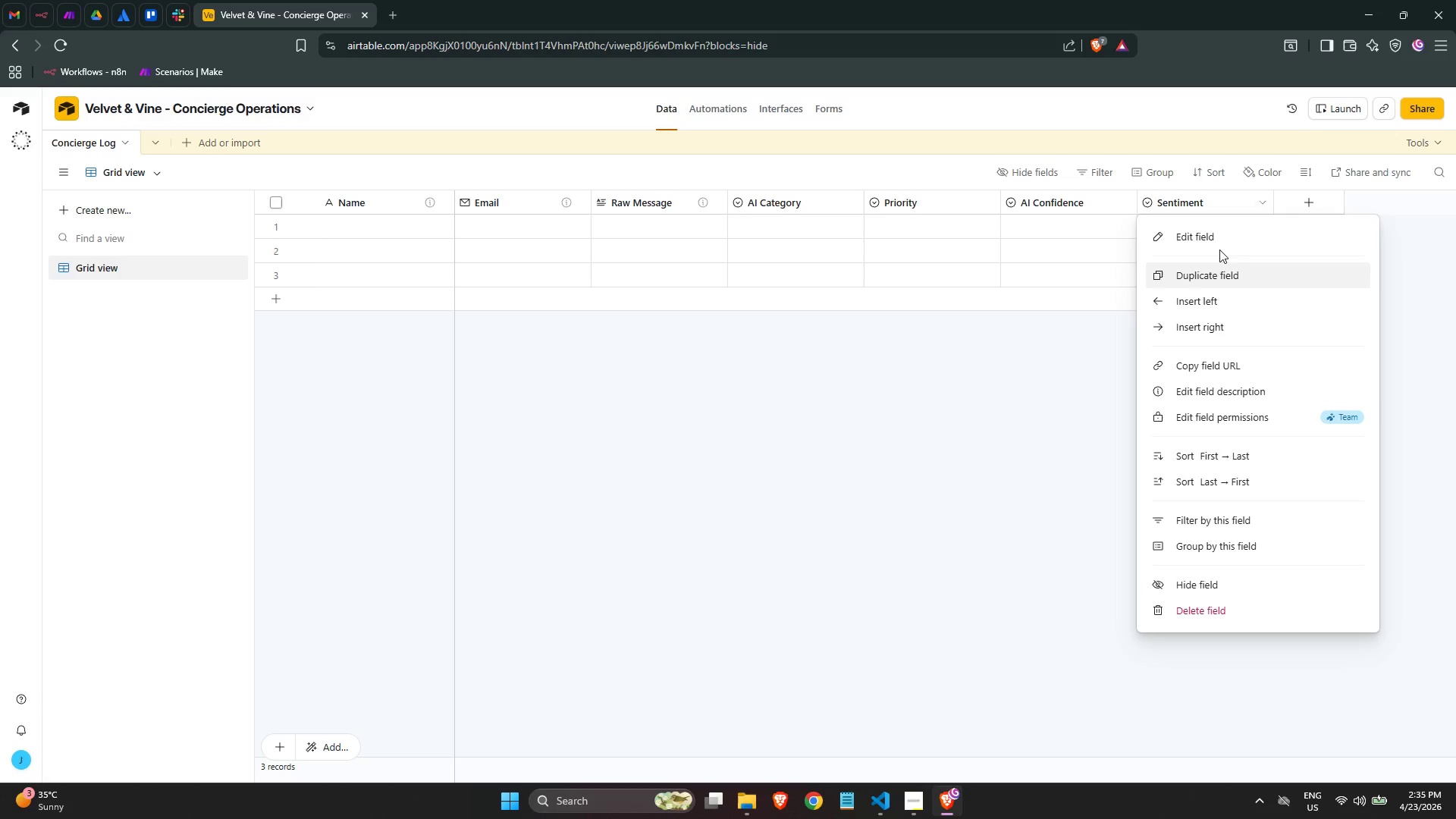 
left_click([1216, 240])
 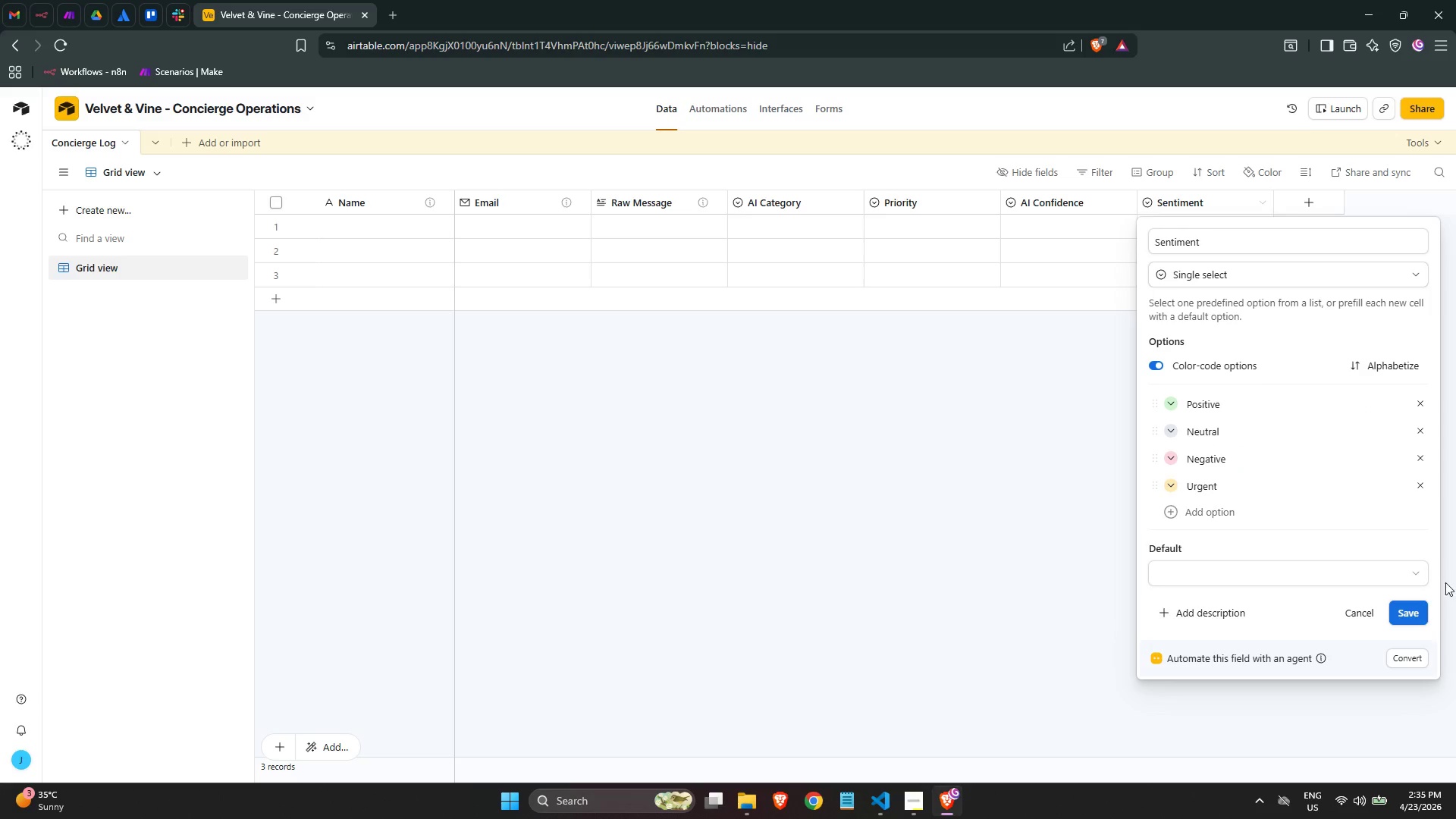 
left_click([1419, 608])
 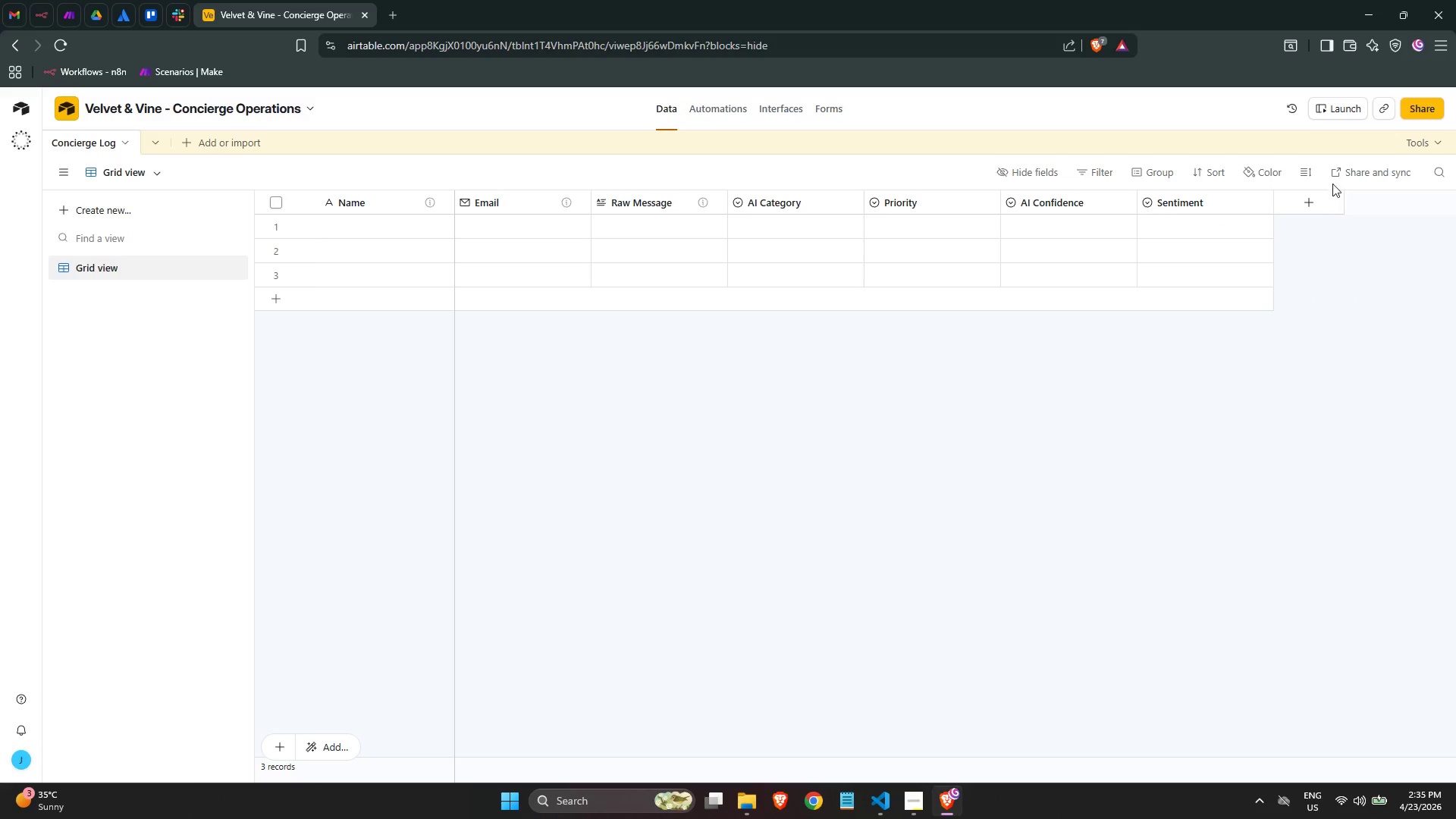 
left_click([1321, 207])
 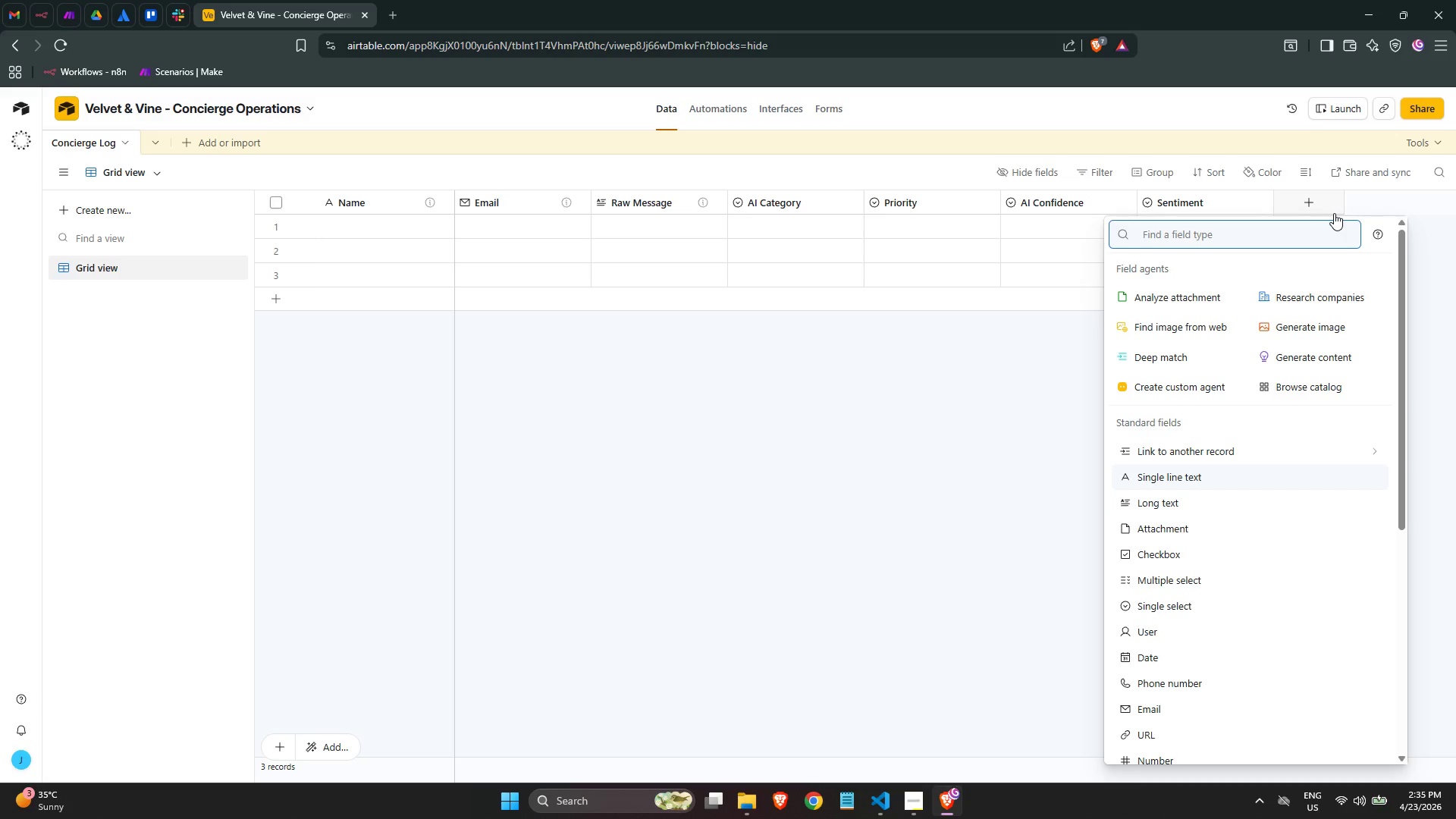 
left_click([1001, 376])
 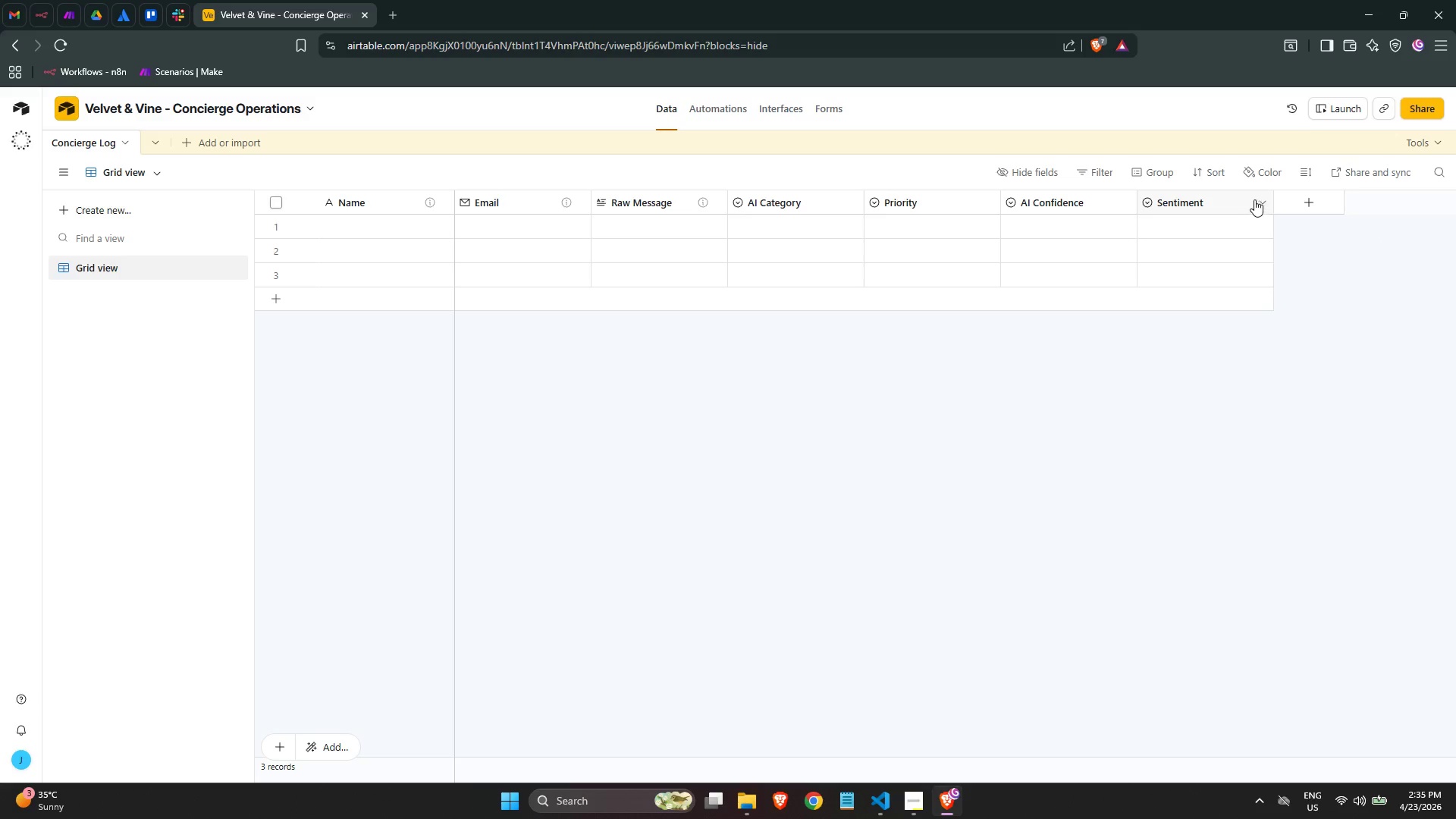 
left_click([1257, 205])
 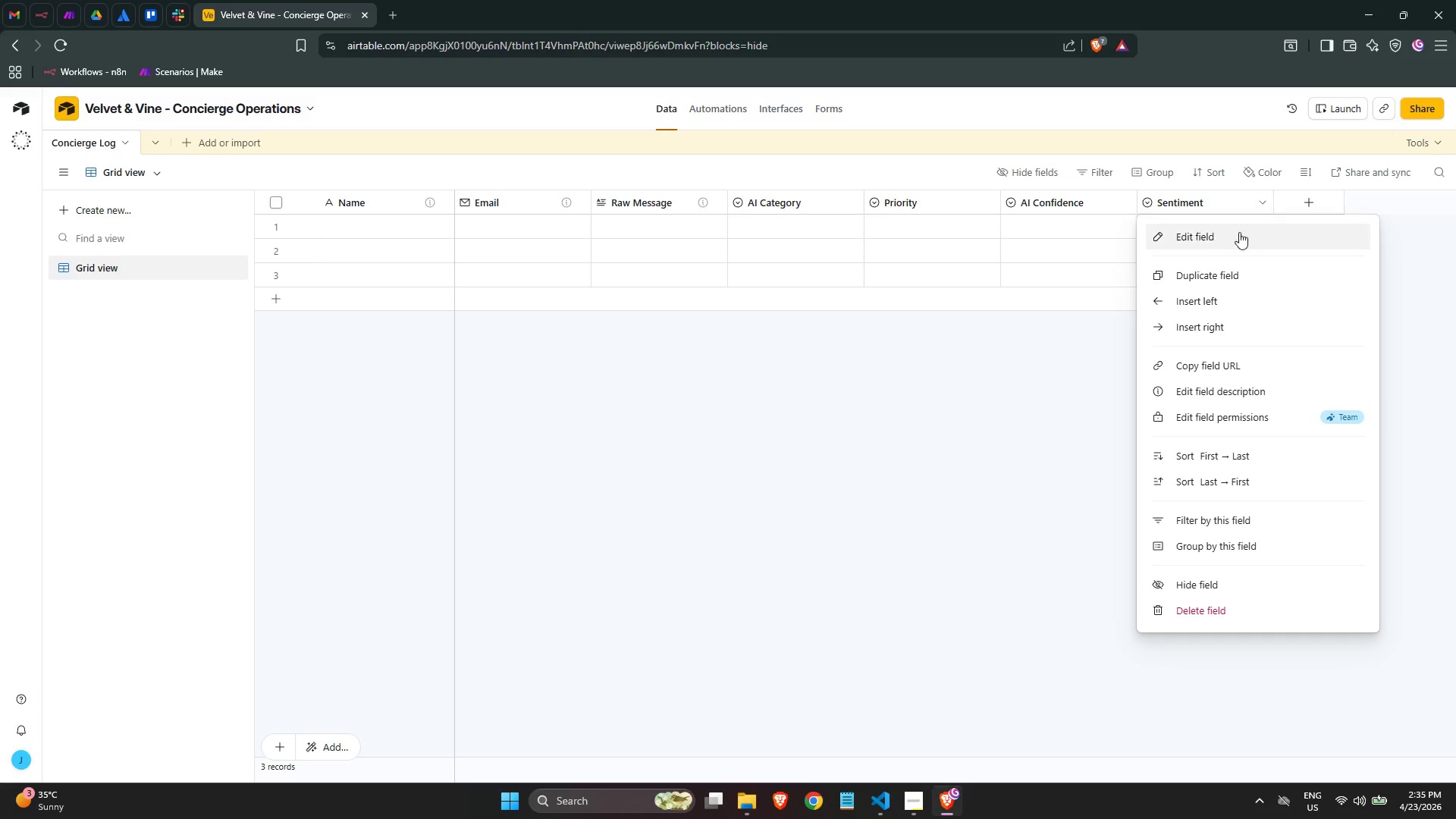 
mouse_move([1232, 266])
 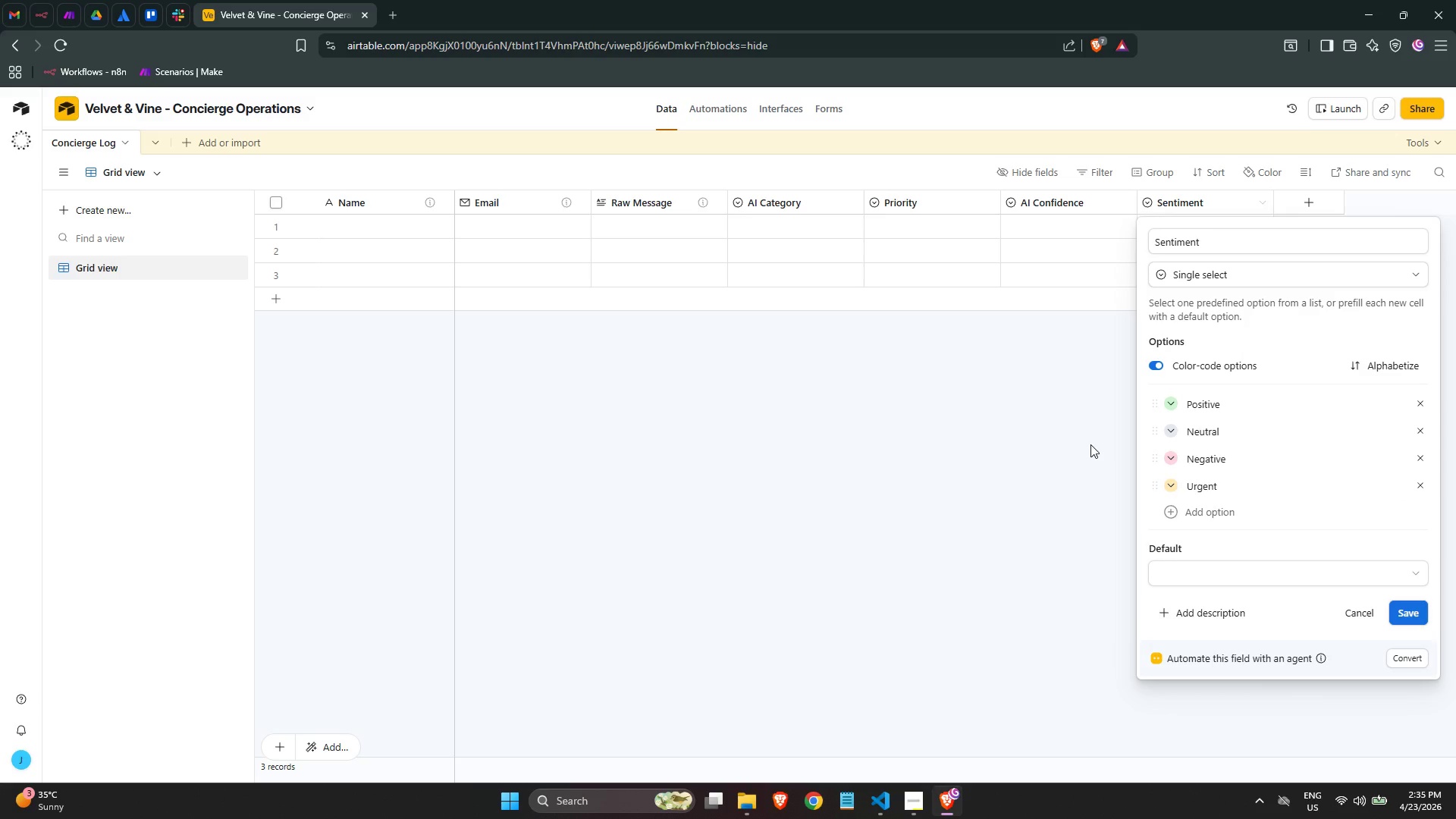 
wait(14.98)
 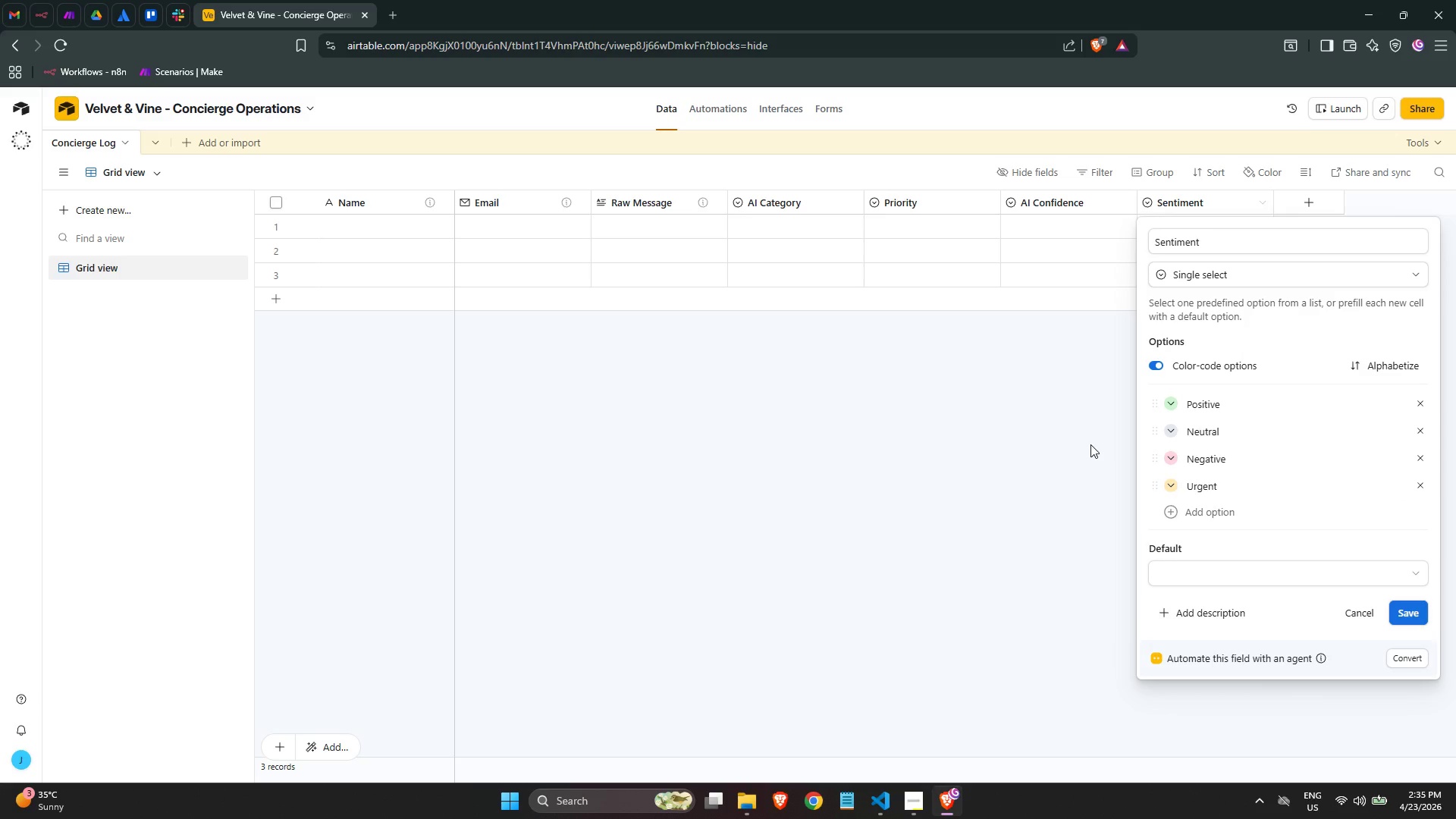 
left_click([1315, 209])
 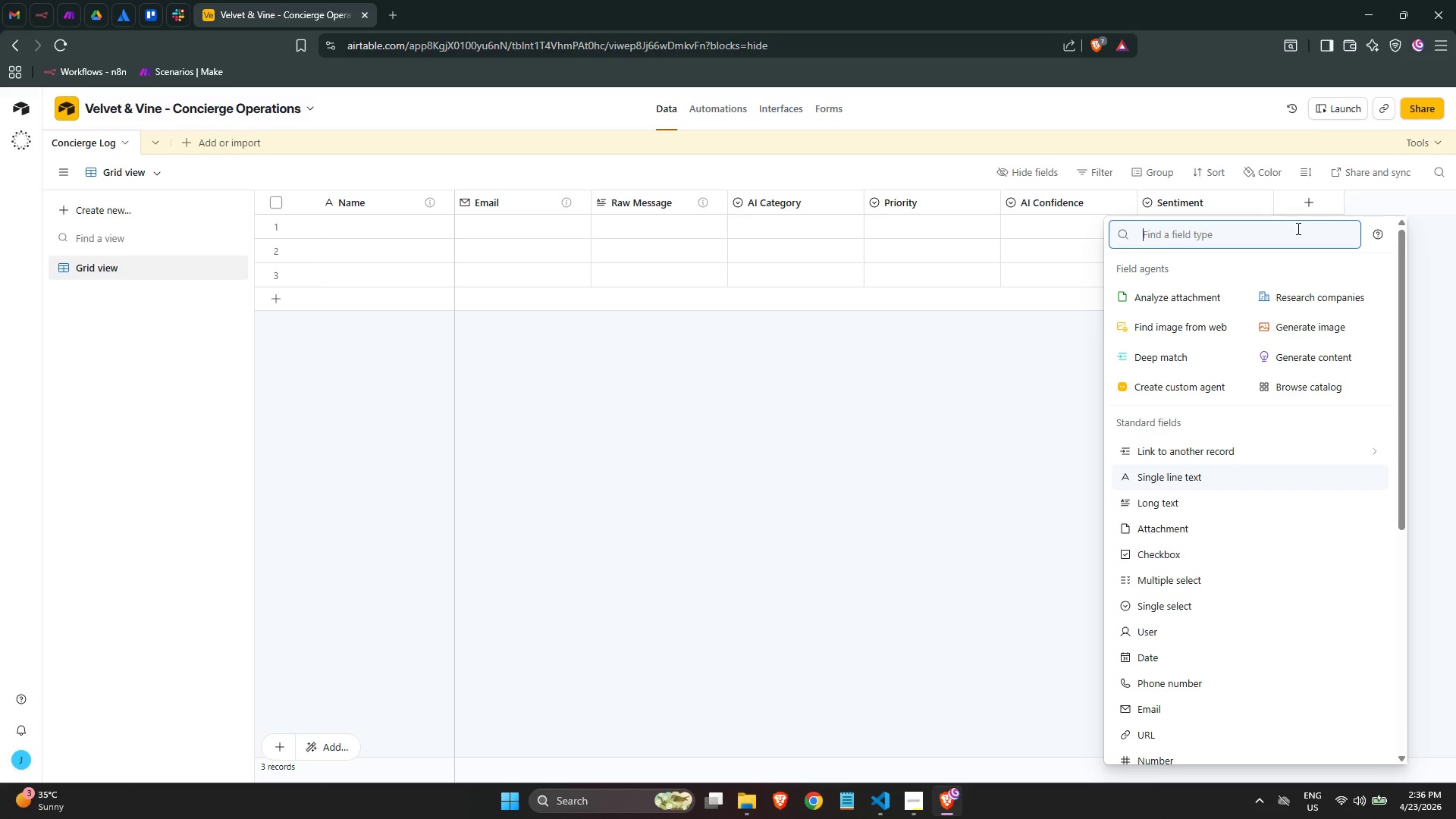 
type(AI )
key(Backspace)
key(Backspace)
key(Backspace)
key(Backspace)
 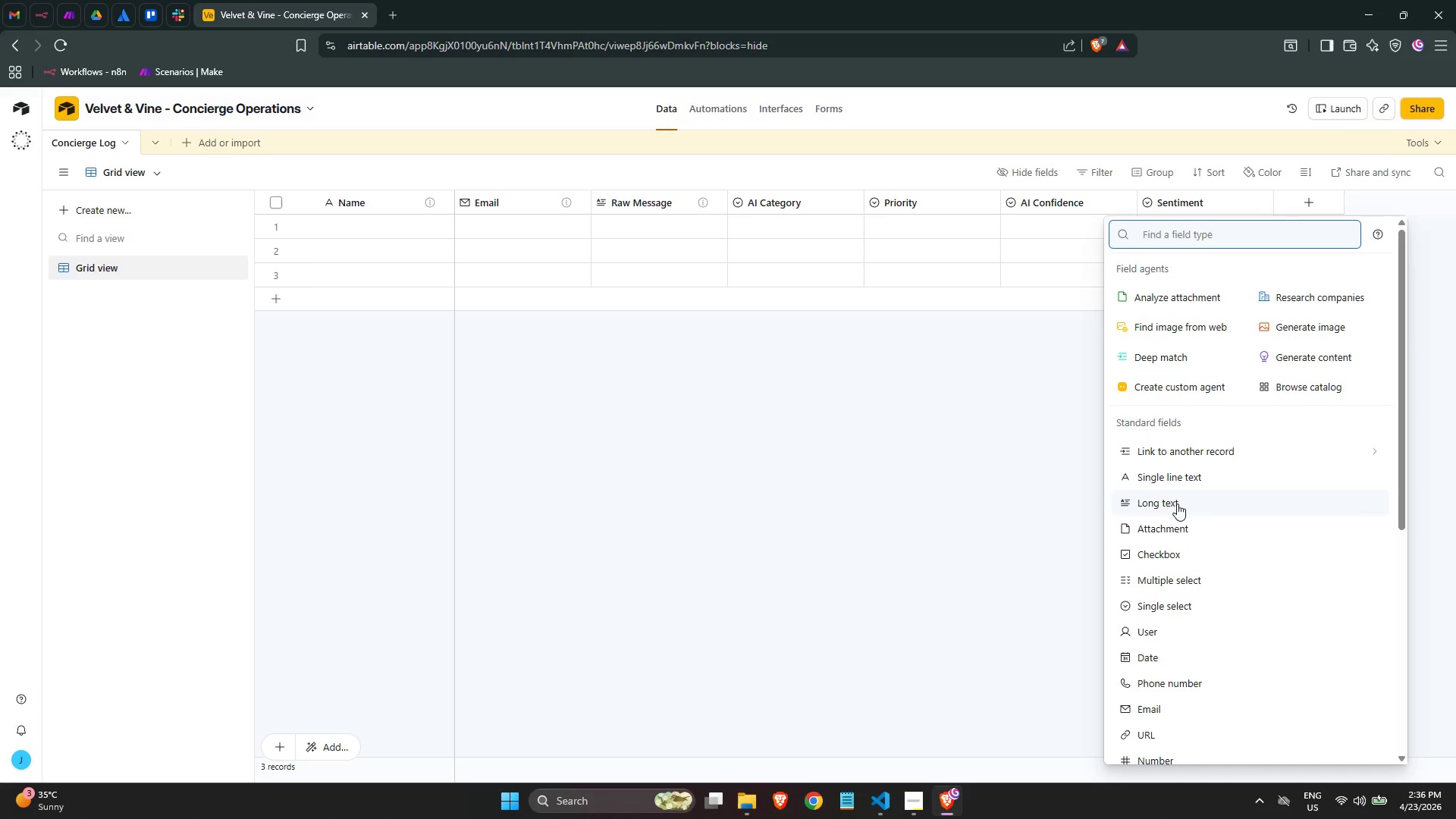 
wait(5.16)
 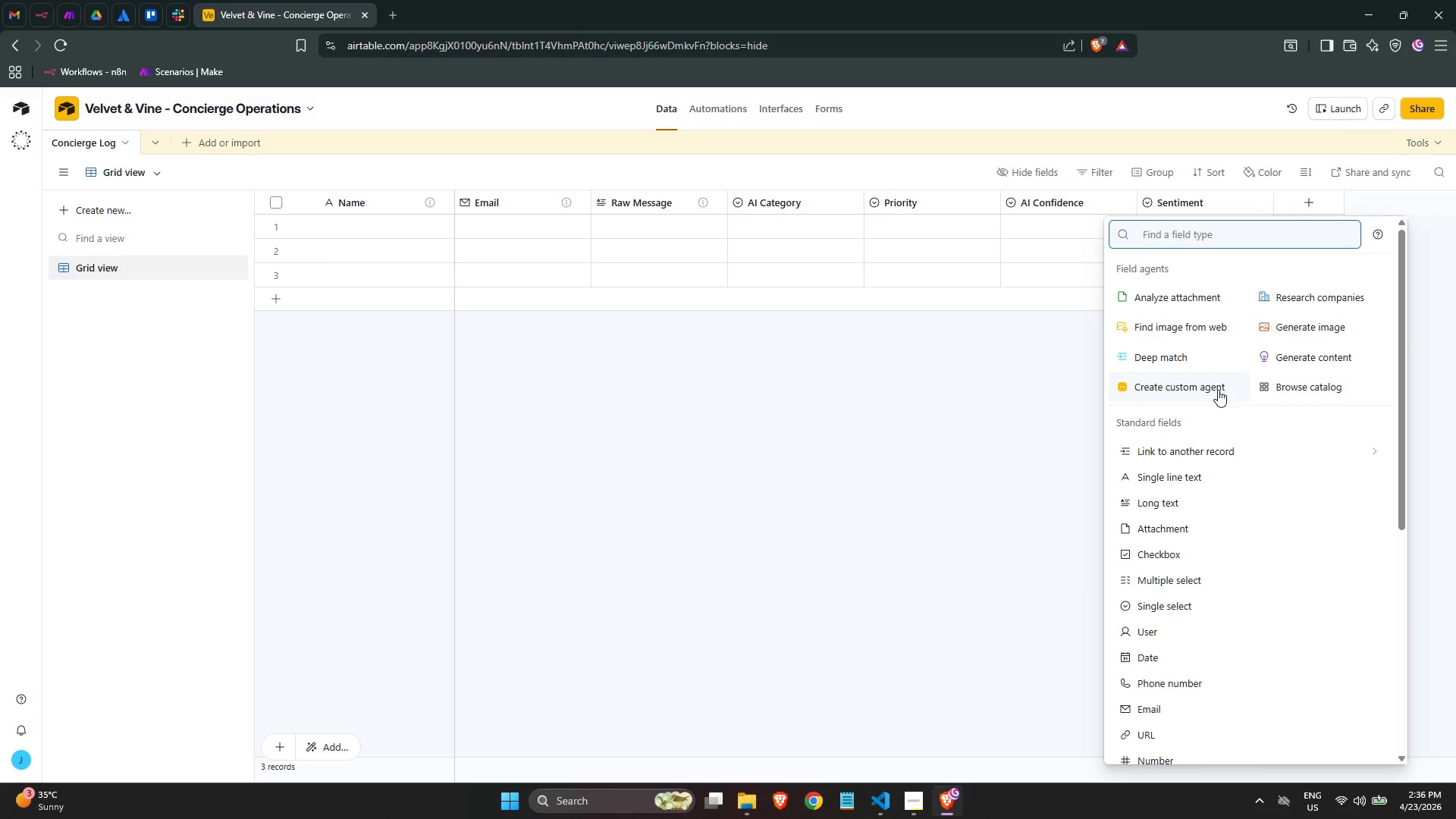 
type(AI Summary)
 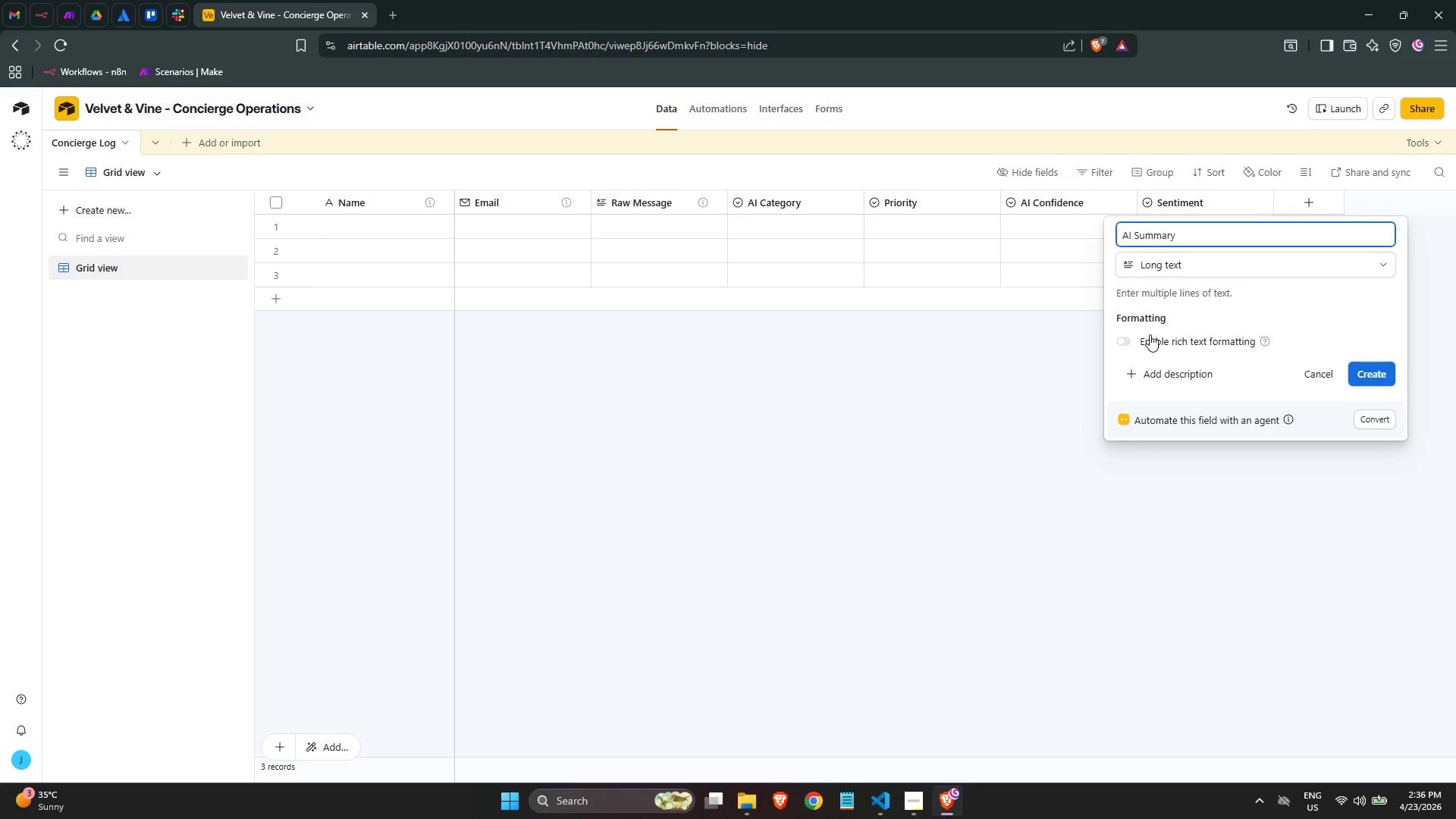 
wait(35.59)
 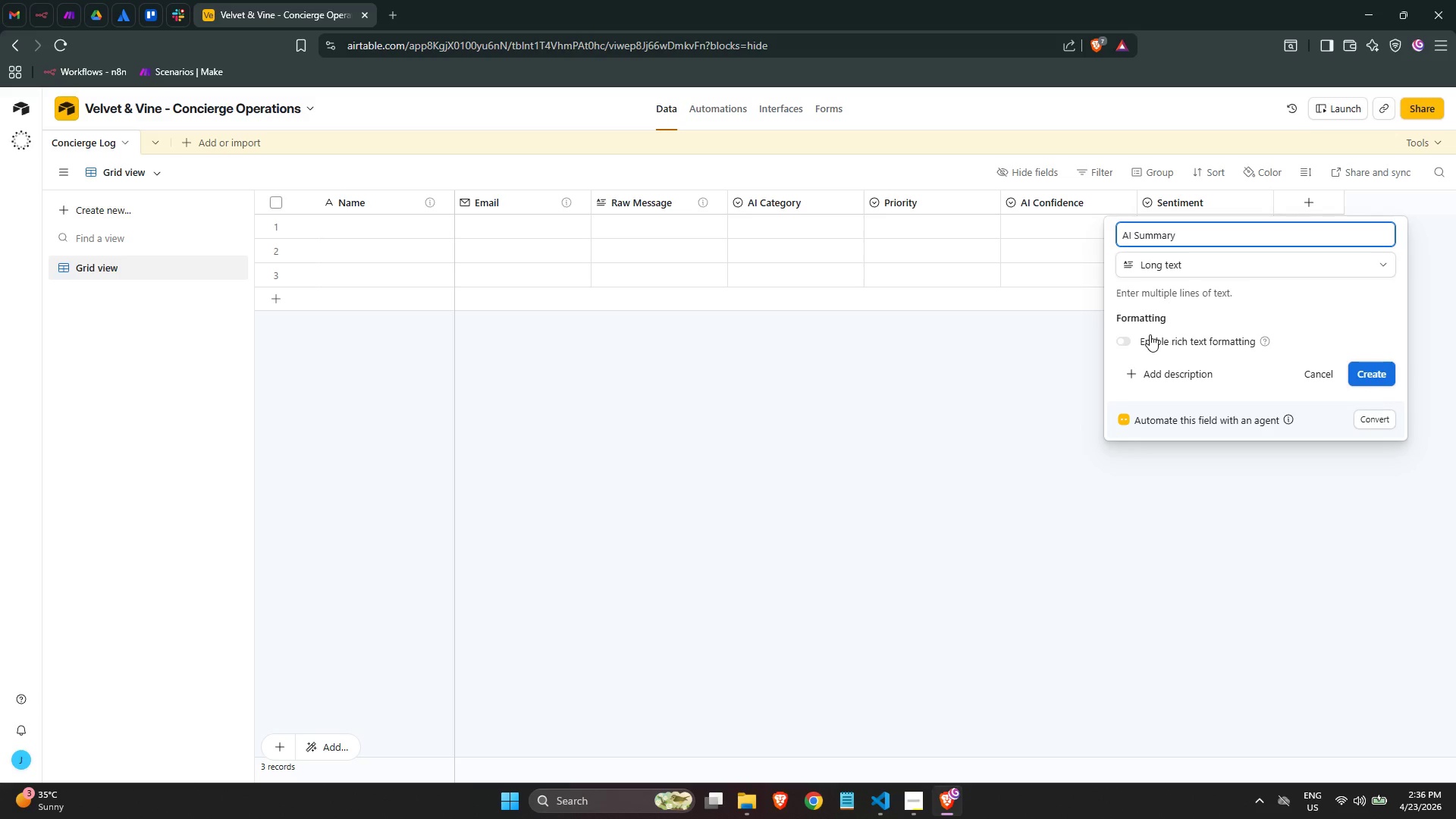 
left_click([1188, 378])
 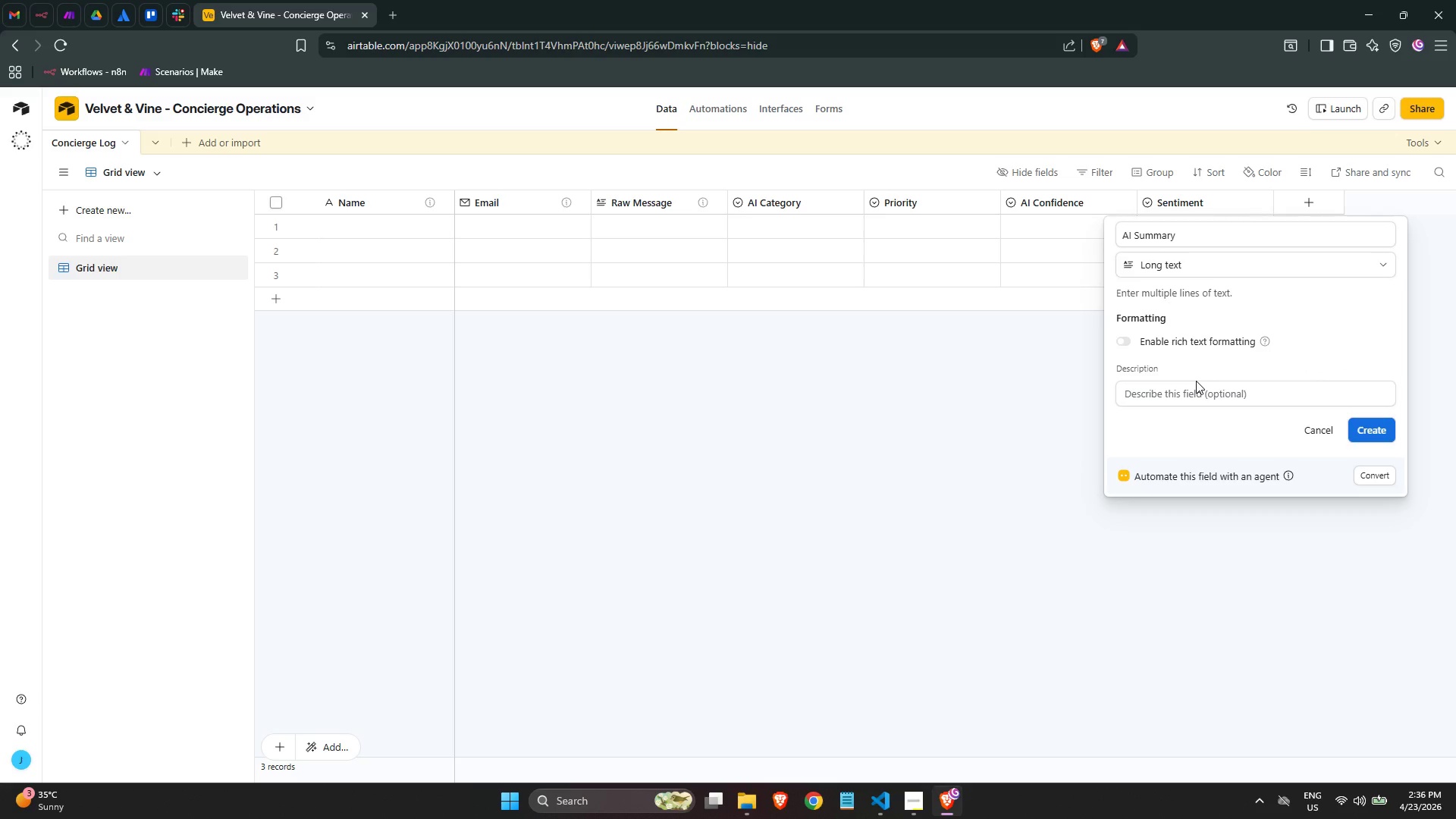 
type(Once)
 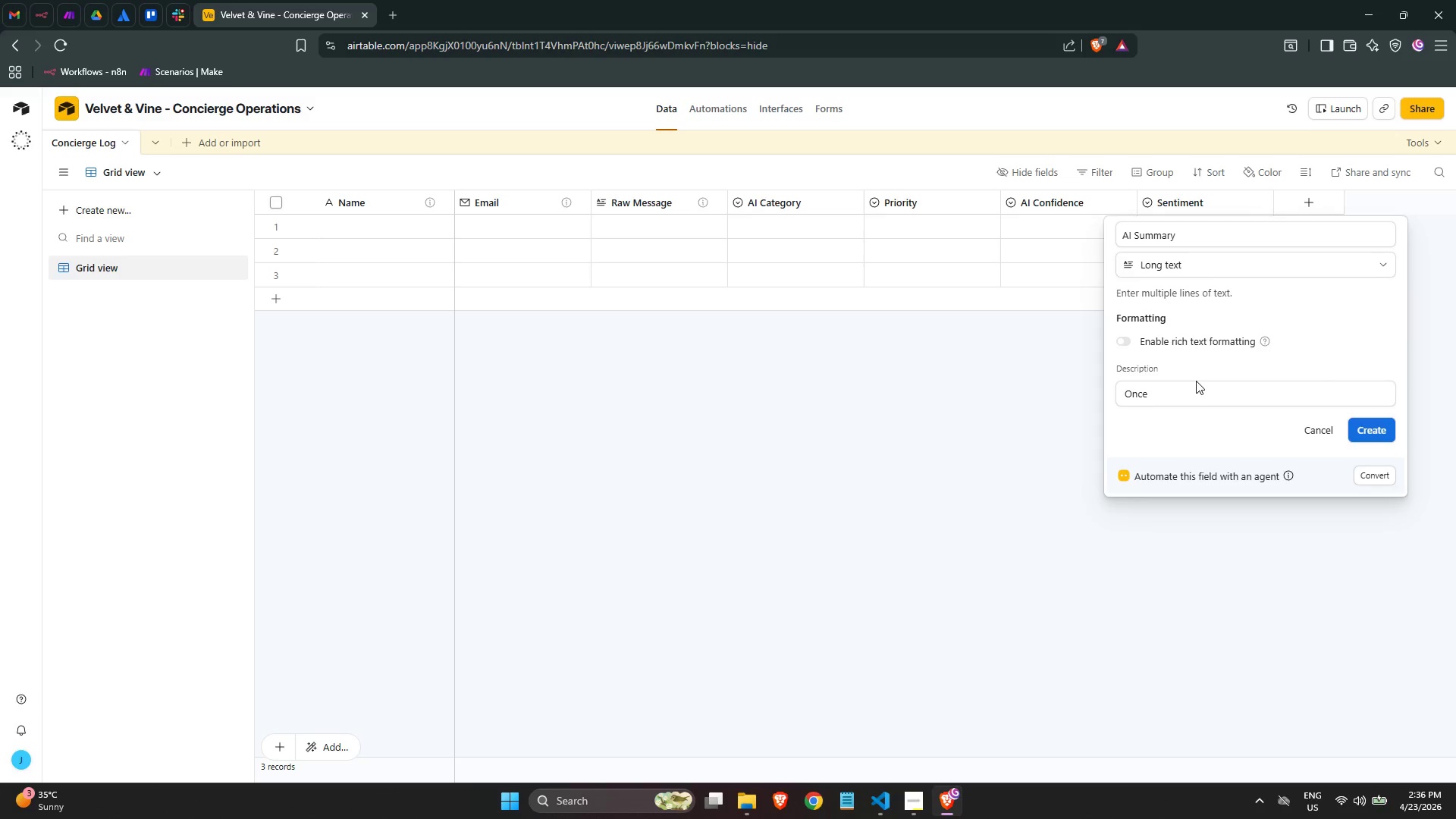 
wait(5.11)
 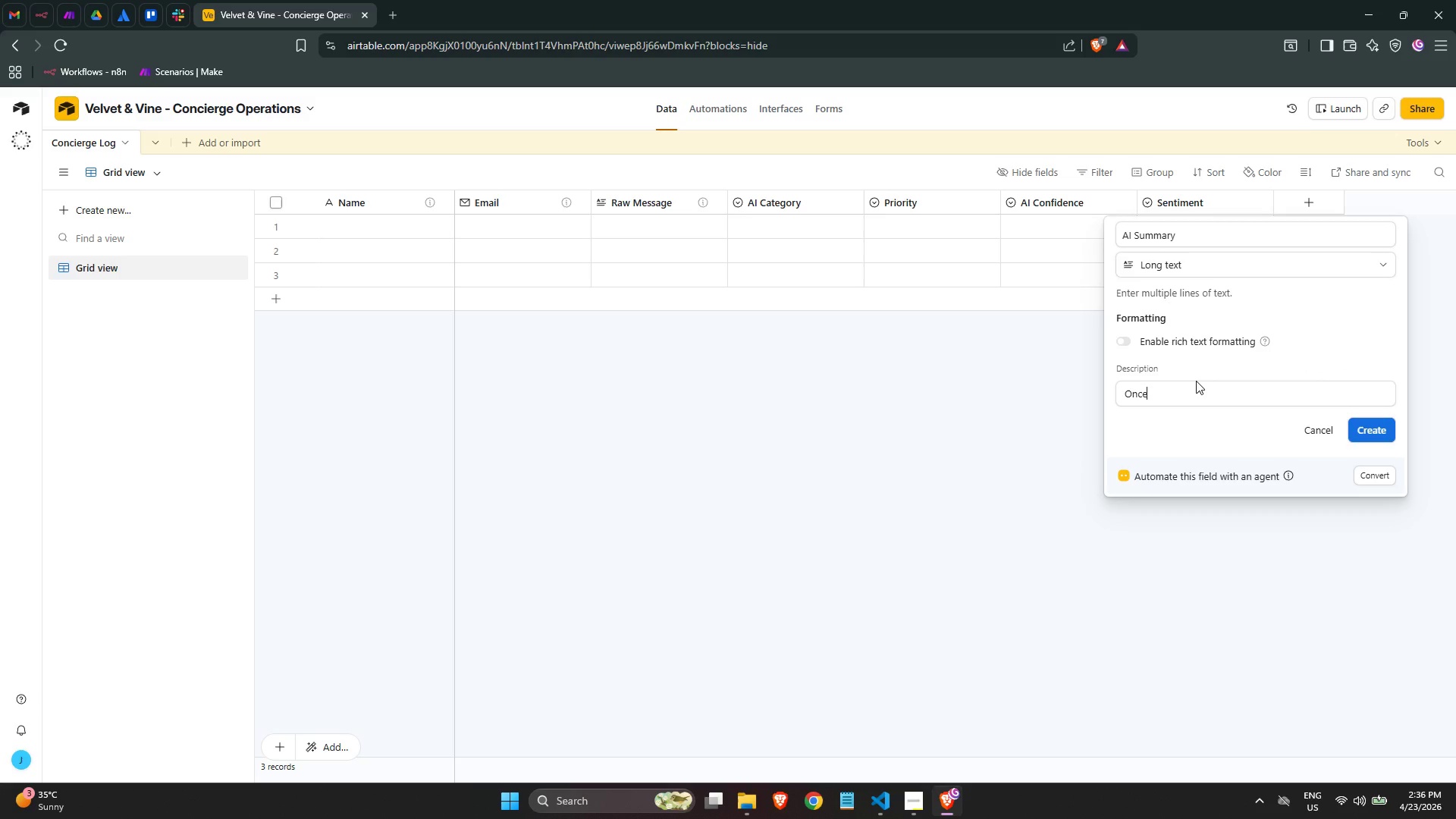 
key(Backspace)
key(Backspace)
type(e-sentence AI S)
key(Backspace)
type(summary)
 